 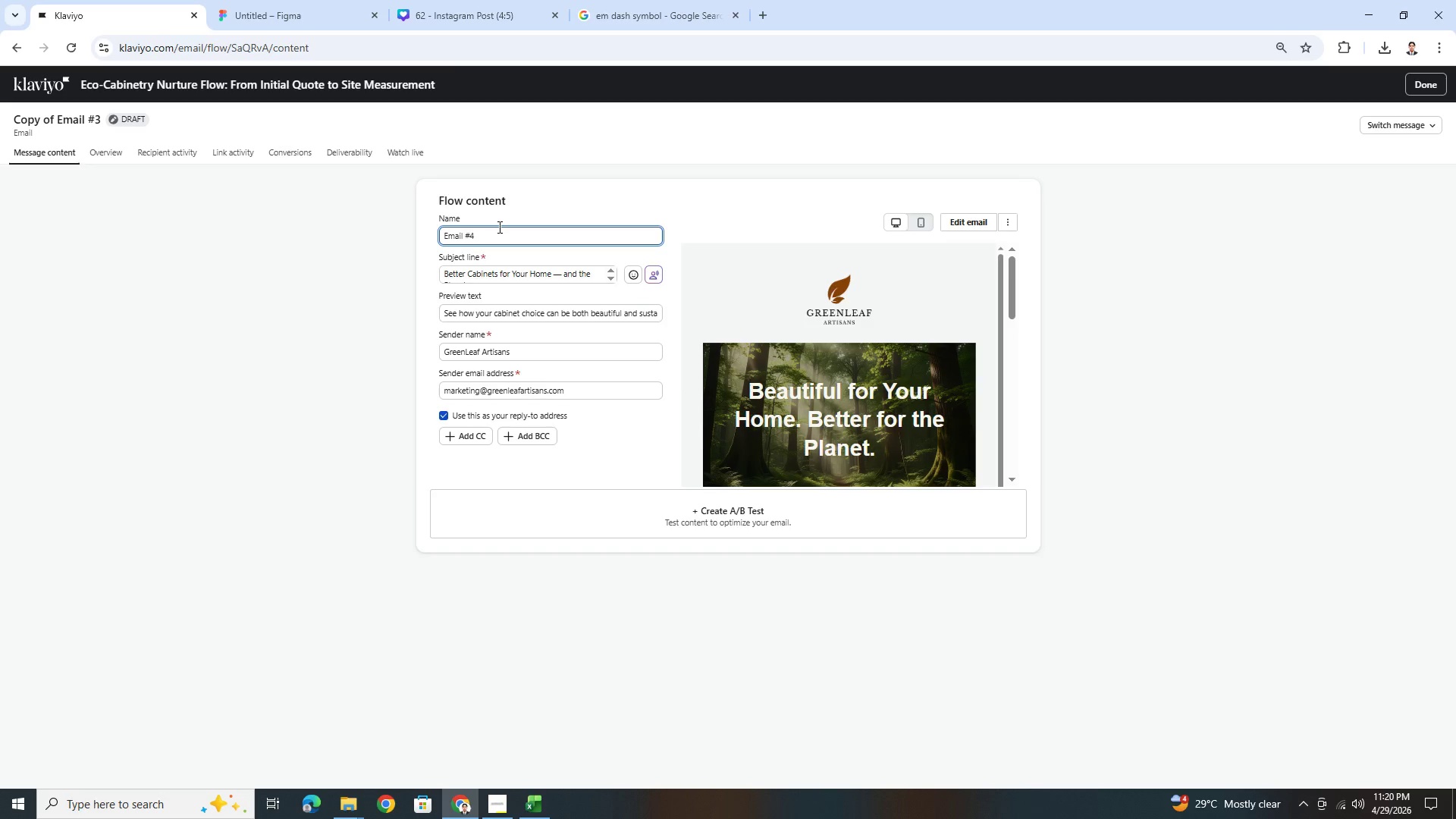 
double_click([530, 273])
 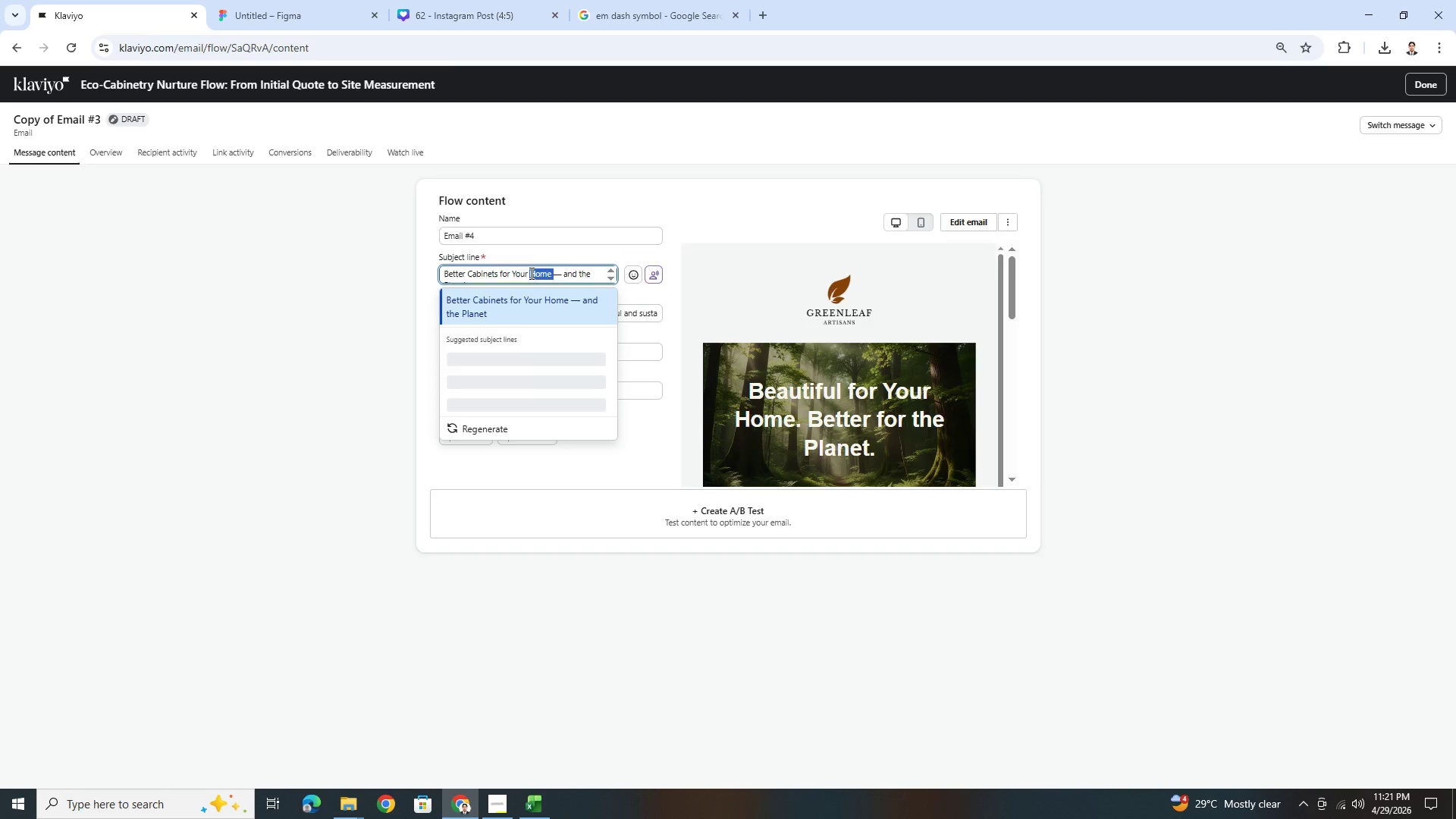 
triple_click([530, 273])
 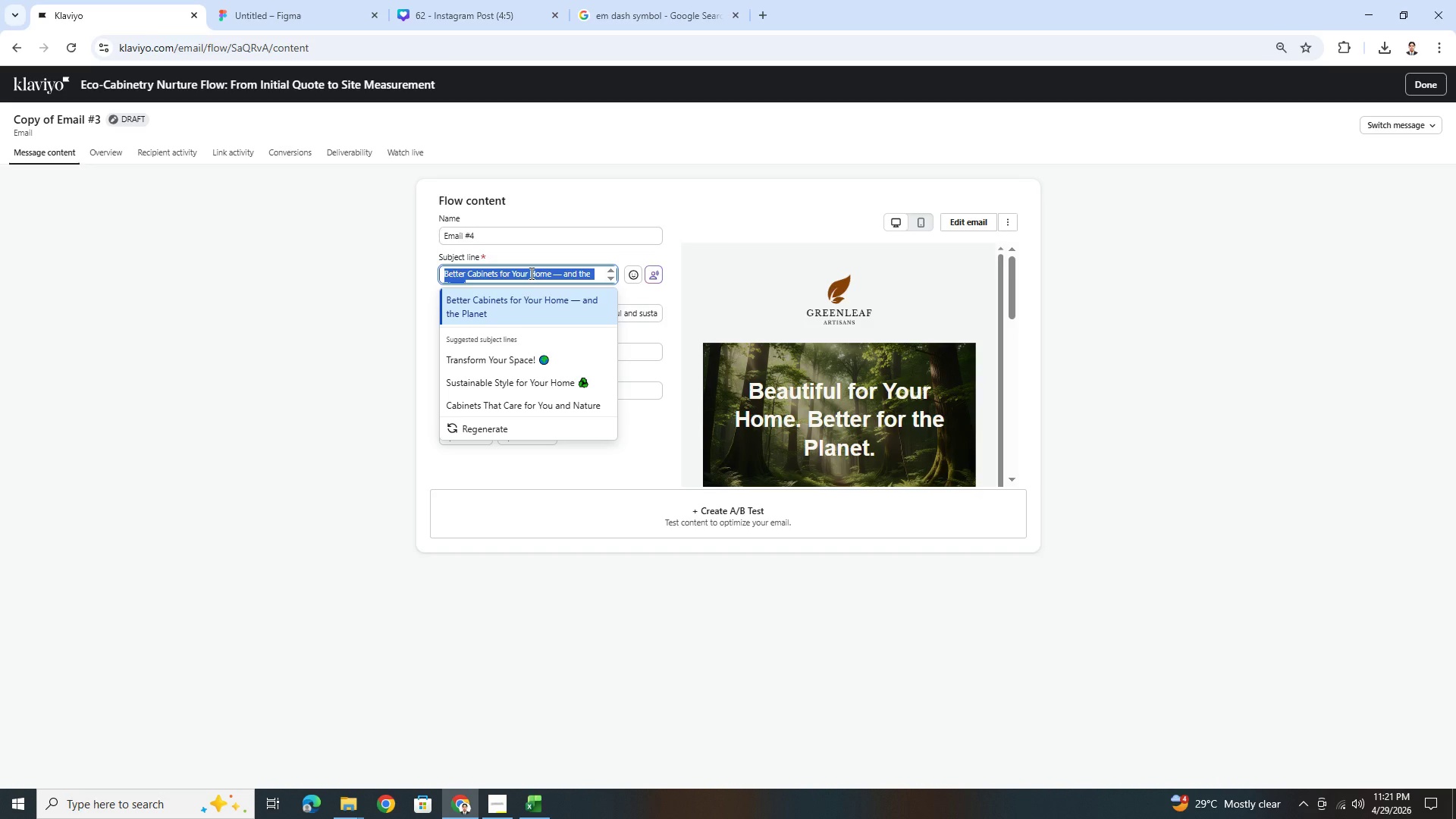 
key(Backspace)
 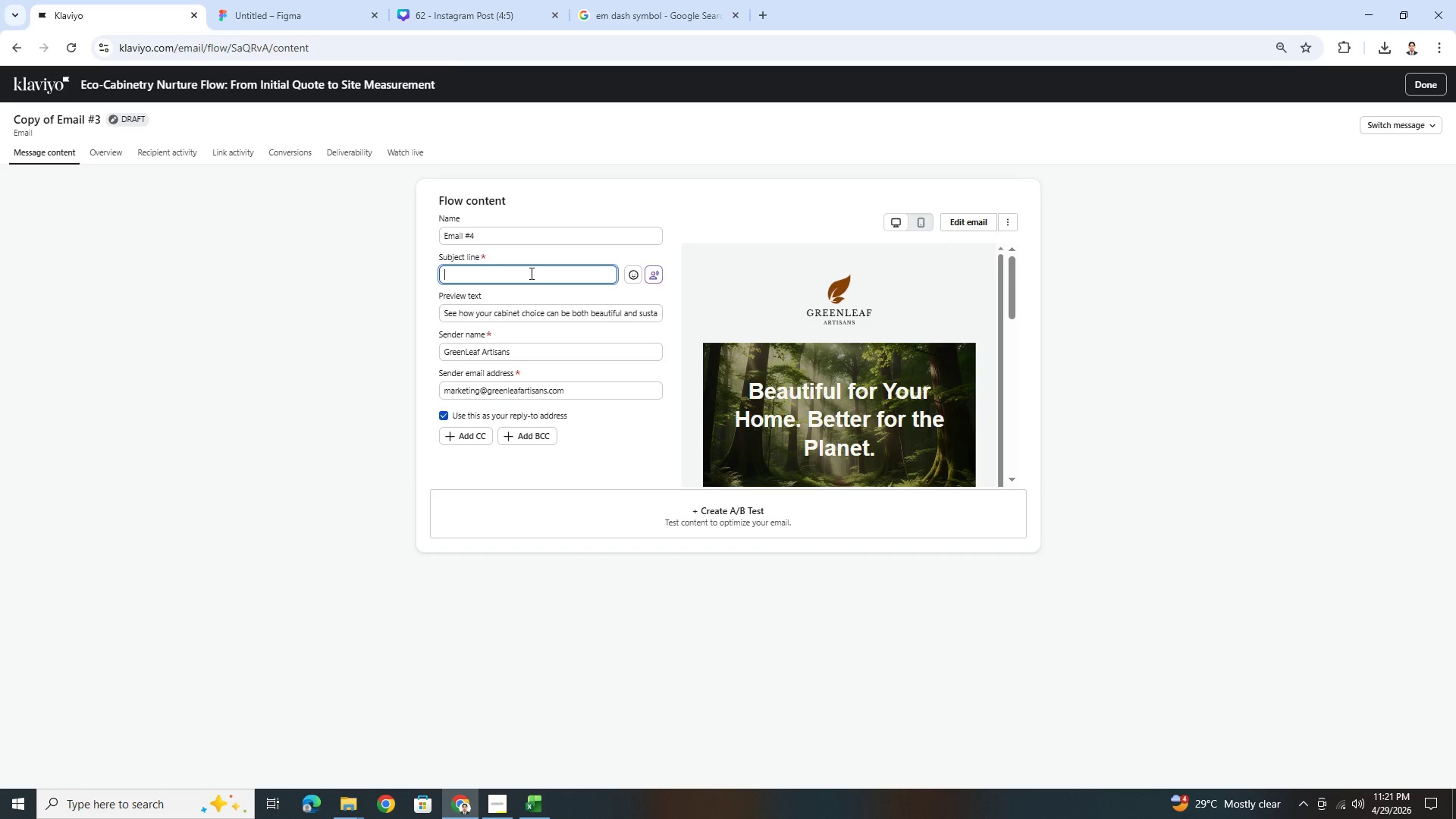 
wait(8.22)
 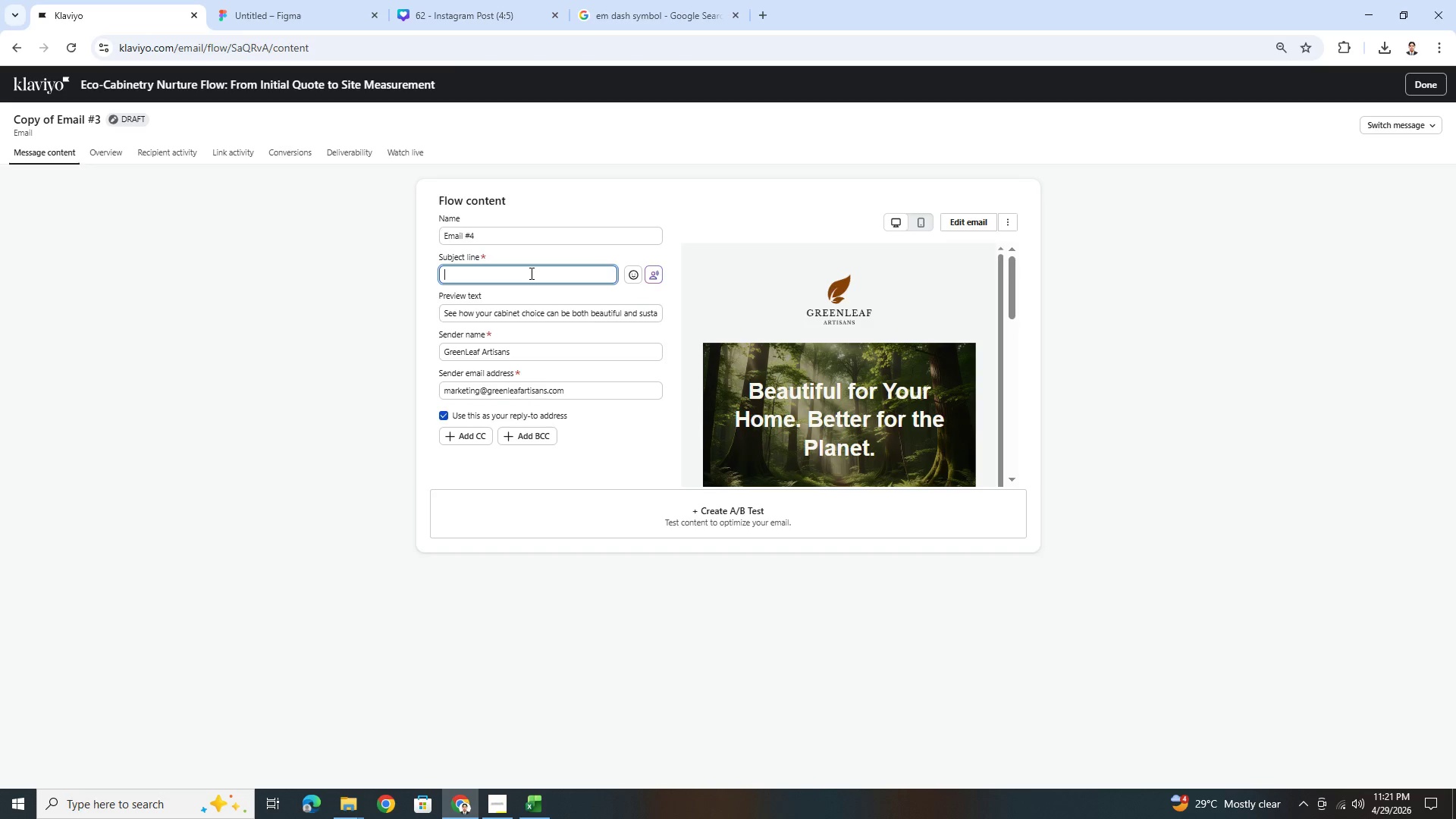 
hold_key(key=ShiftLeft, duration=1.51)
 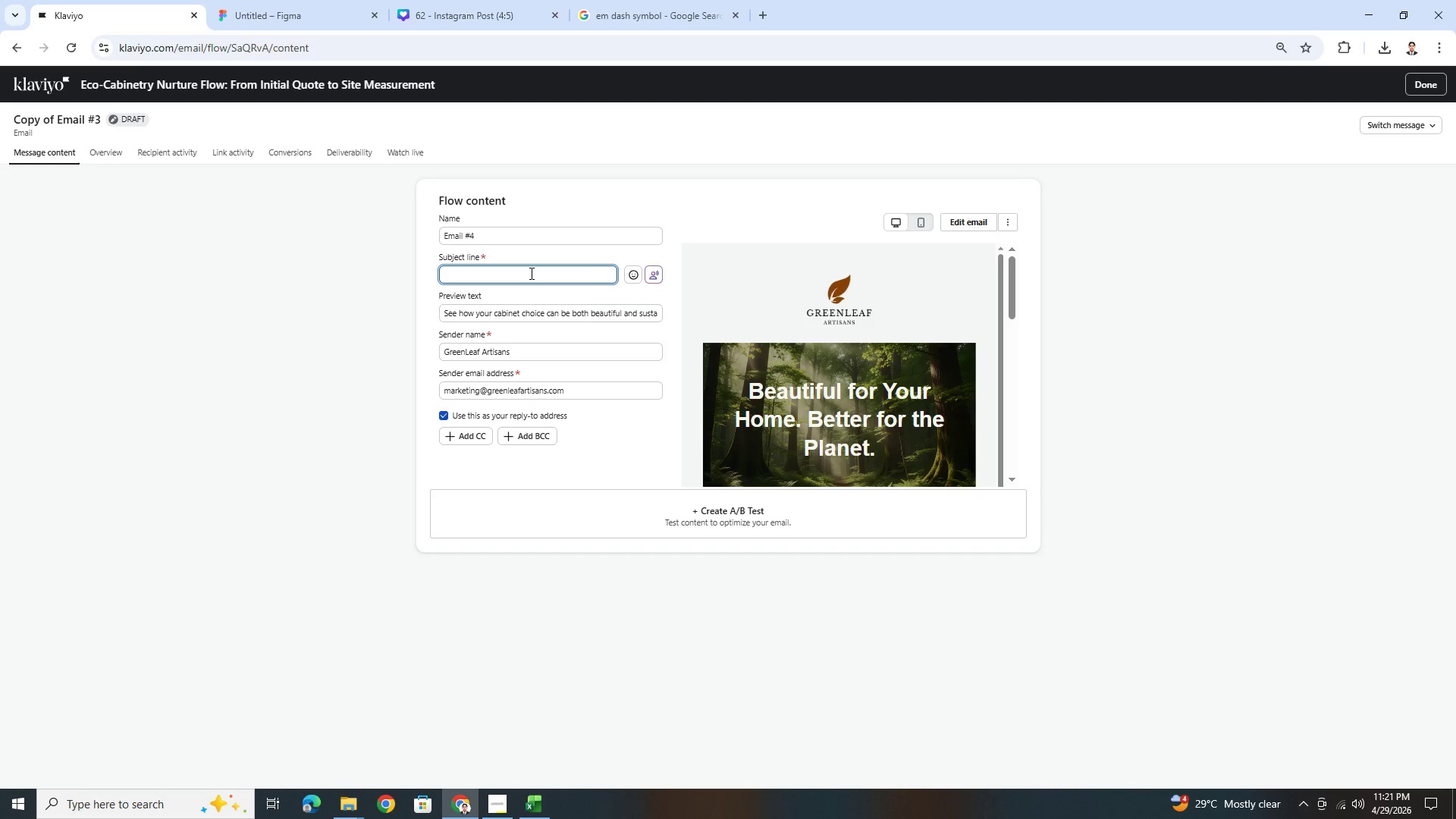 
hold_key(key=ShiftLeft, duration=1.52)
 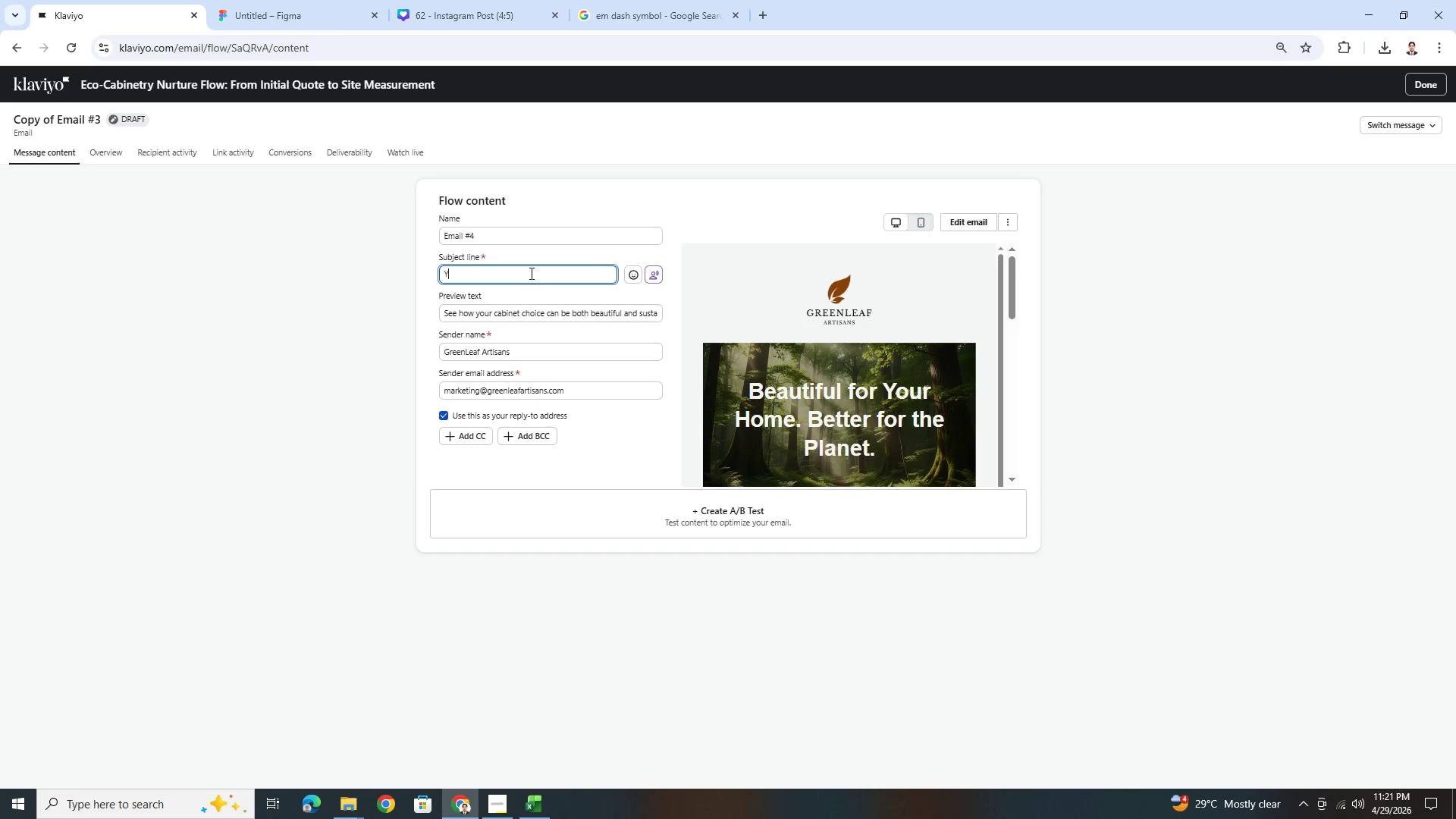 
type(Your Project Is One Step Away)
 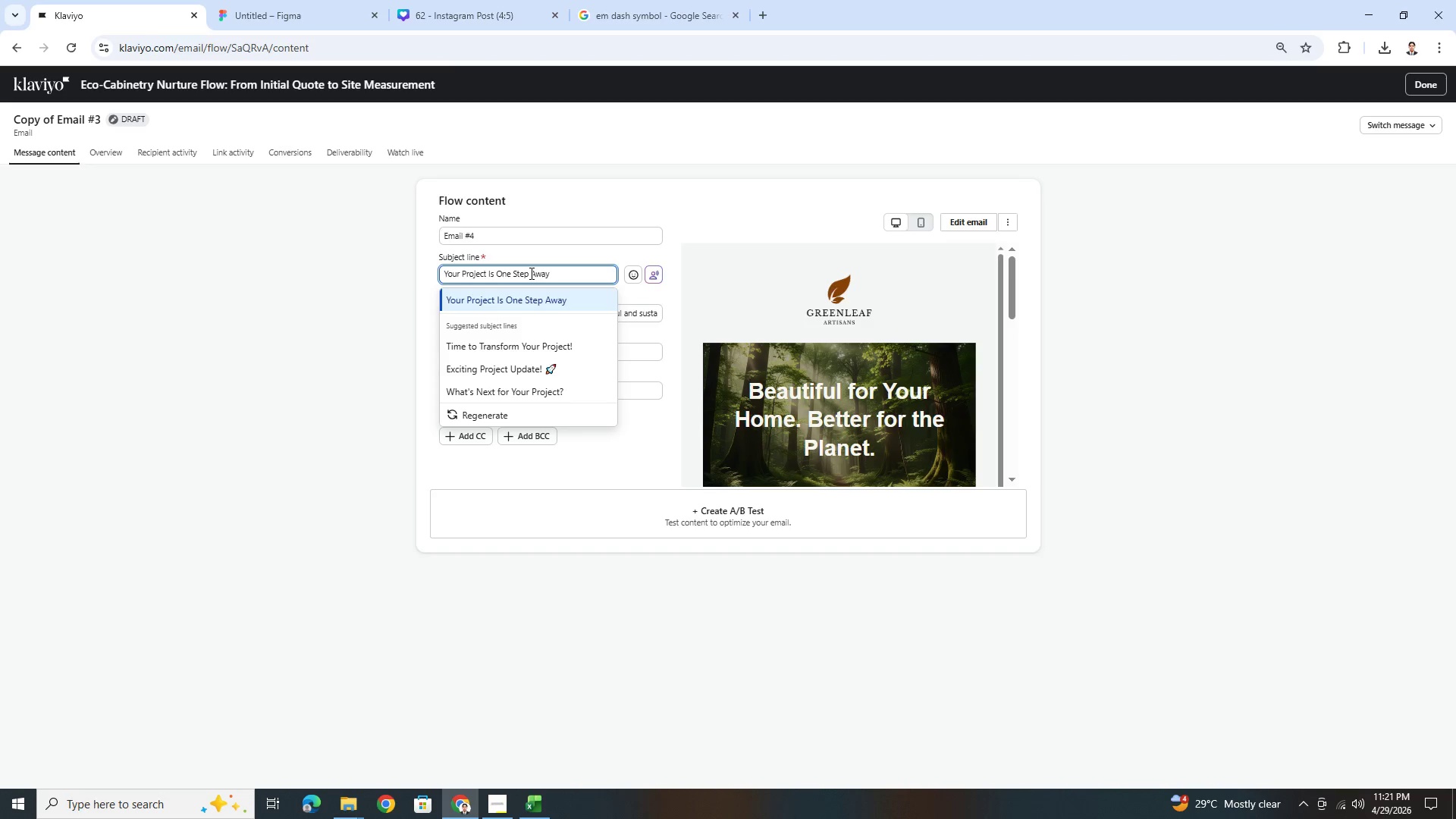 
wait(5.05)
 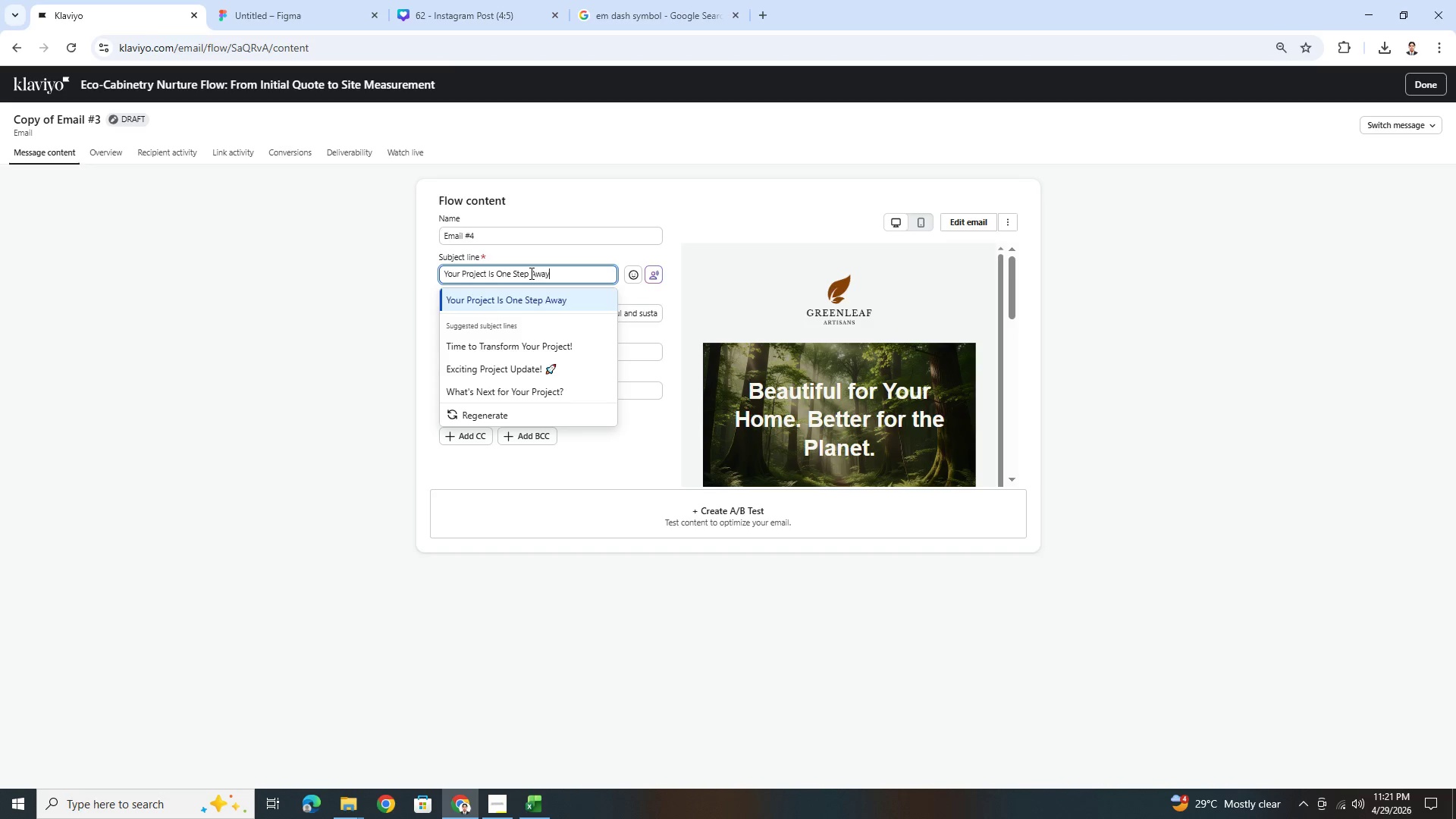 
left_click([669, 8])
 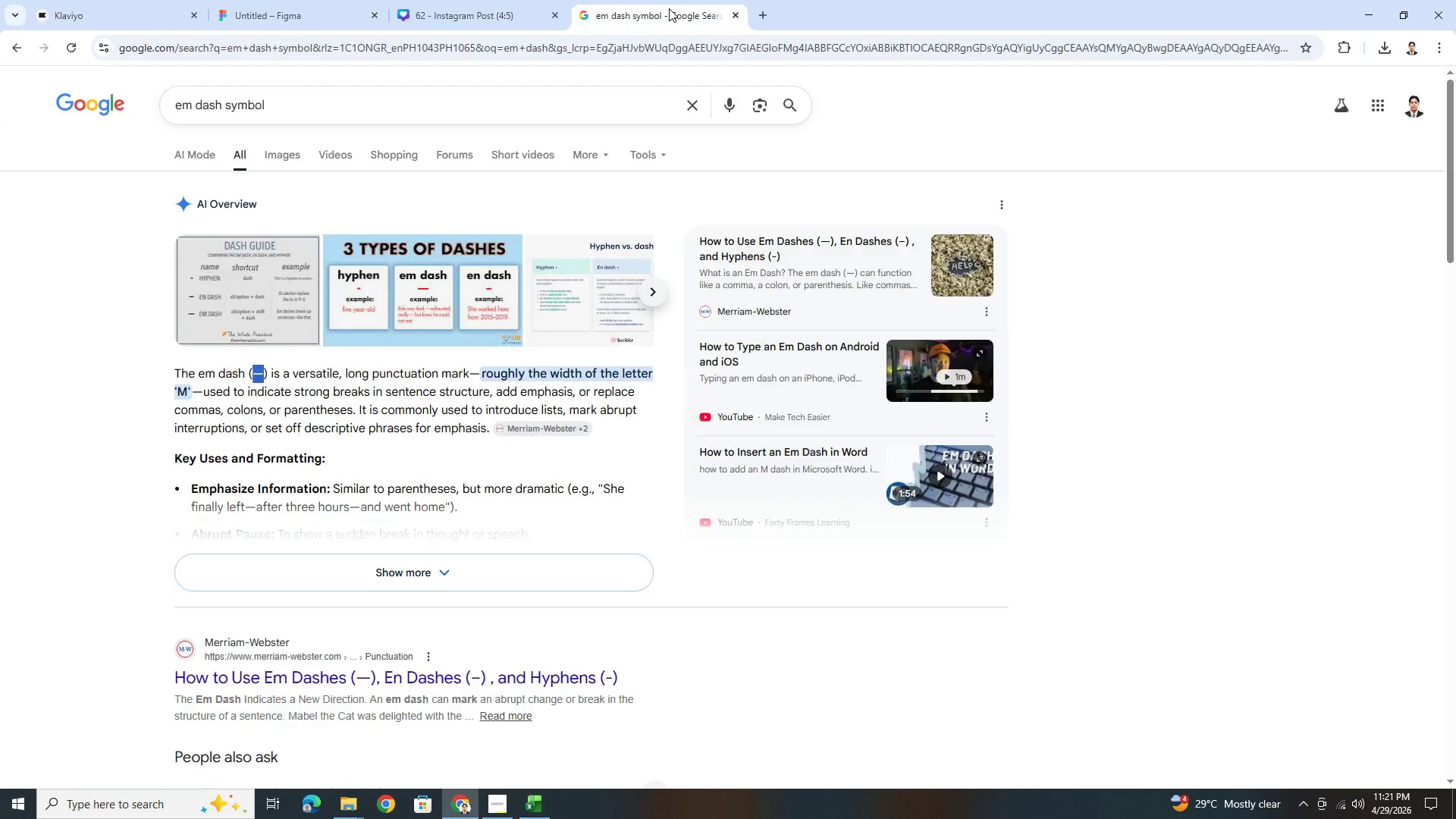 
key(Control+C)
 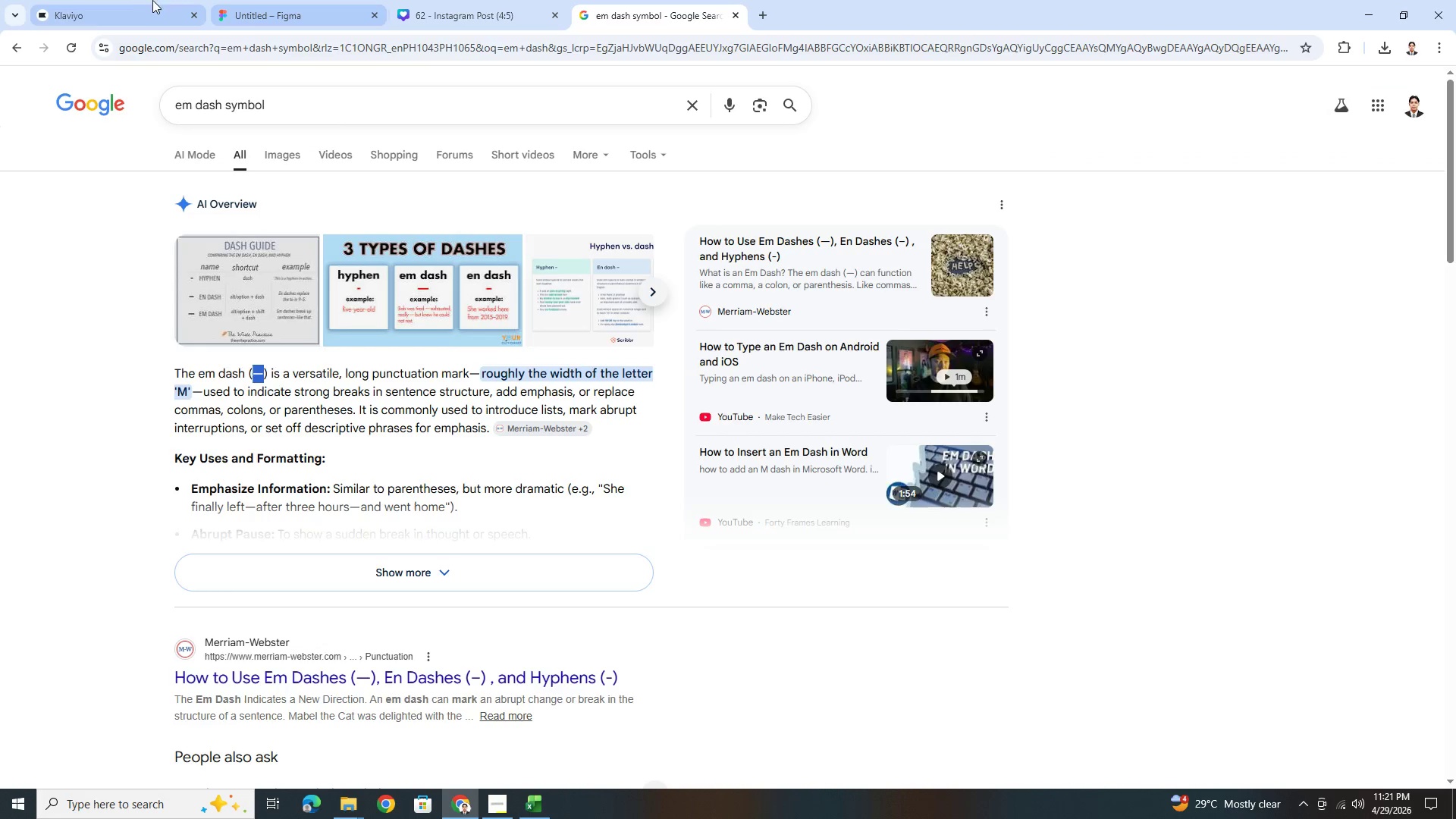 
left_click([140, 0])
 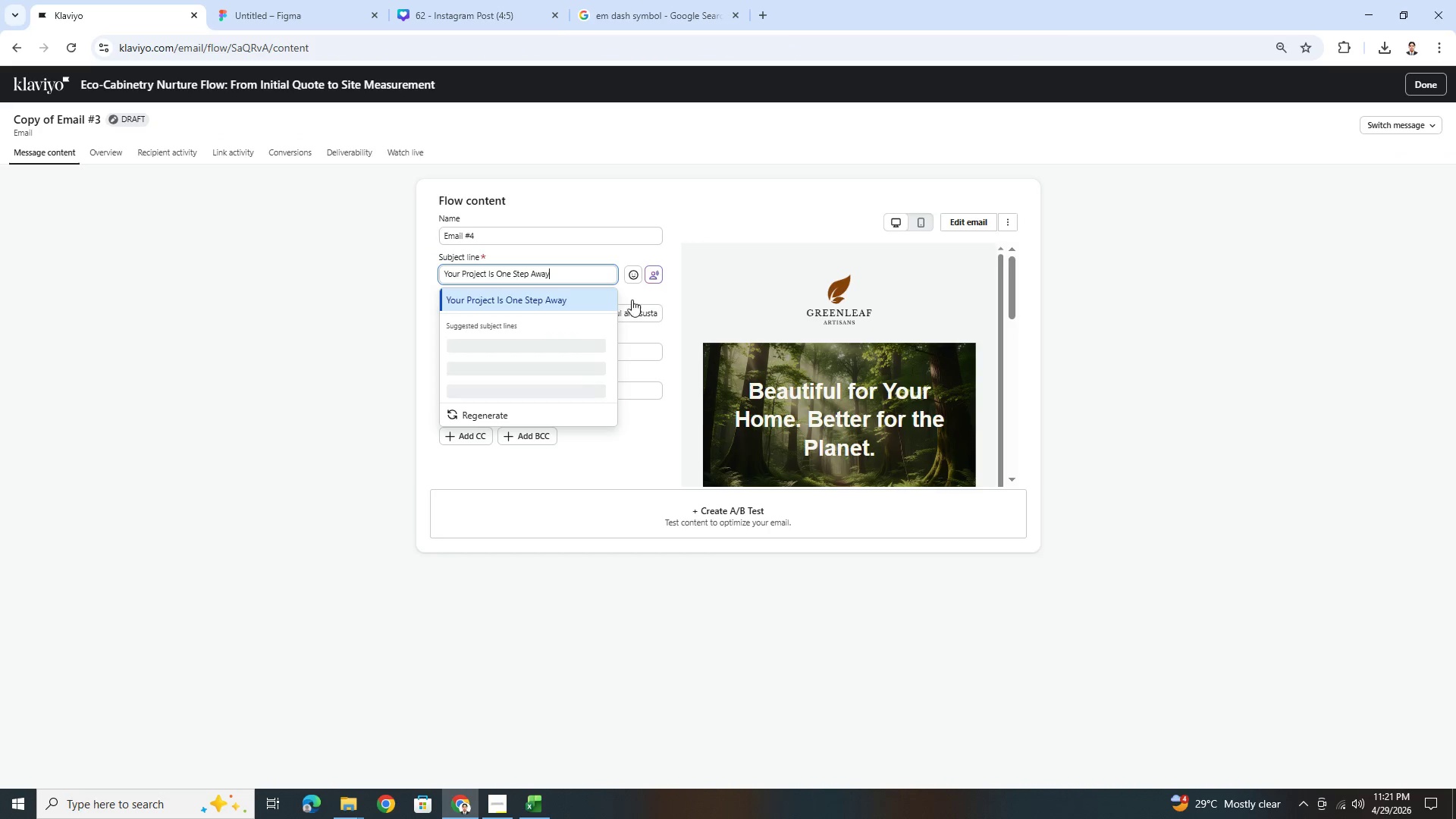 
key(Space)
 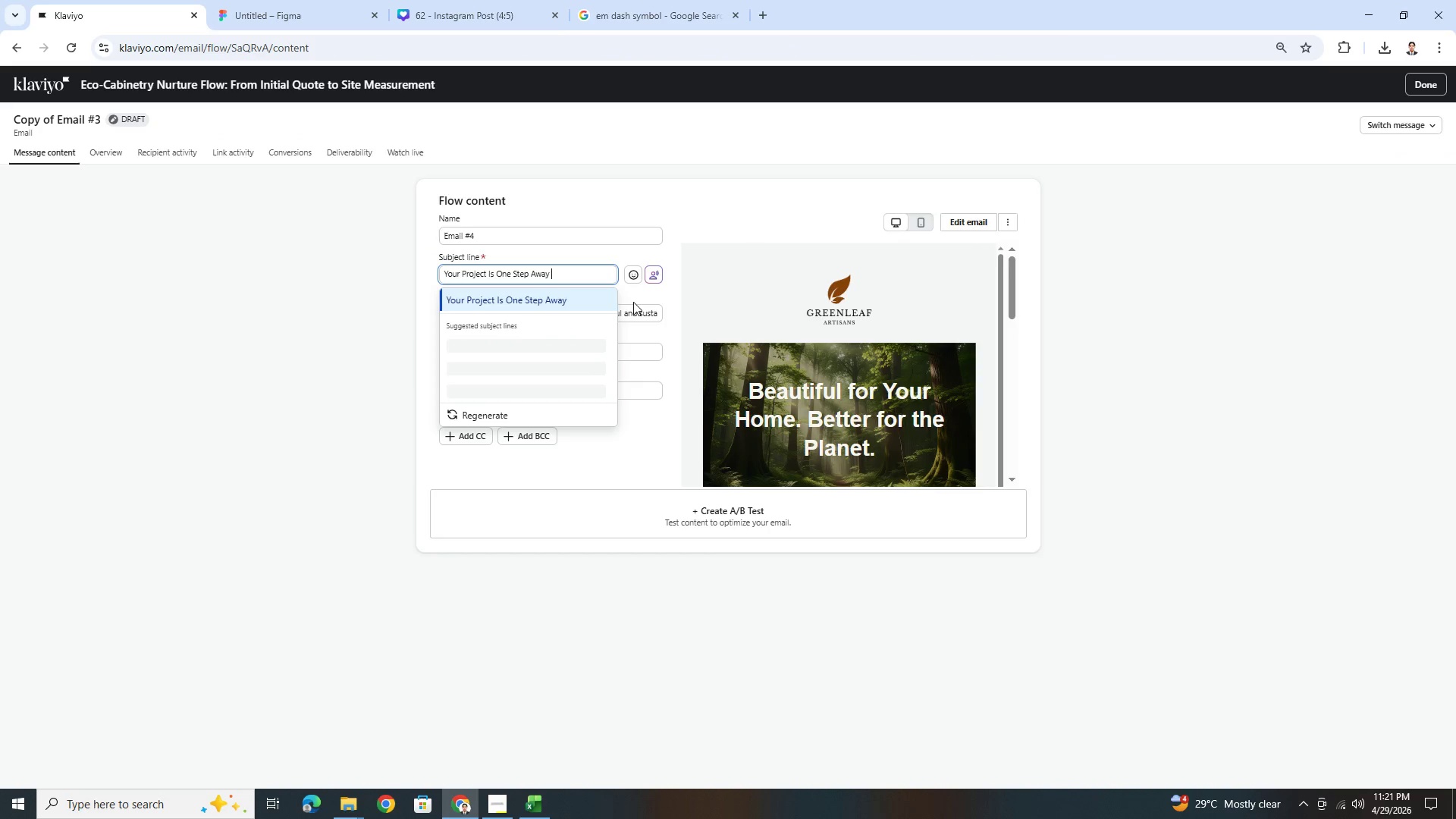 
key(Control+V)
 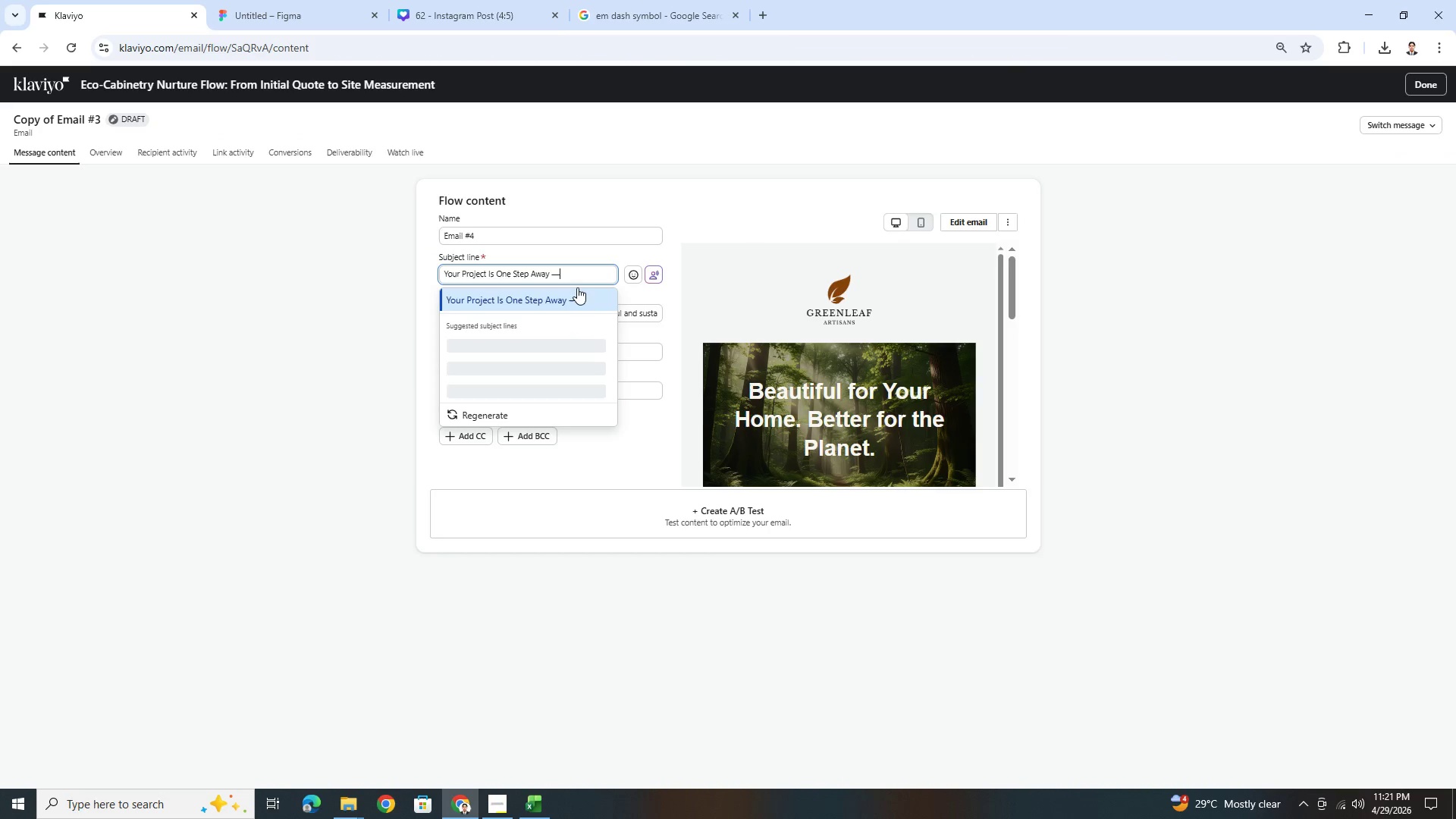 
type( Let's Lock It In)
 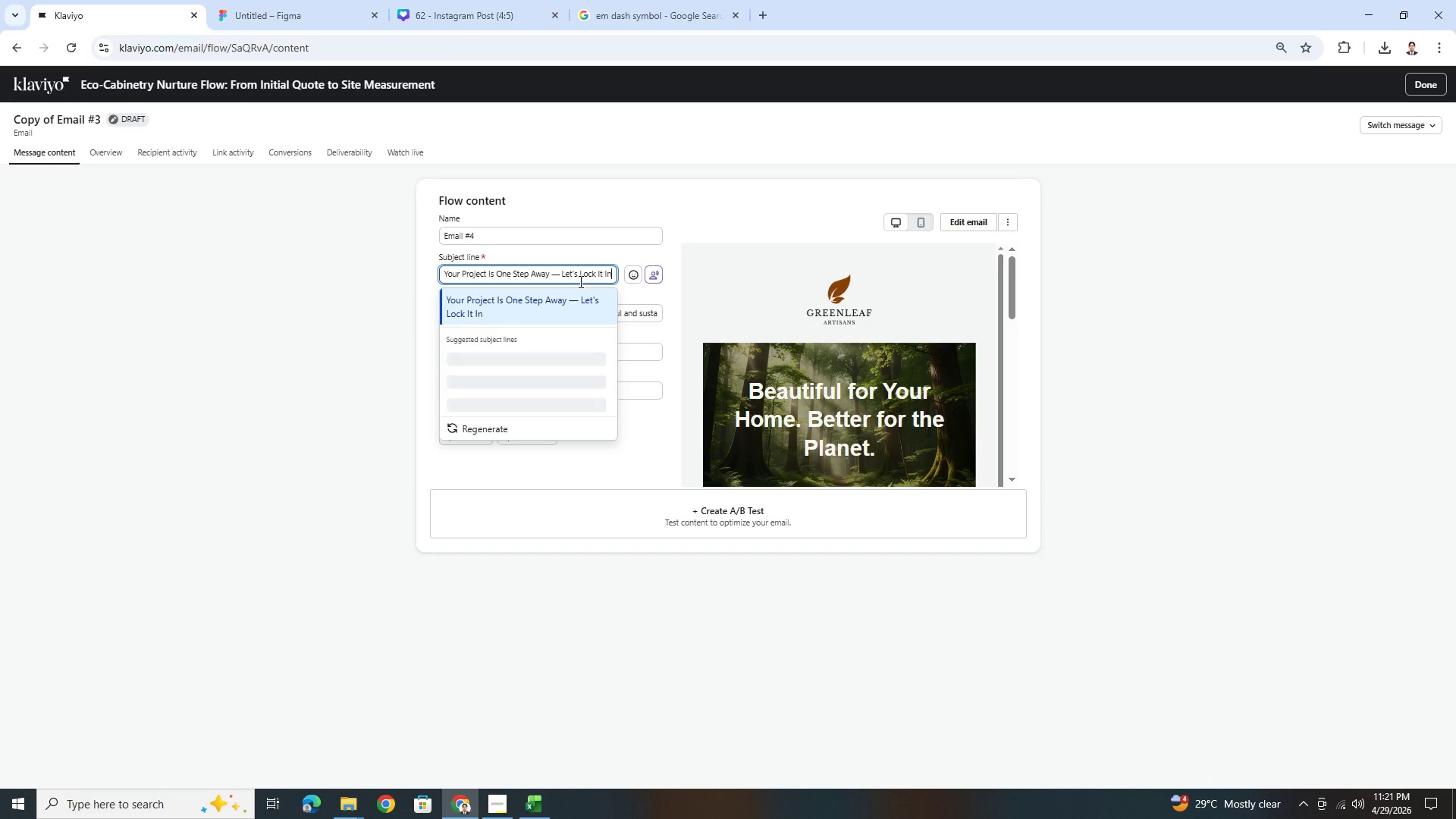 
left_click([701, 217])
 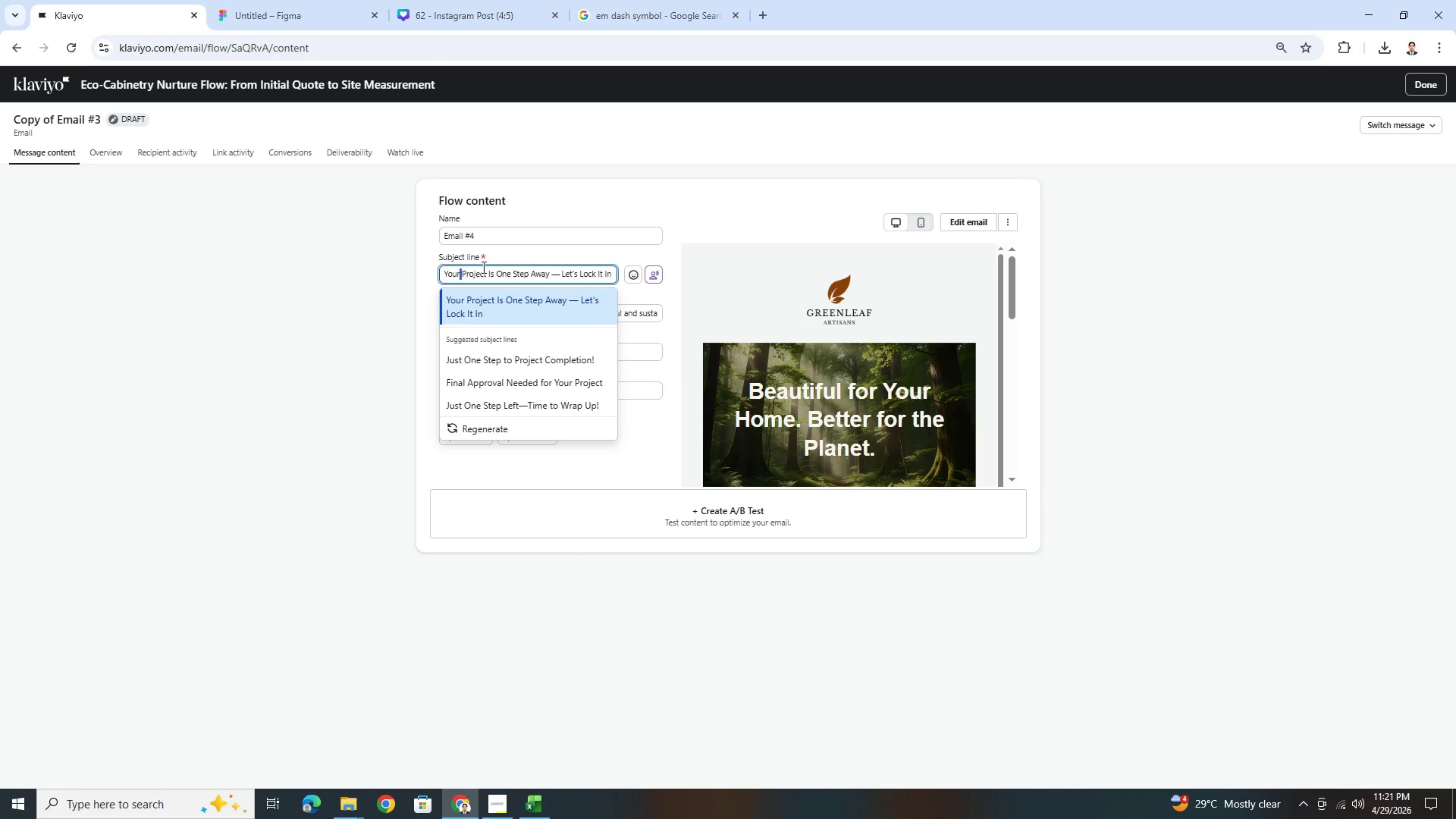 
left_click([739, 224])
 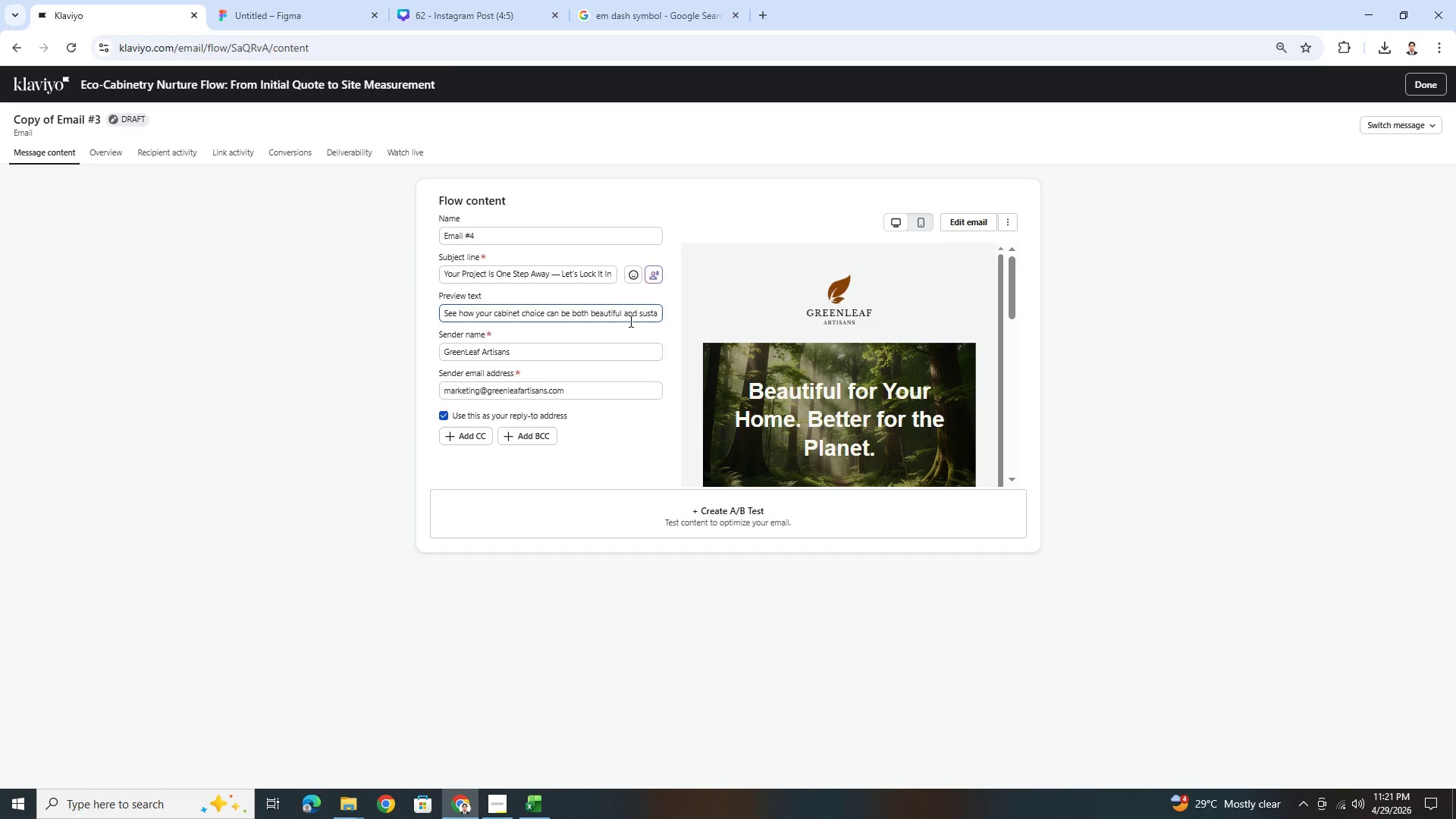 
double_click([629, 321])
 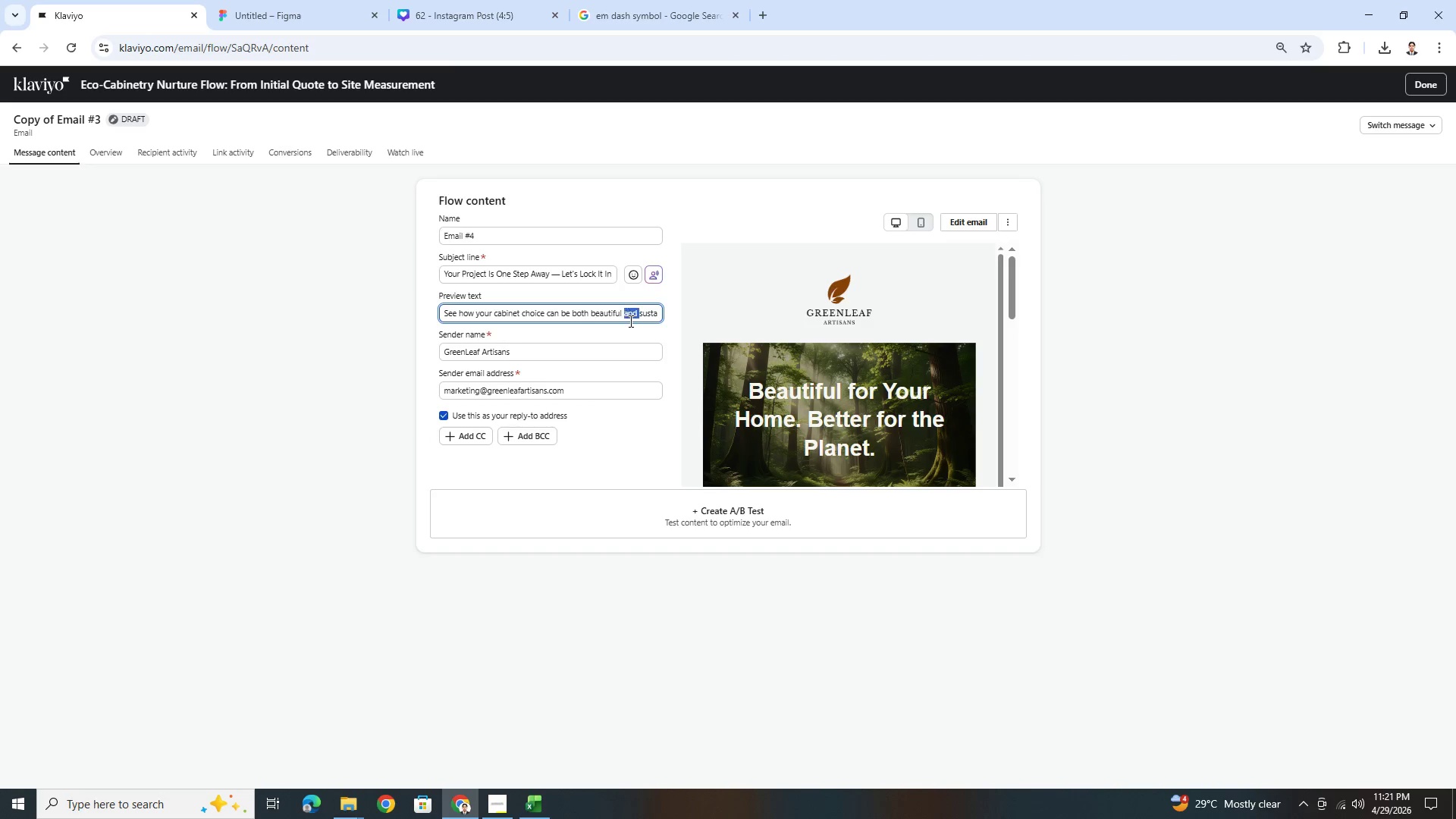 
triple_click([629, 321])
 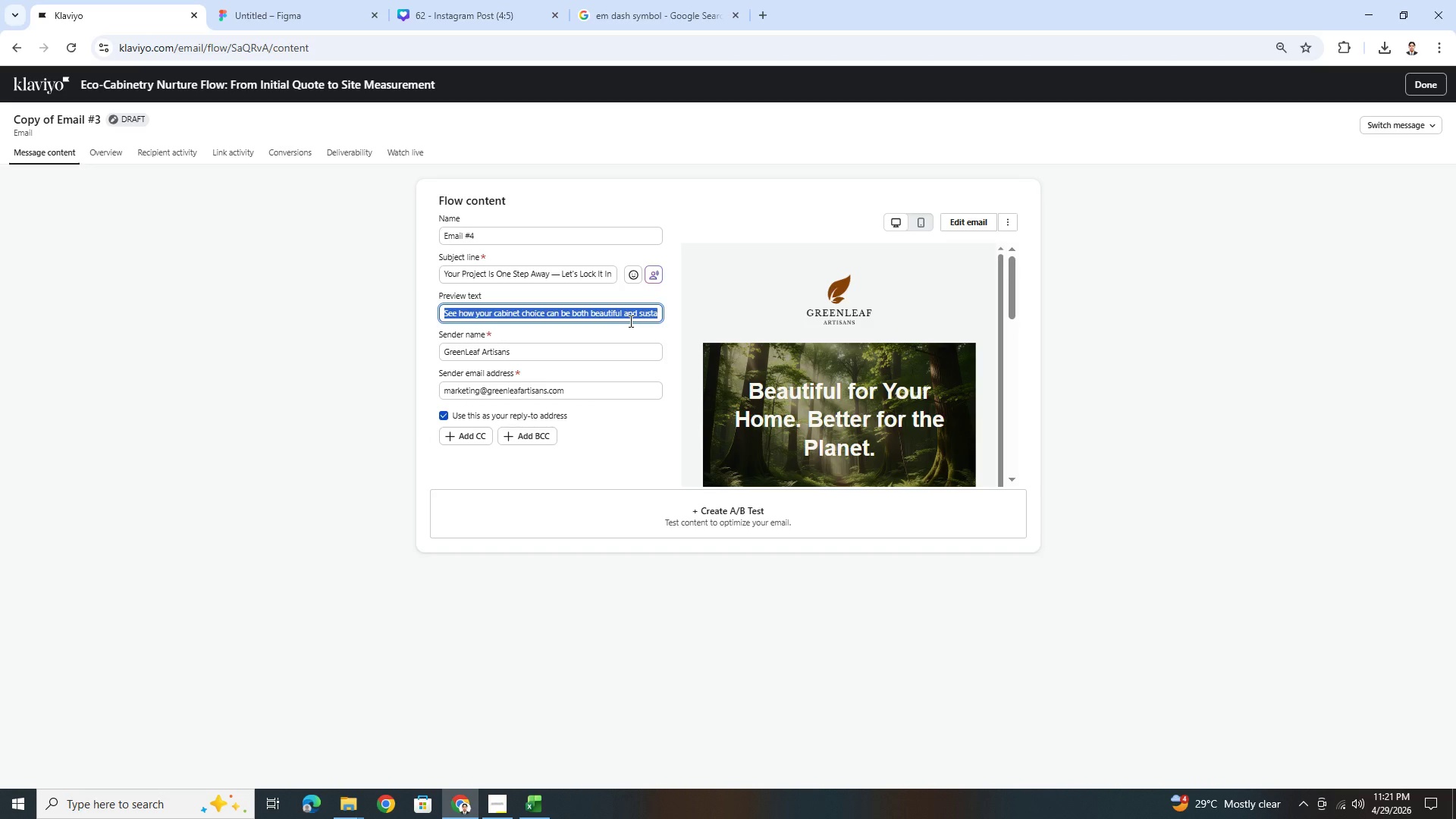 
key(Backspace)
 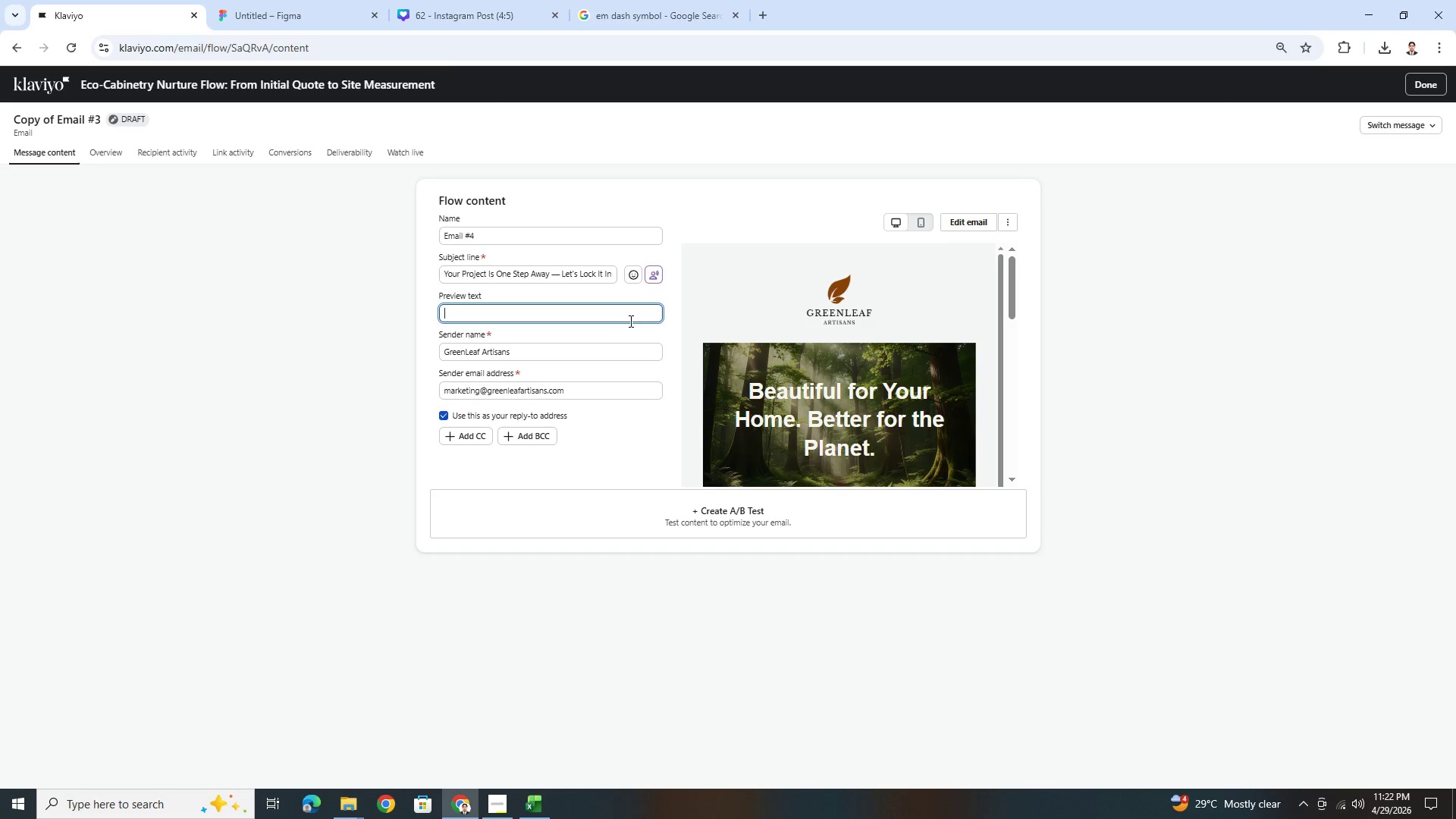 
wait(17.28)
 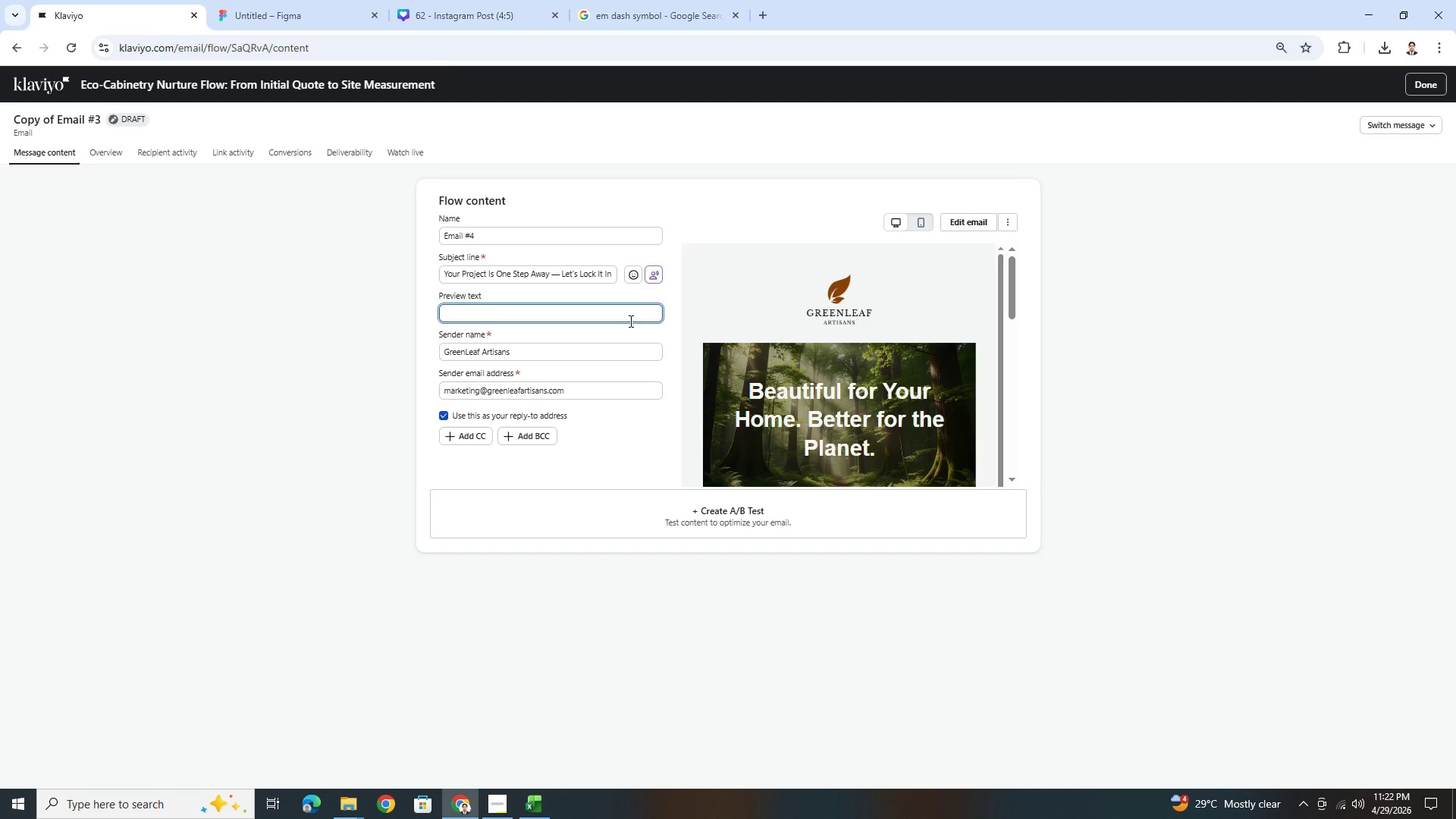 
type(Secure t)
key(Backspace)
type(your schedule before build slots )
 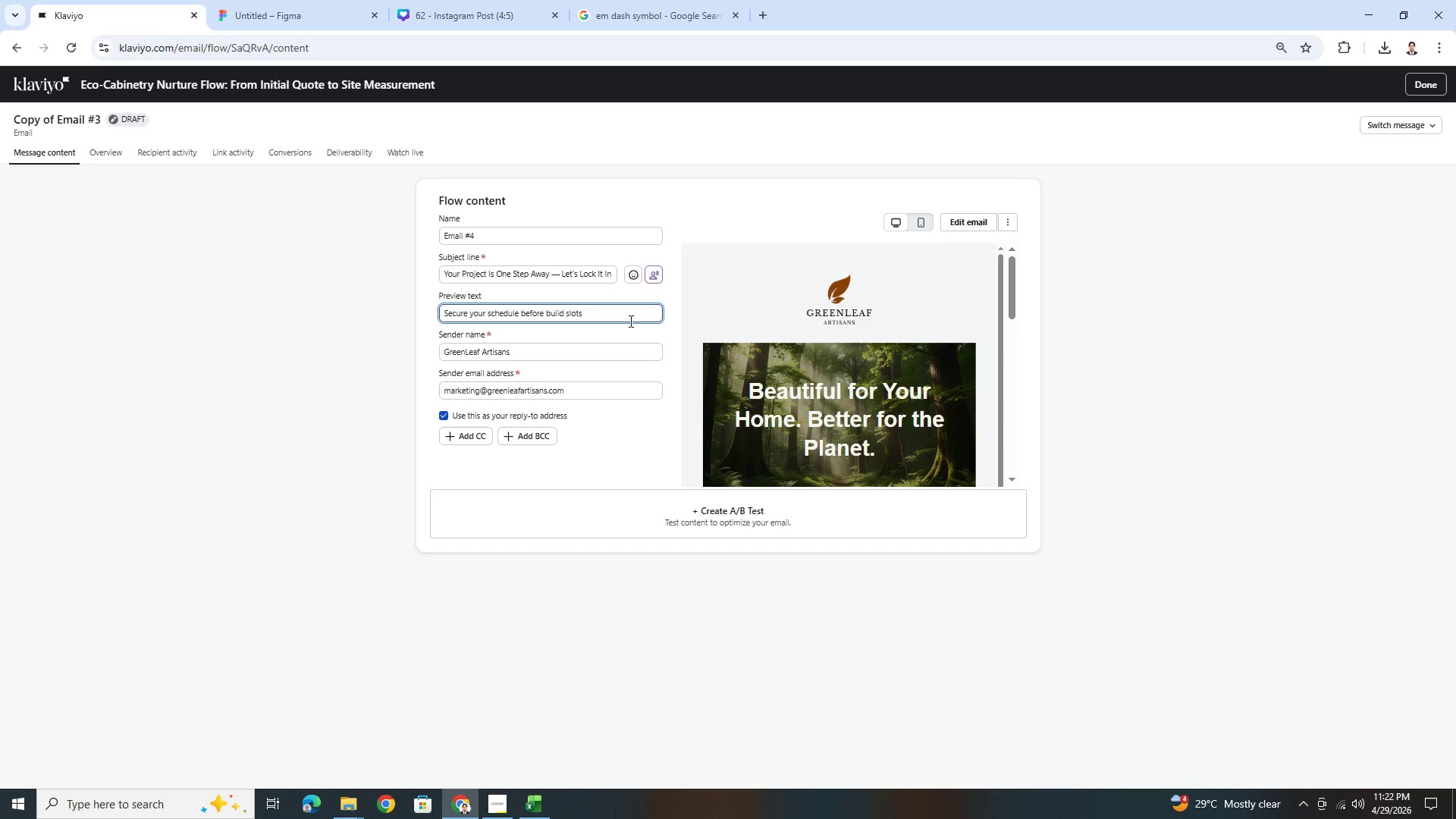 
wait(5.28)
 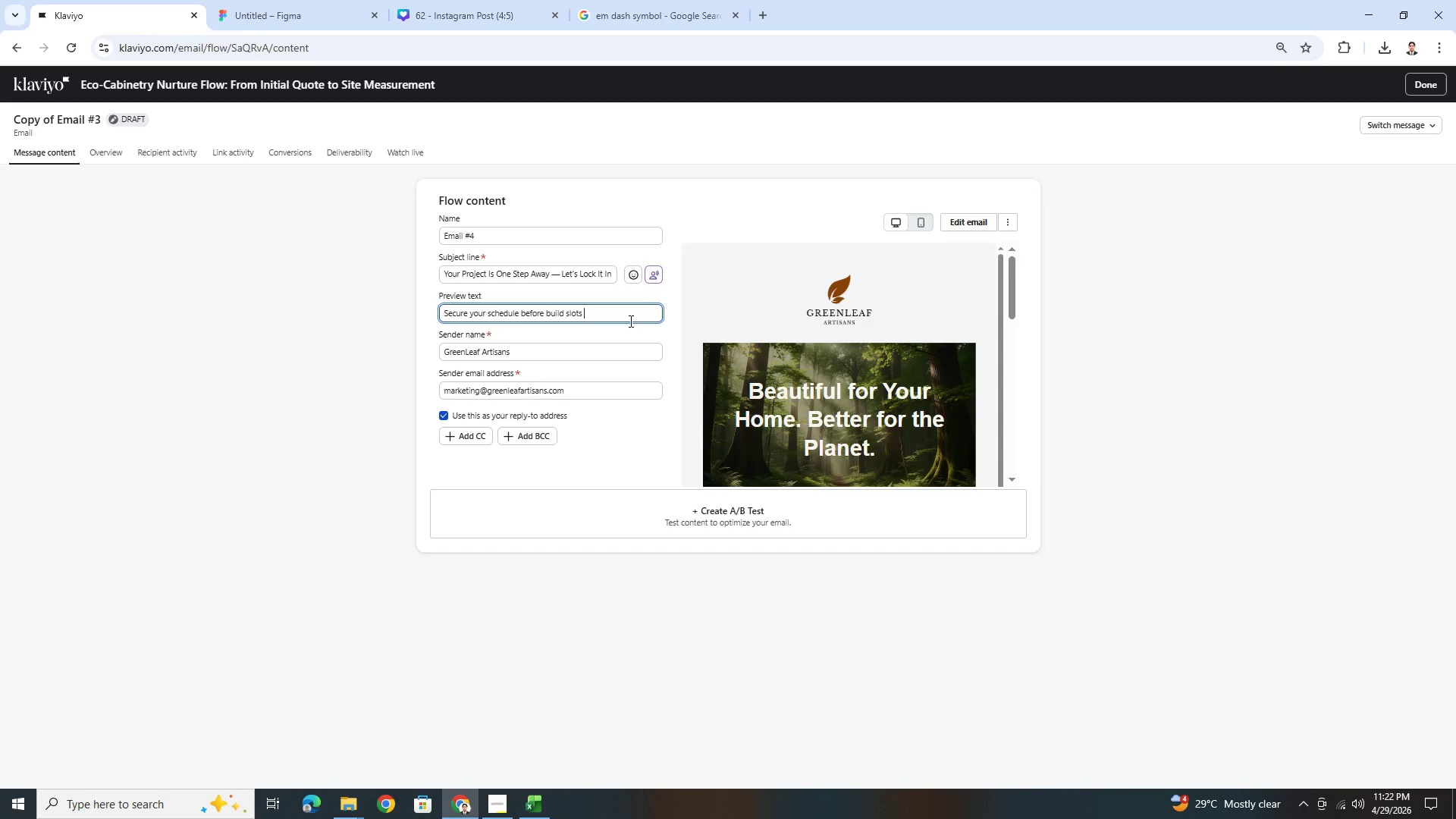 
type(fill up.)
 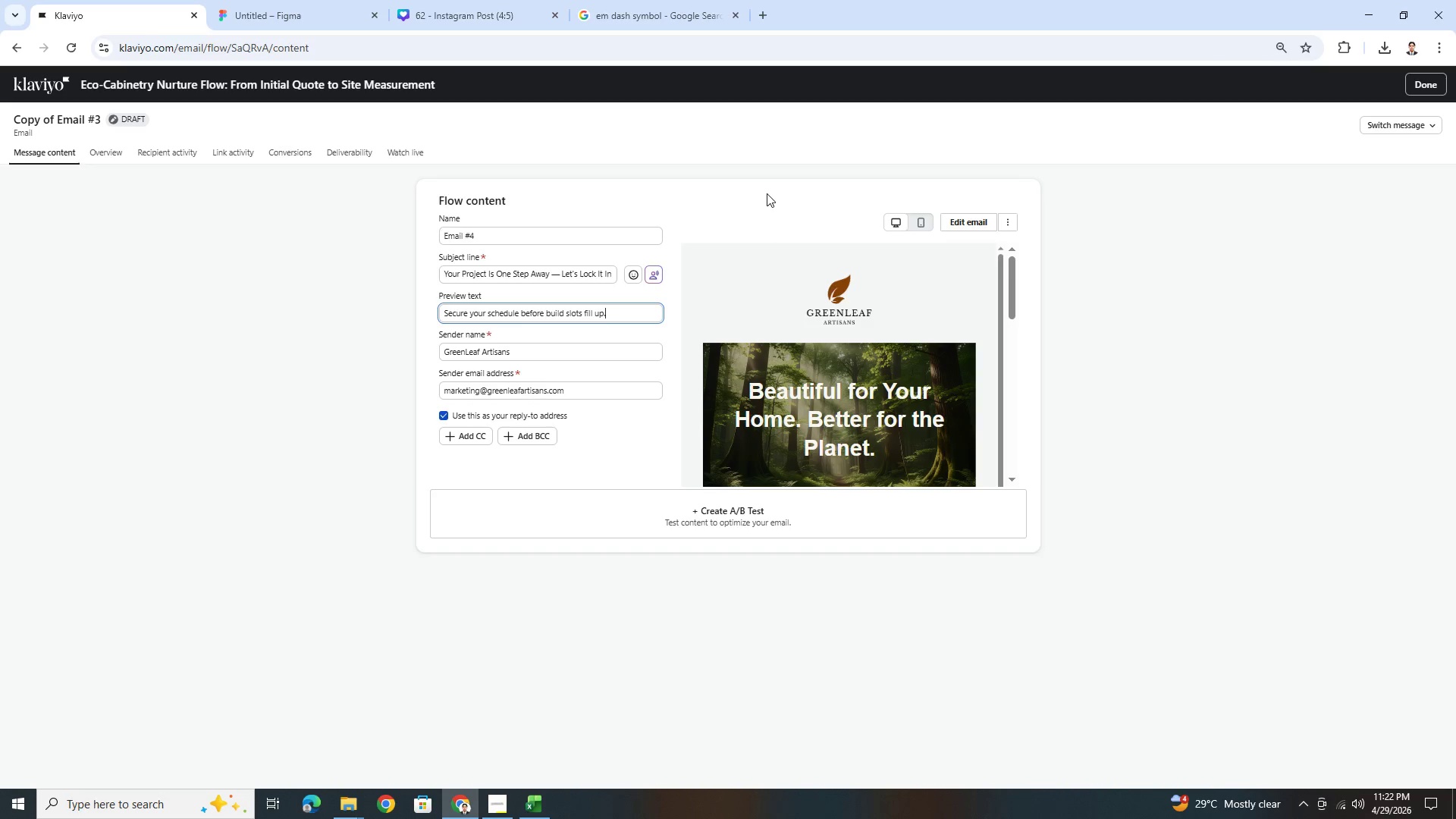 
left_click([629, 233])
 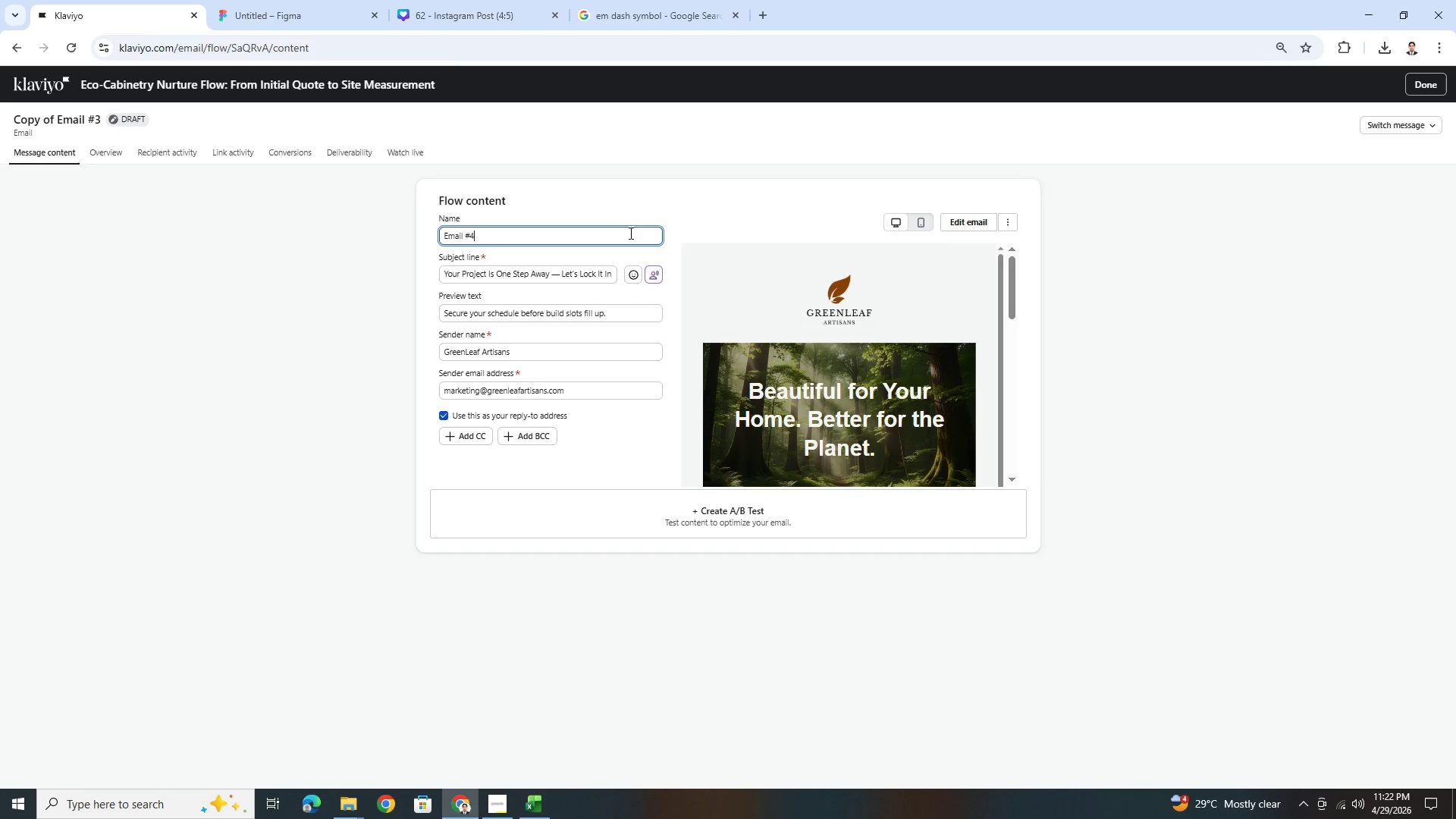 
type( Conversion)
 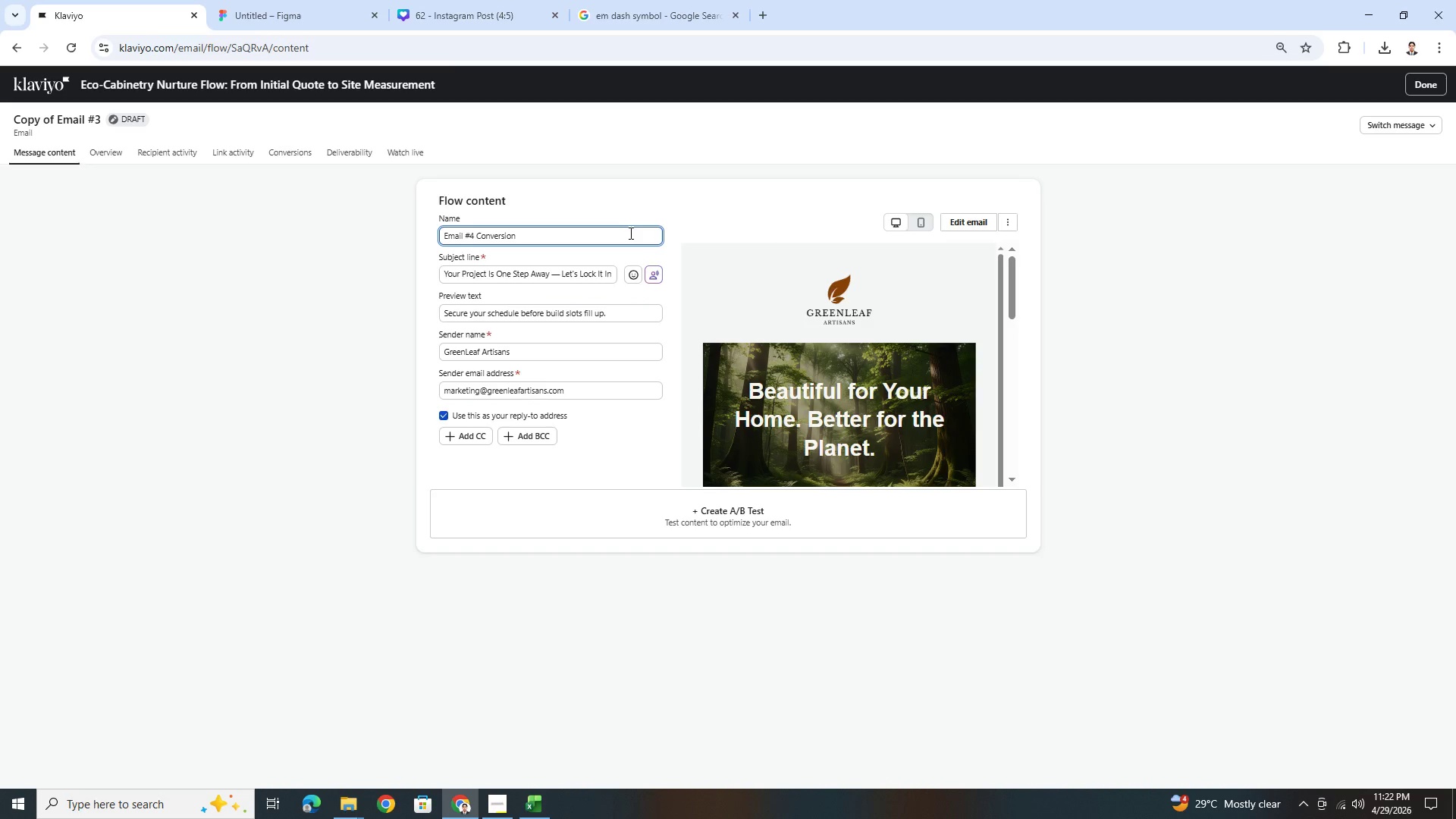 
wait(8.7)
 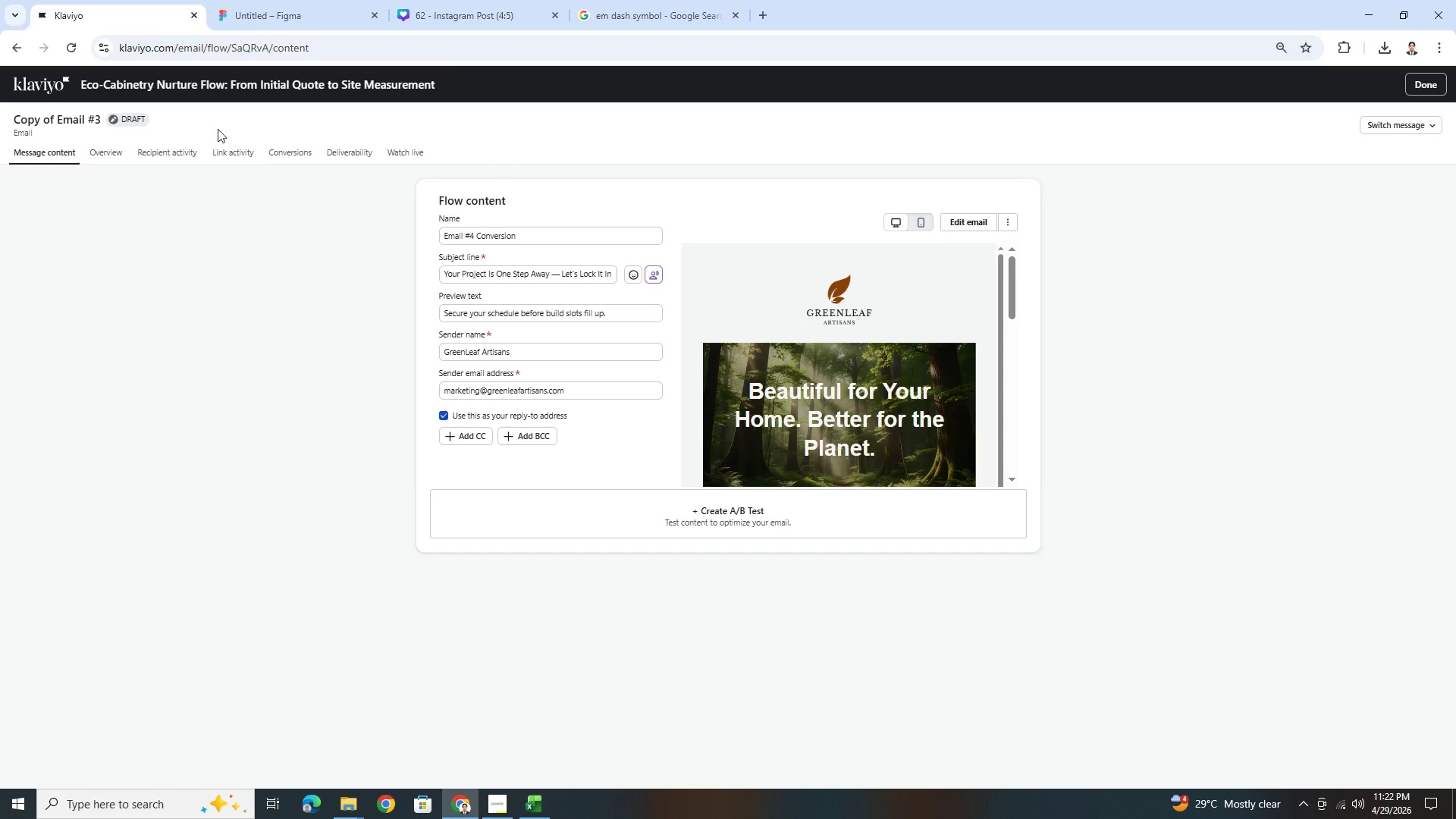 
left_click([951, 225])
 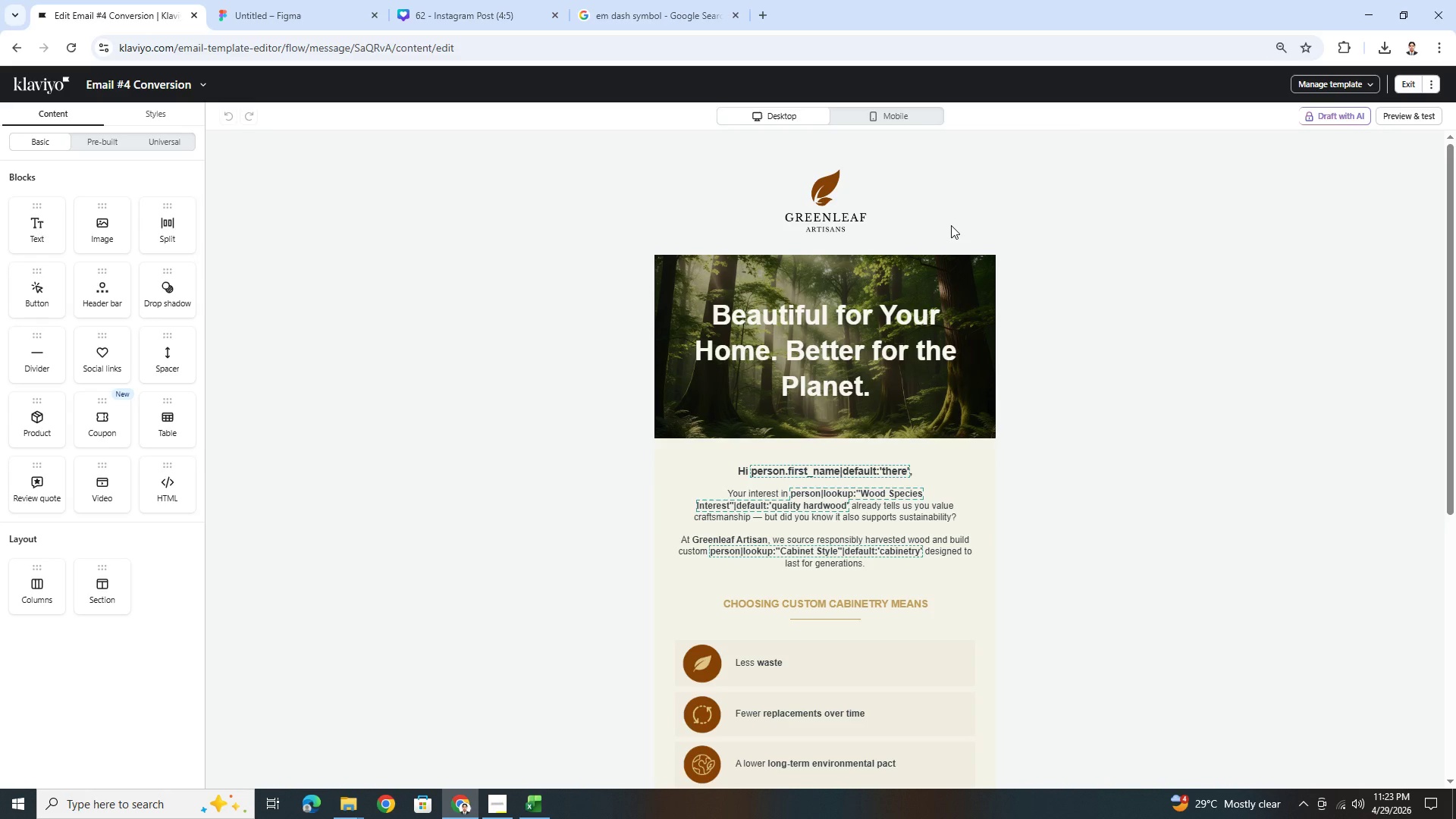 
wait(43.7)
 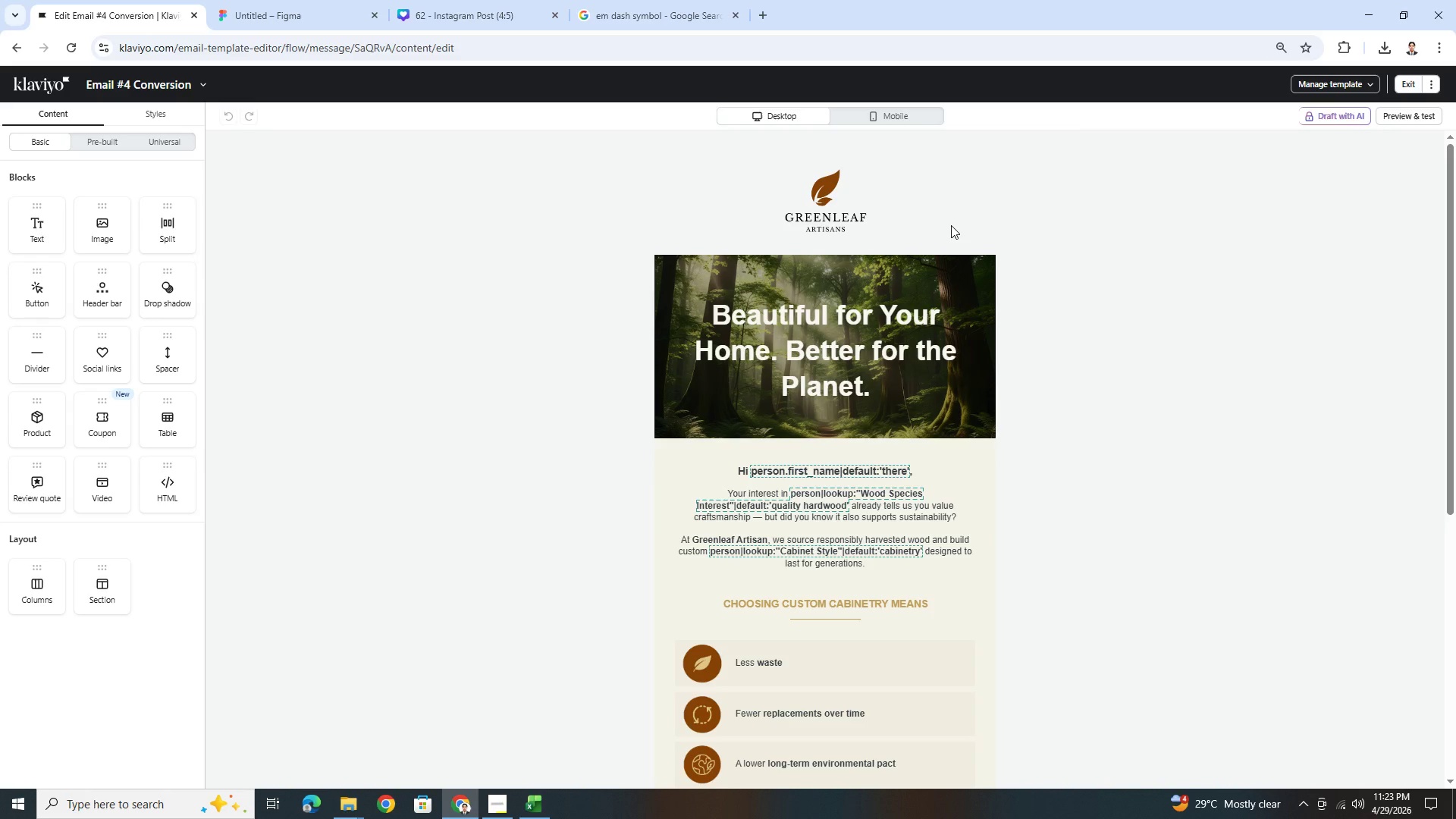 
scroll: coordinate [1165, 486], scroll_direction: down, amount: 1.0
 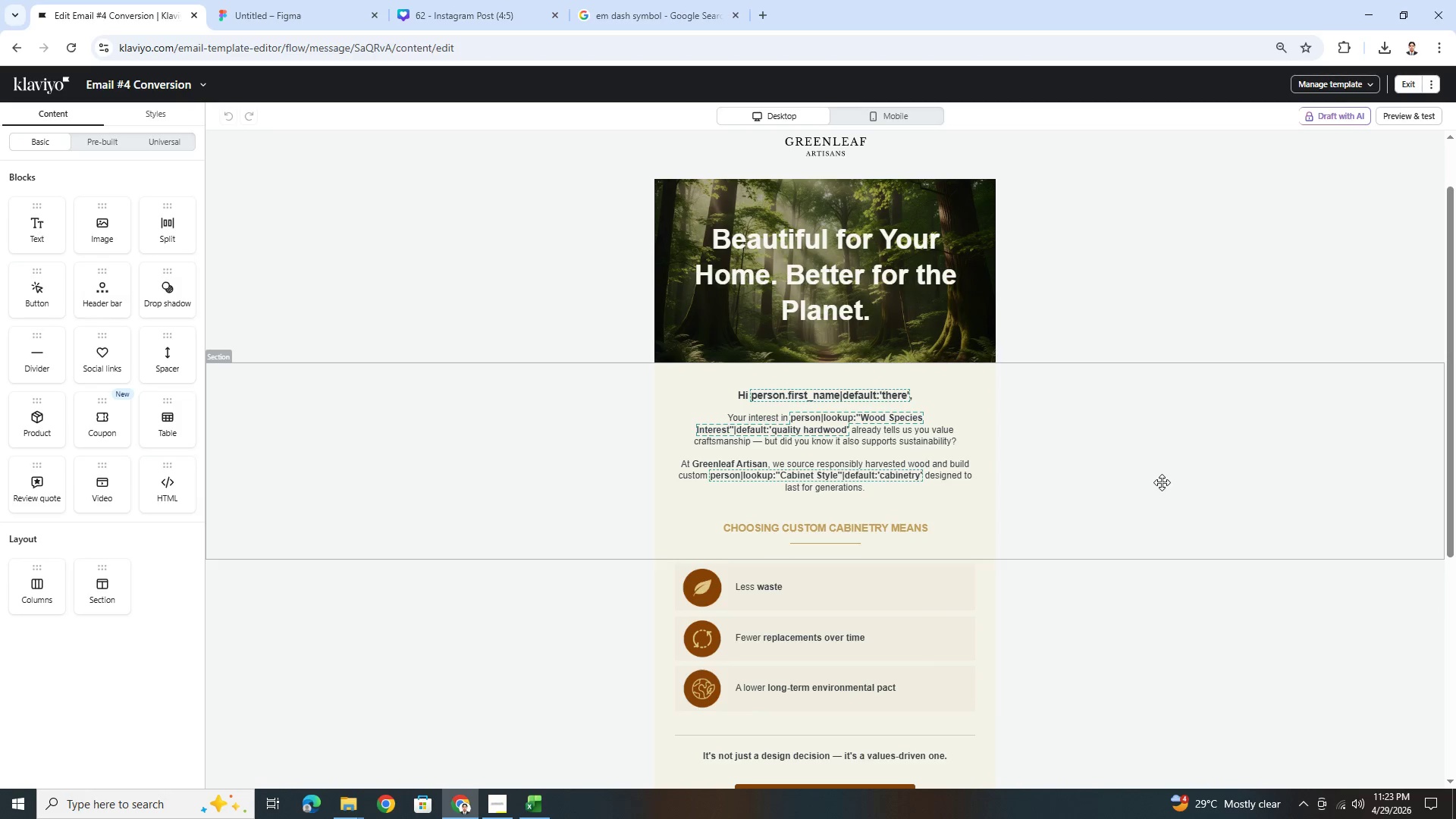 
scroll: coordinate [1160, 480], scroll_direction: none, amount: 0.0
 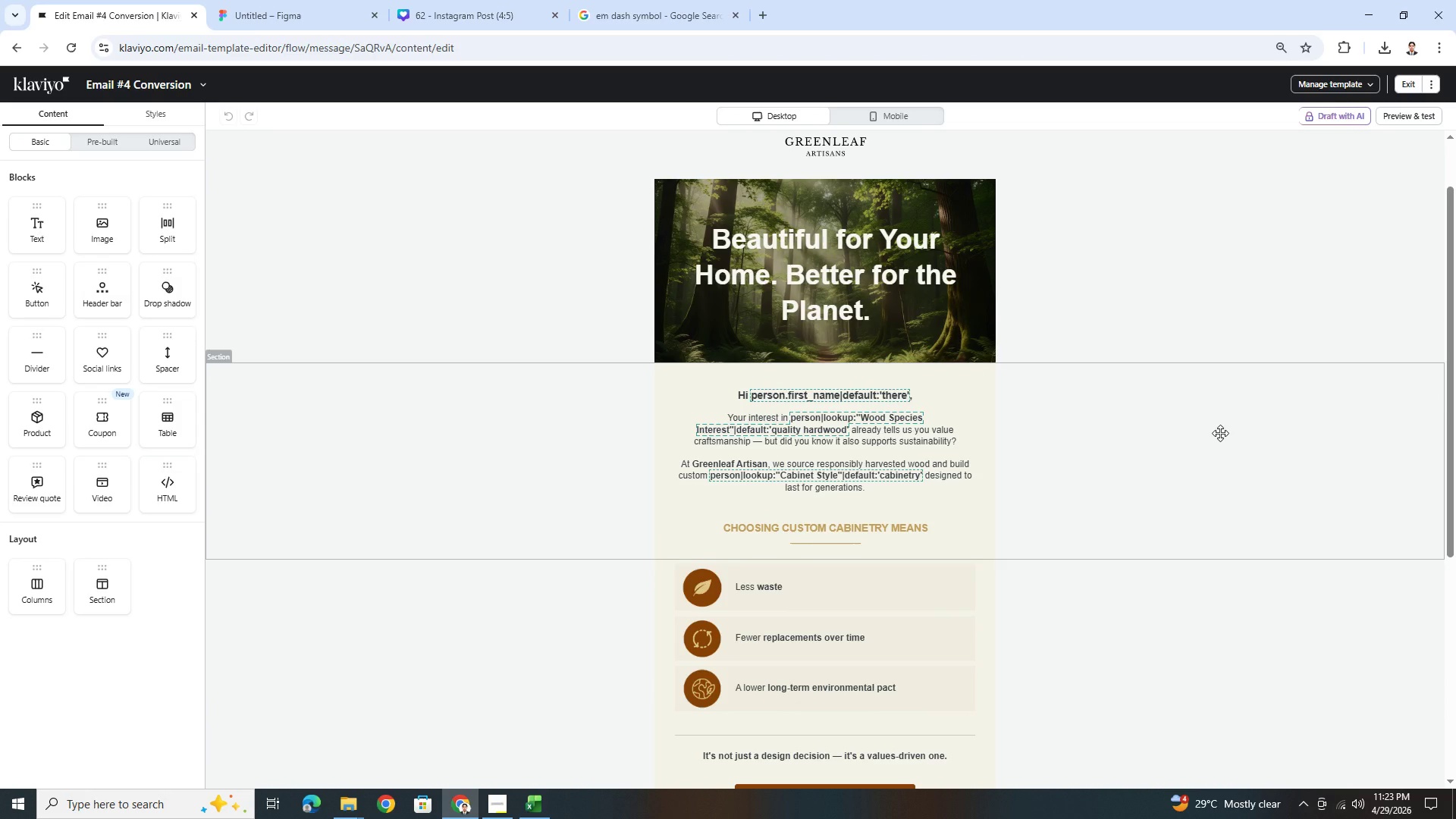 
wait(7.62)
 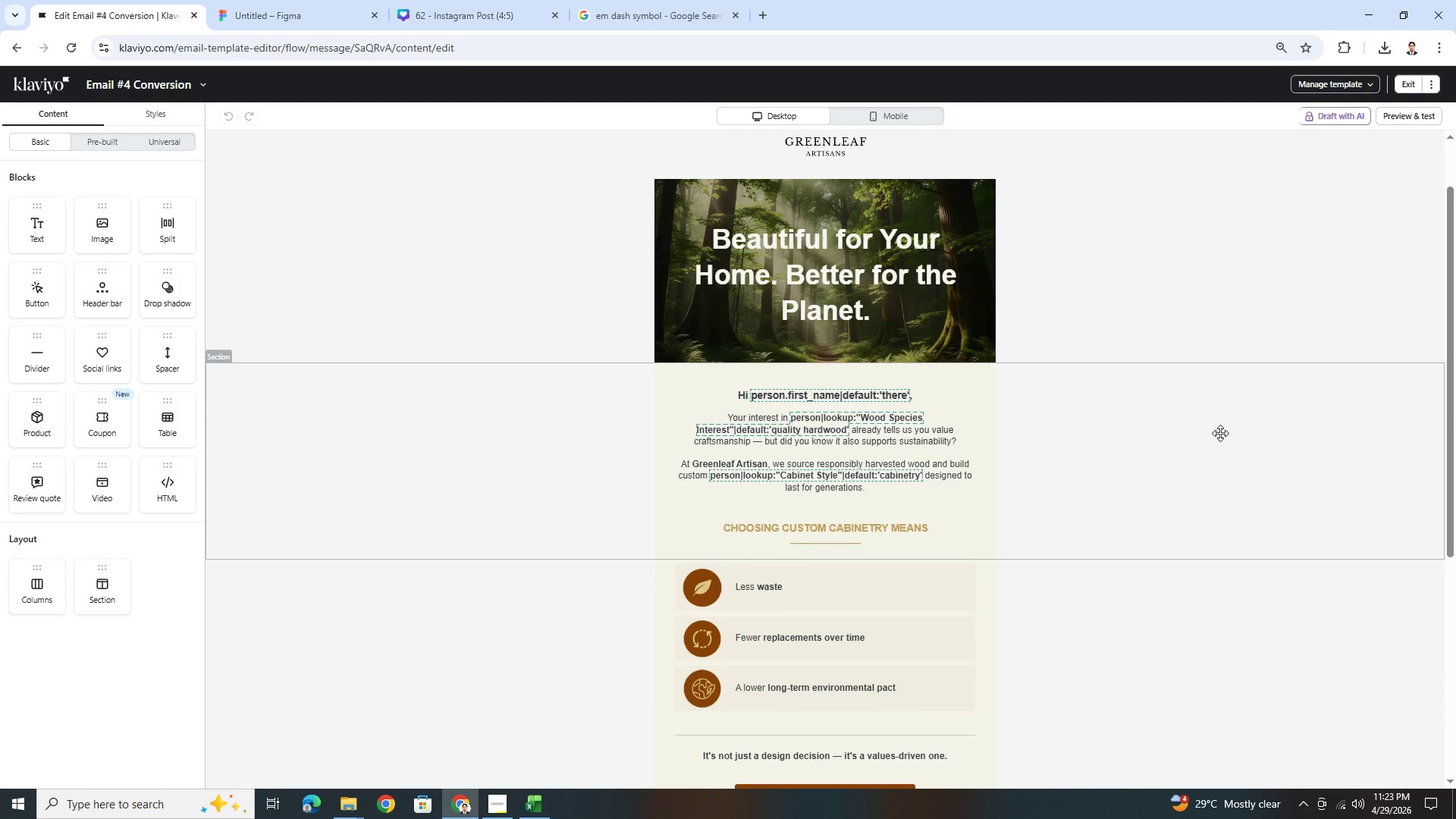 
scroll: coordinate [1216, 429], scroll_direction: down, amount: 4.0
 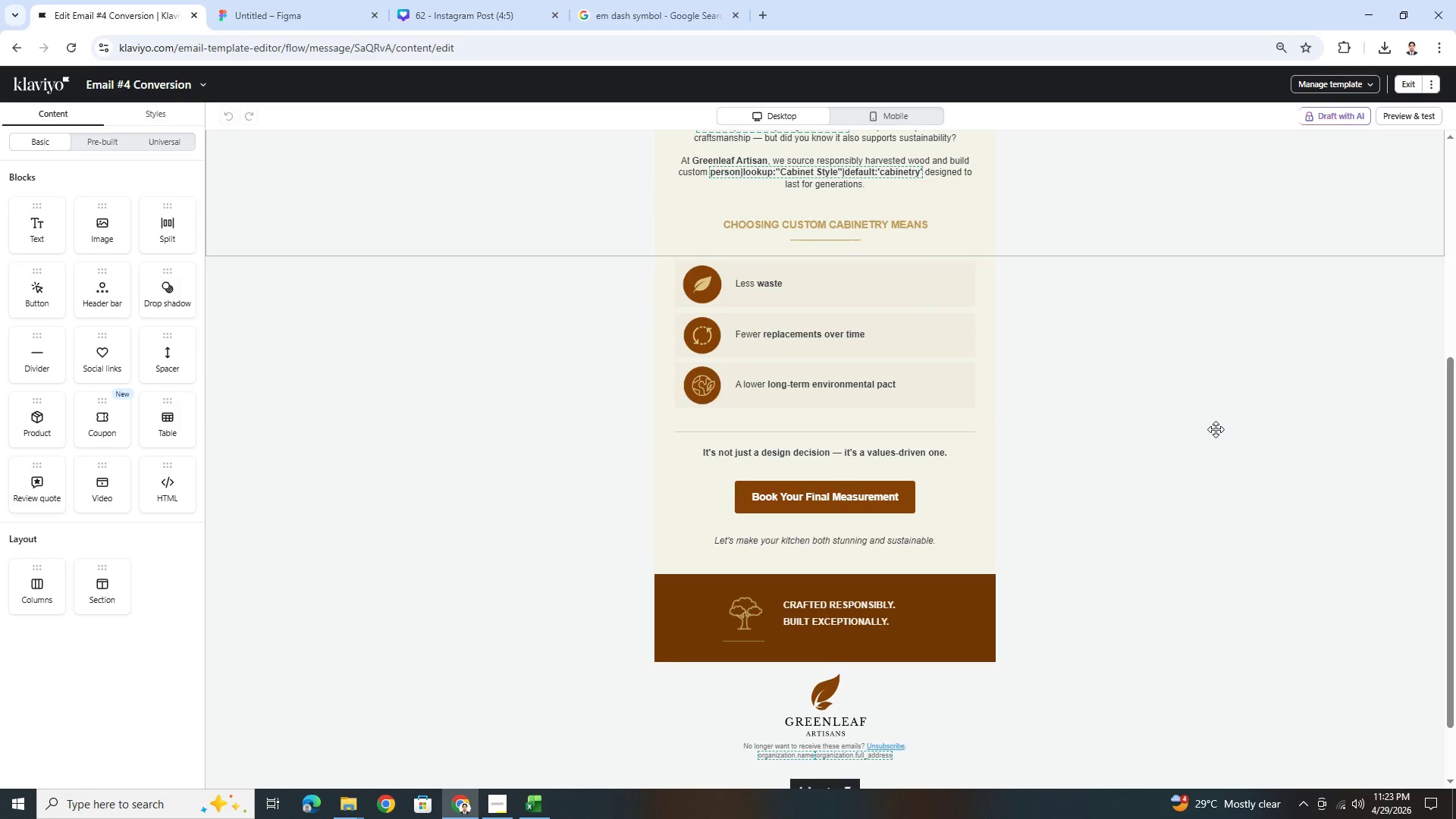 
scroll: coordinate [1216, 429], scroll_direction: up, amount: 3.0
 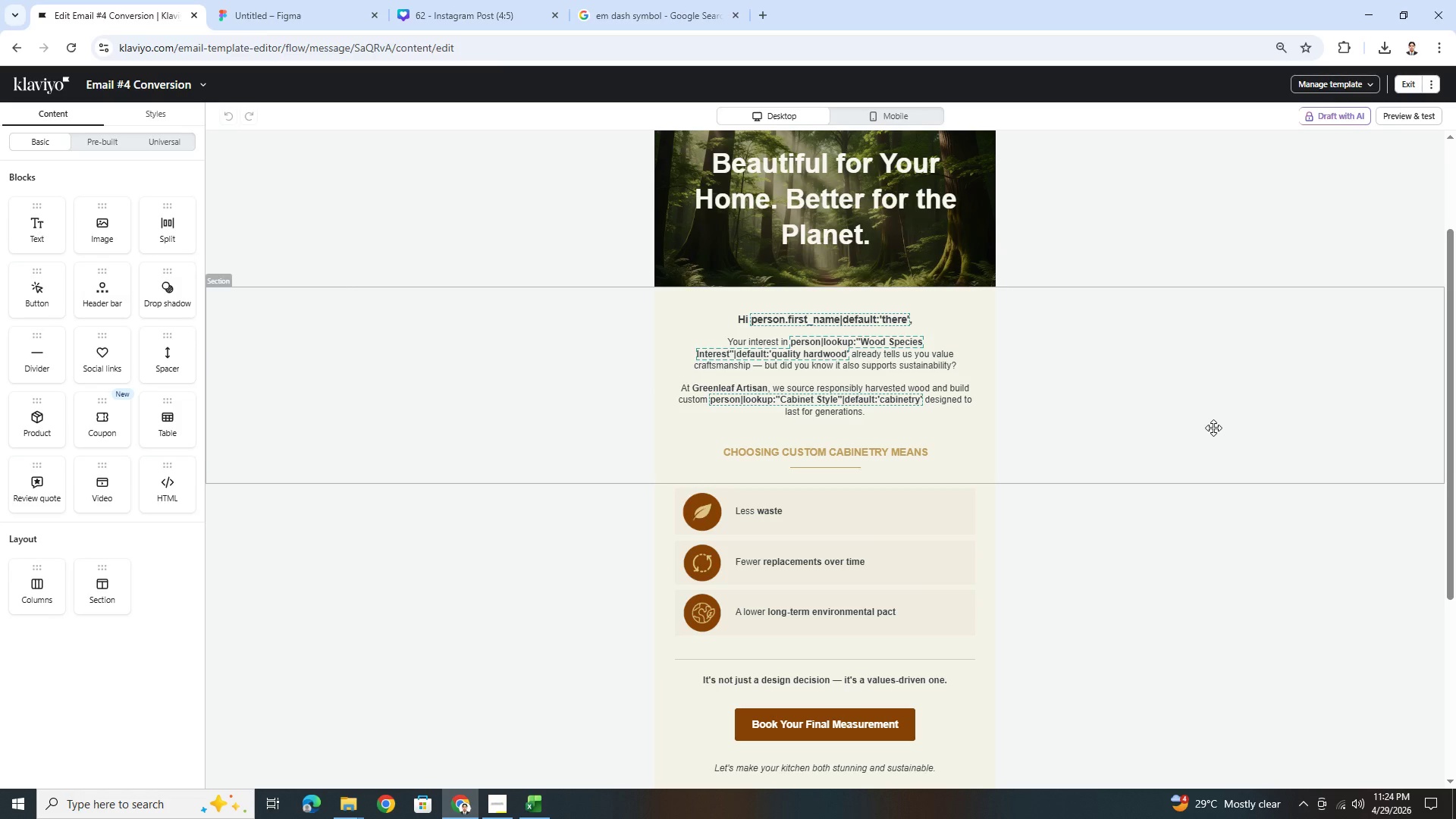 
wait(23.62)
 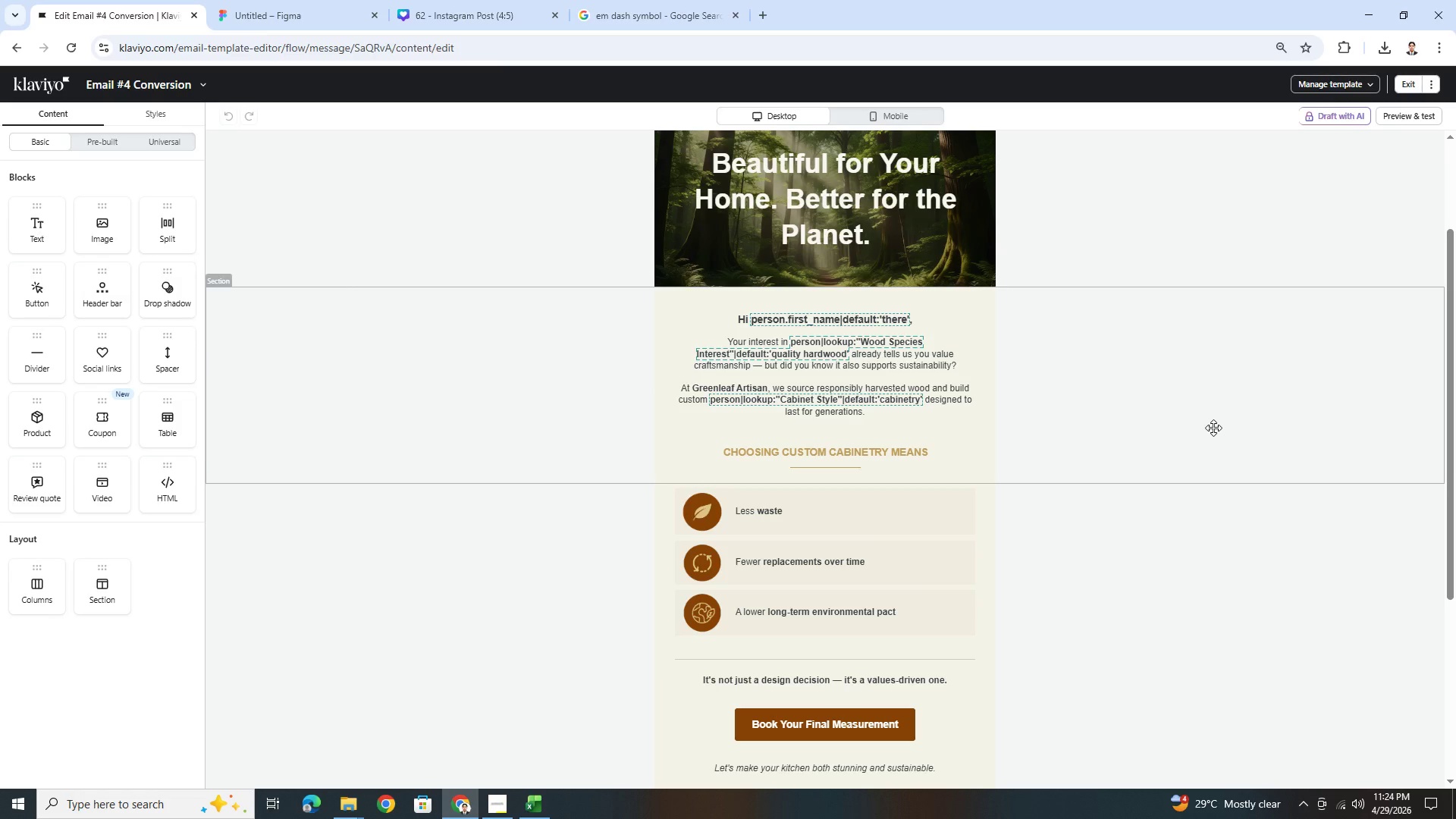 
double_click([933, 344])
 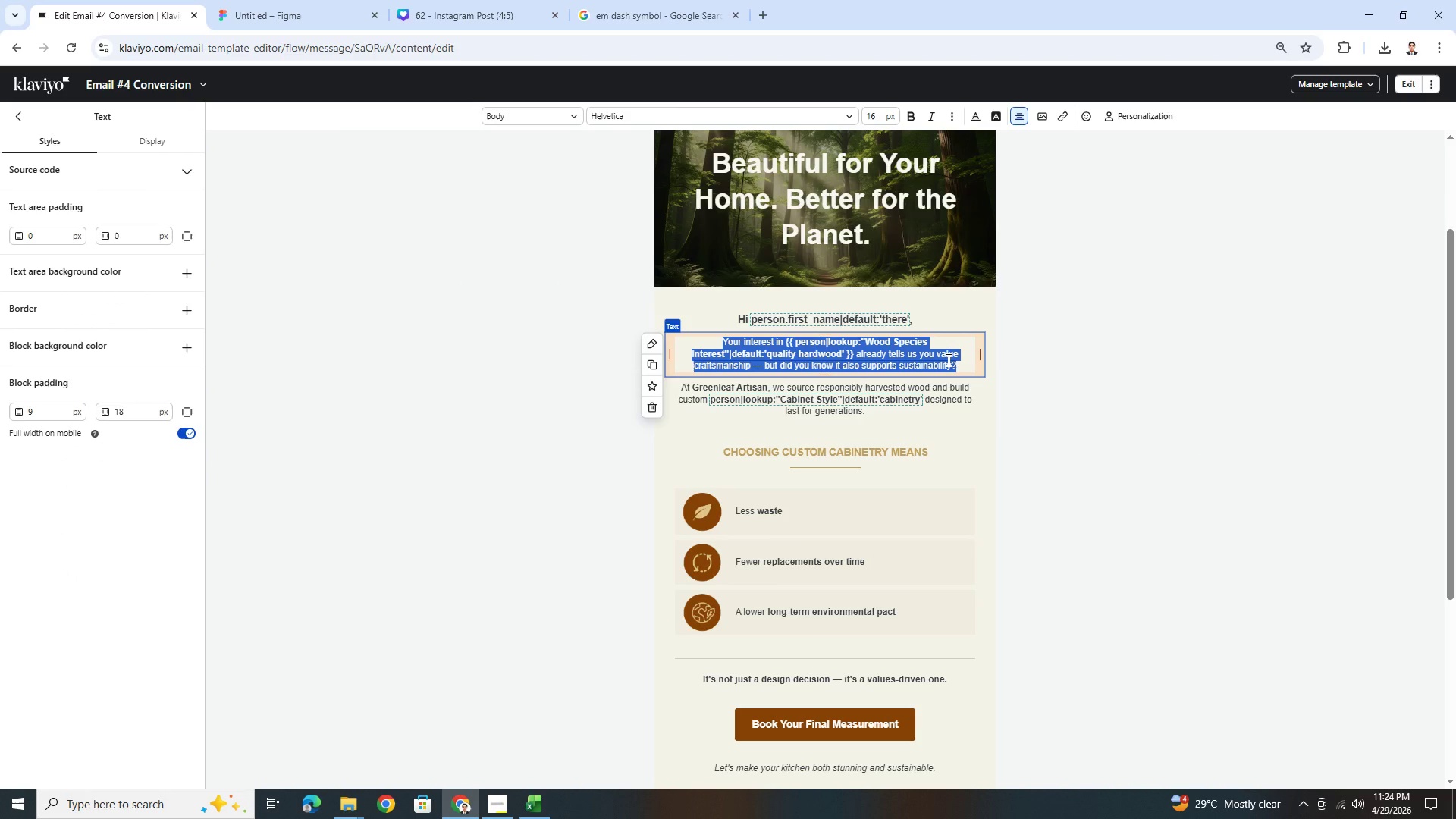 
type(Youv')
key(Backspace)
key(Backspace)
type(;ve)
key(Backspace)
key(Backspace)
key(Backspace)
type('ve already taken the fdi)
key(Backspace)
key(Backspace)
type(f)
key(Backspace)
type(irst step)
 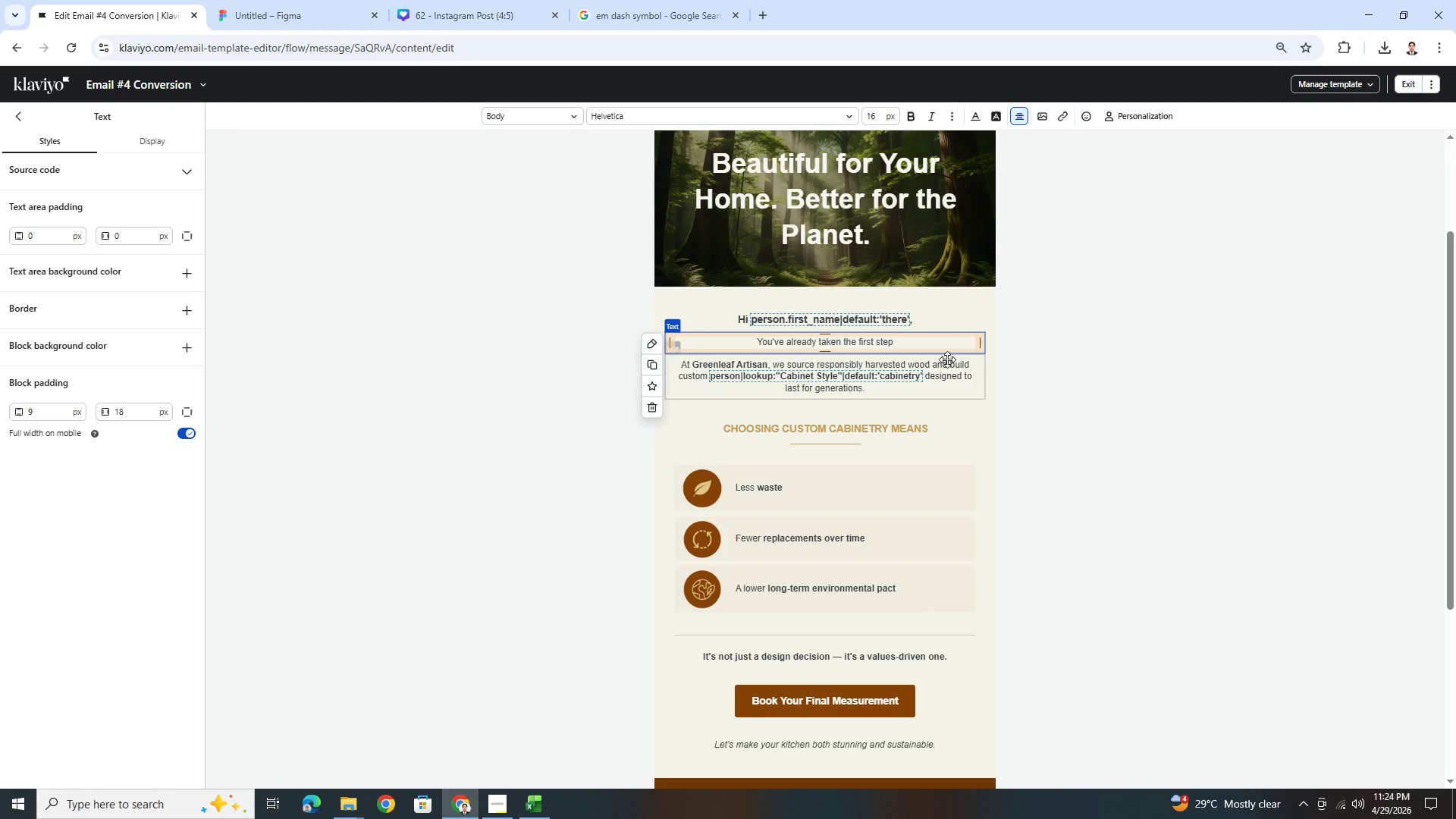 
wait(5.14)
 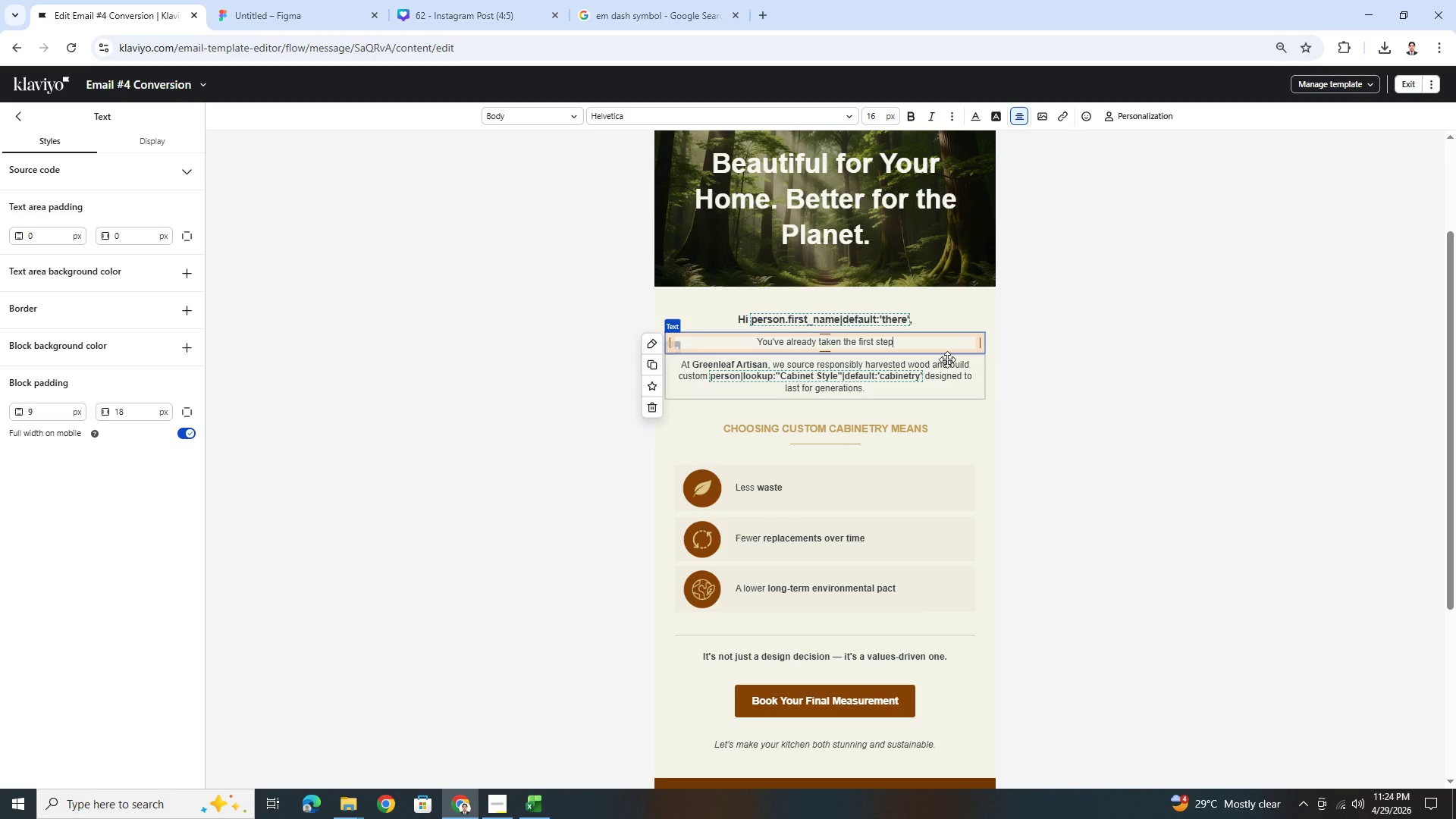 
type( by requesting a quote for your)
 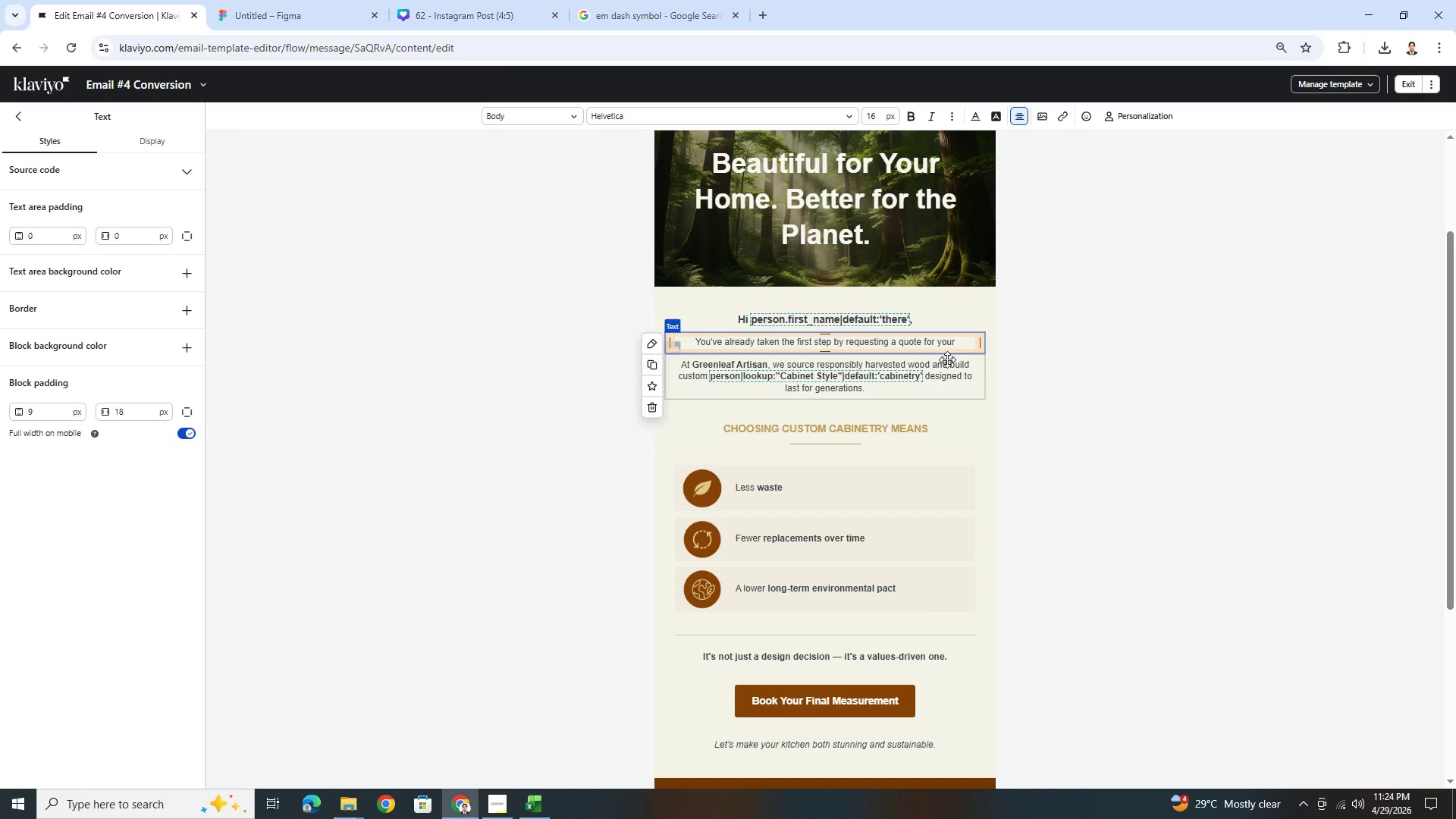 
key(Space)
 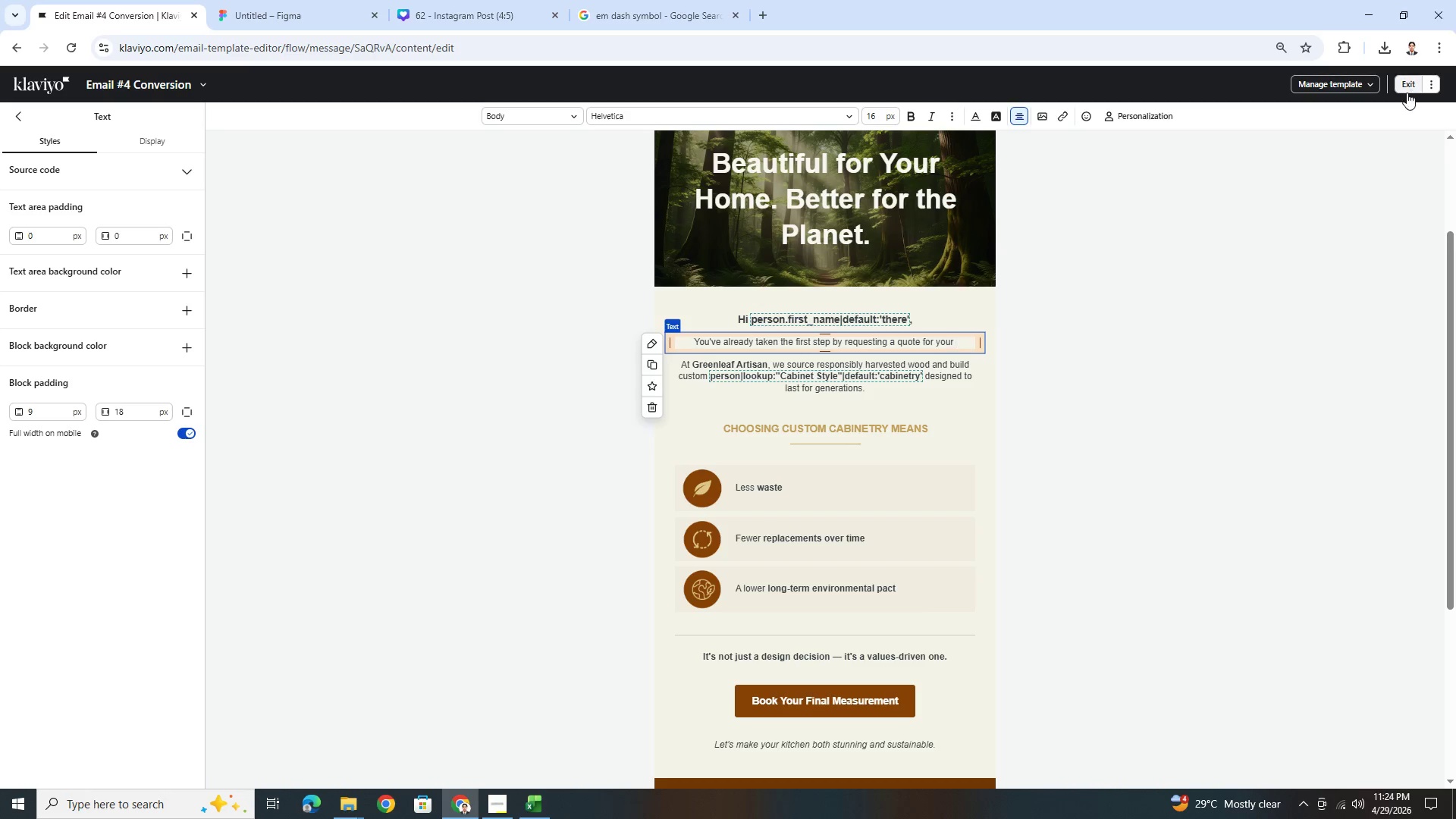 
left_click([1342, 86])
 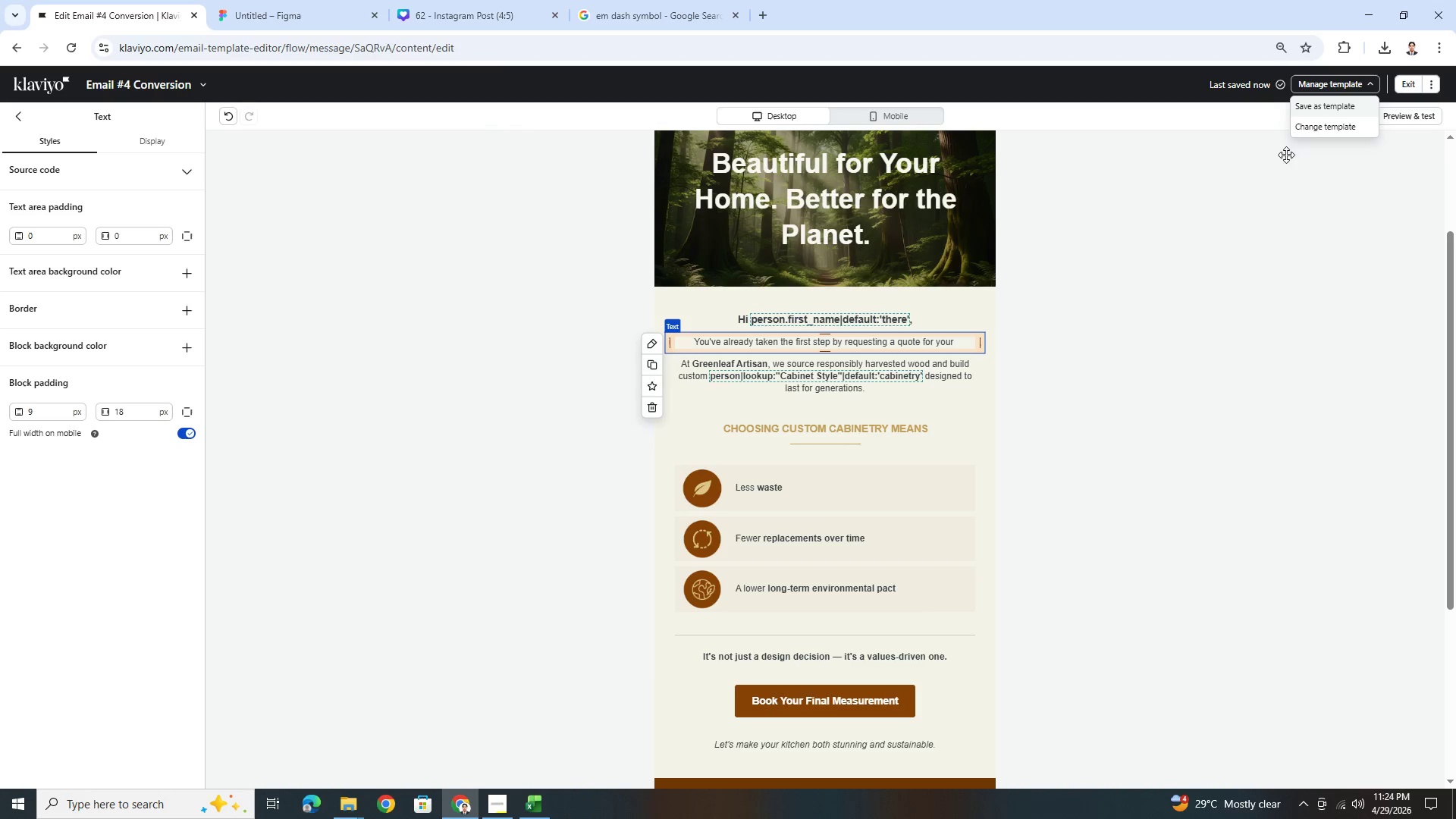 
left_click([1408, 117])
 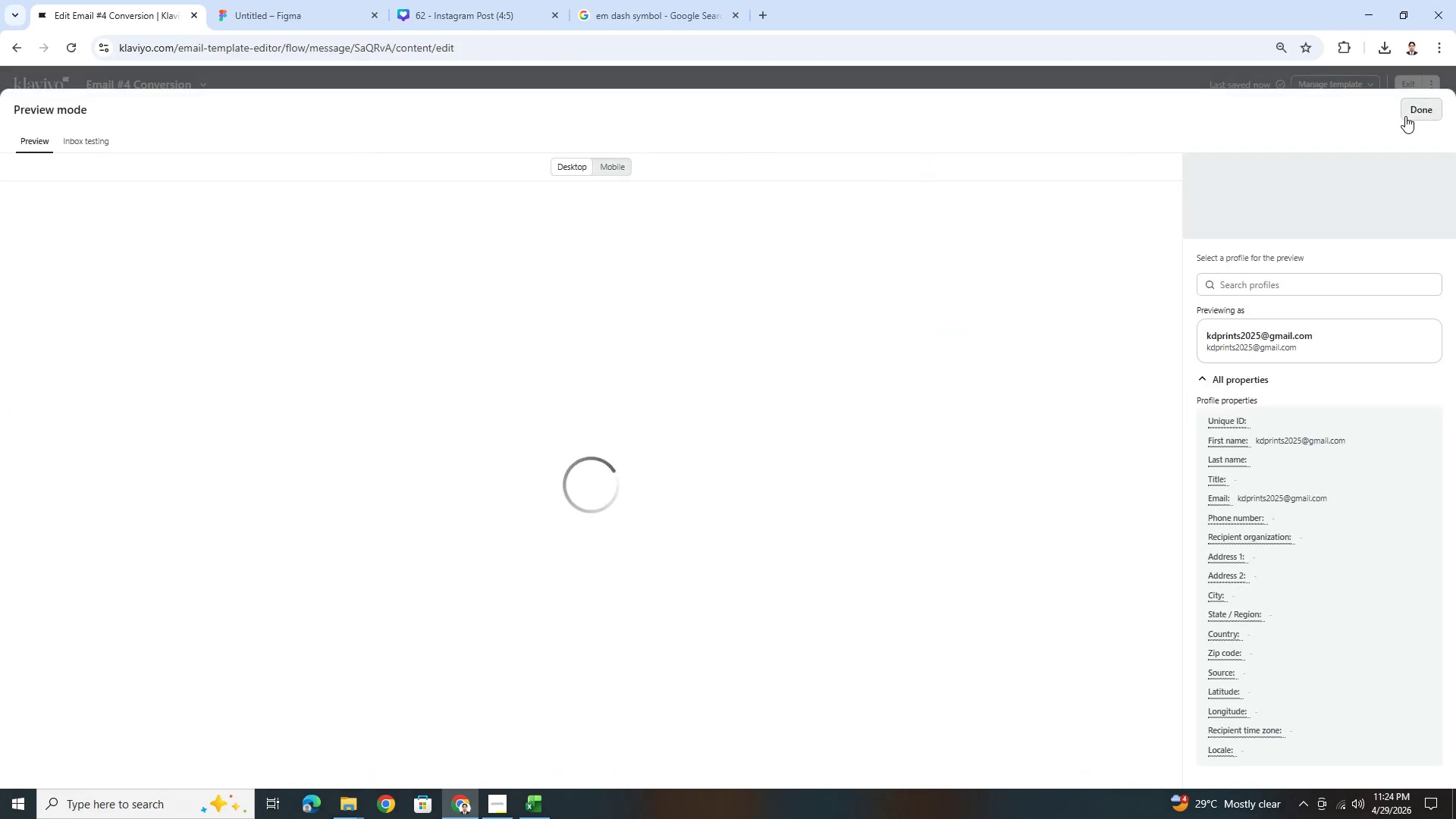 
left_click([1413, 109])
 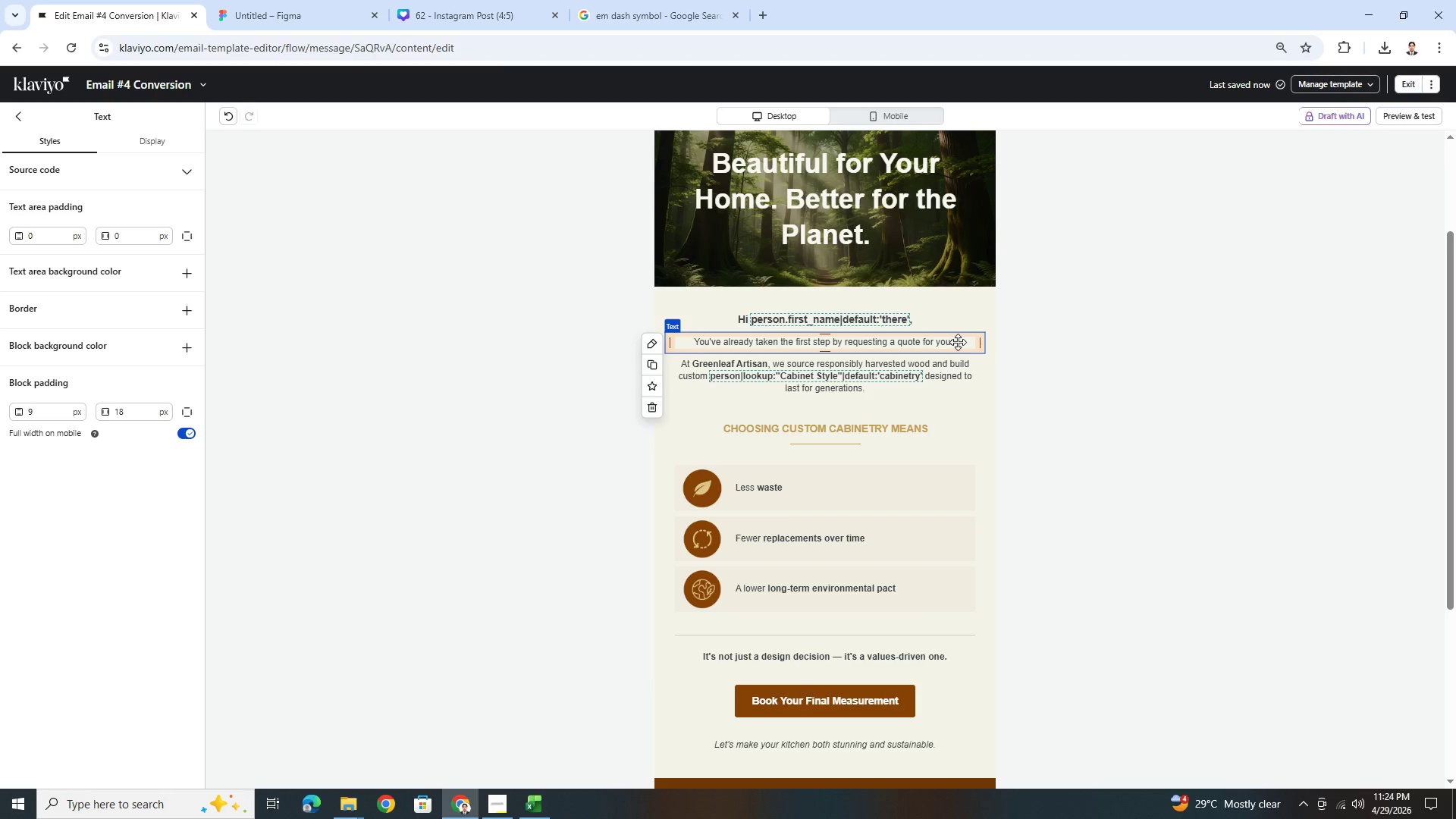 
double_click([959, 342])
 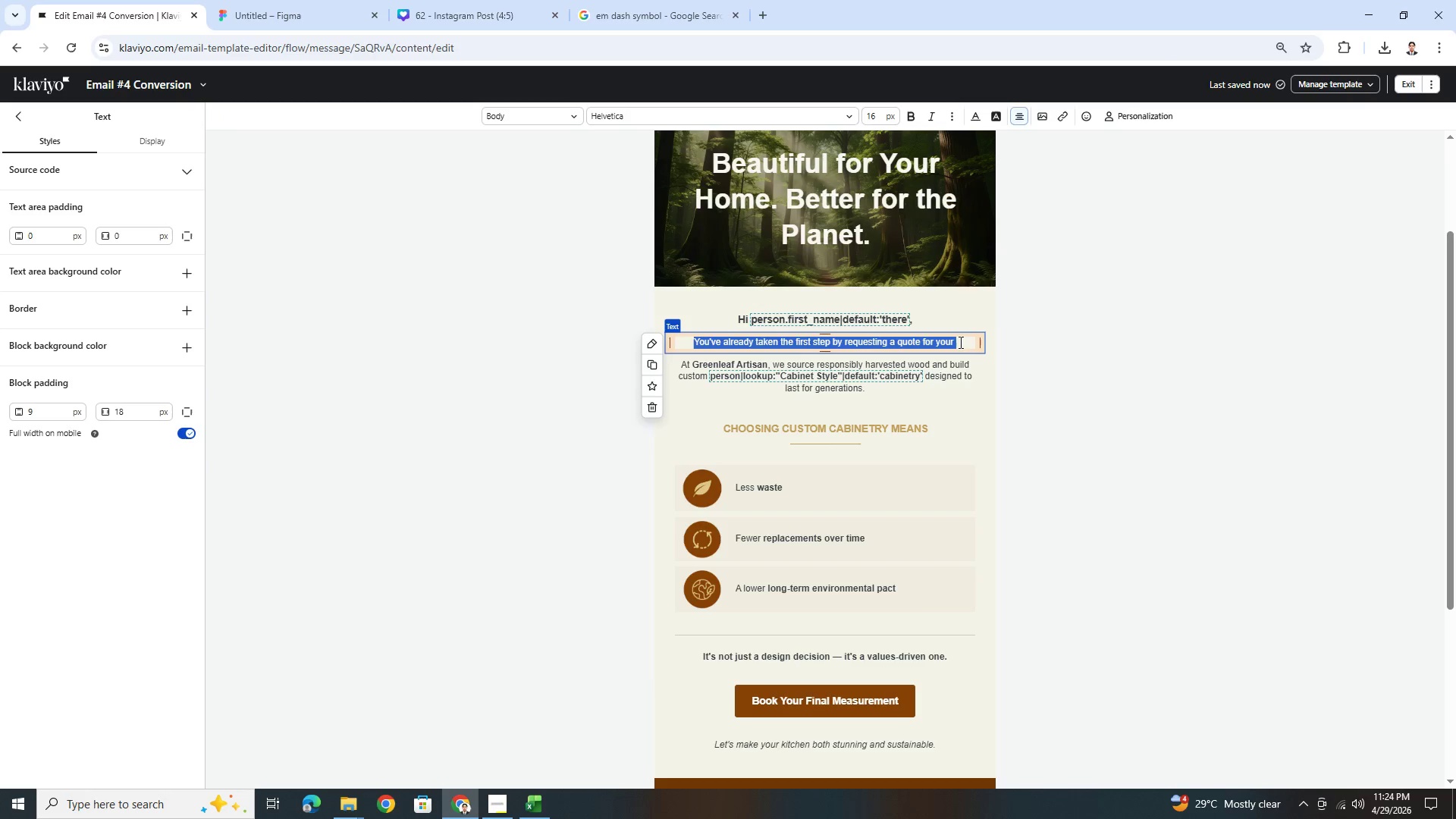 
left_click([959, 342])
 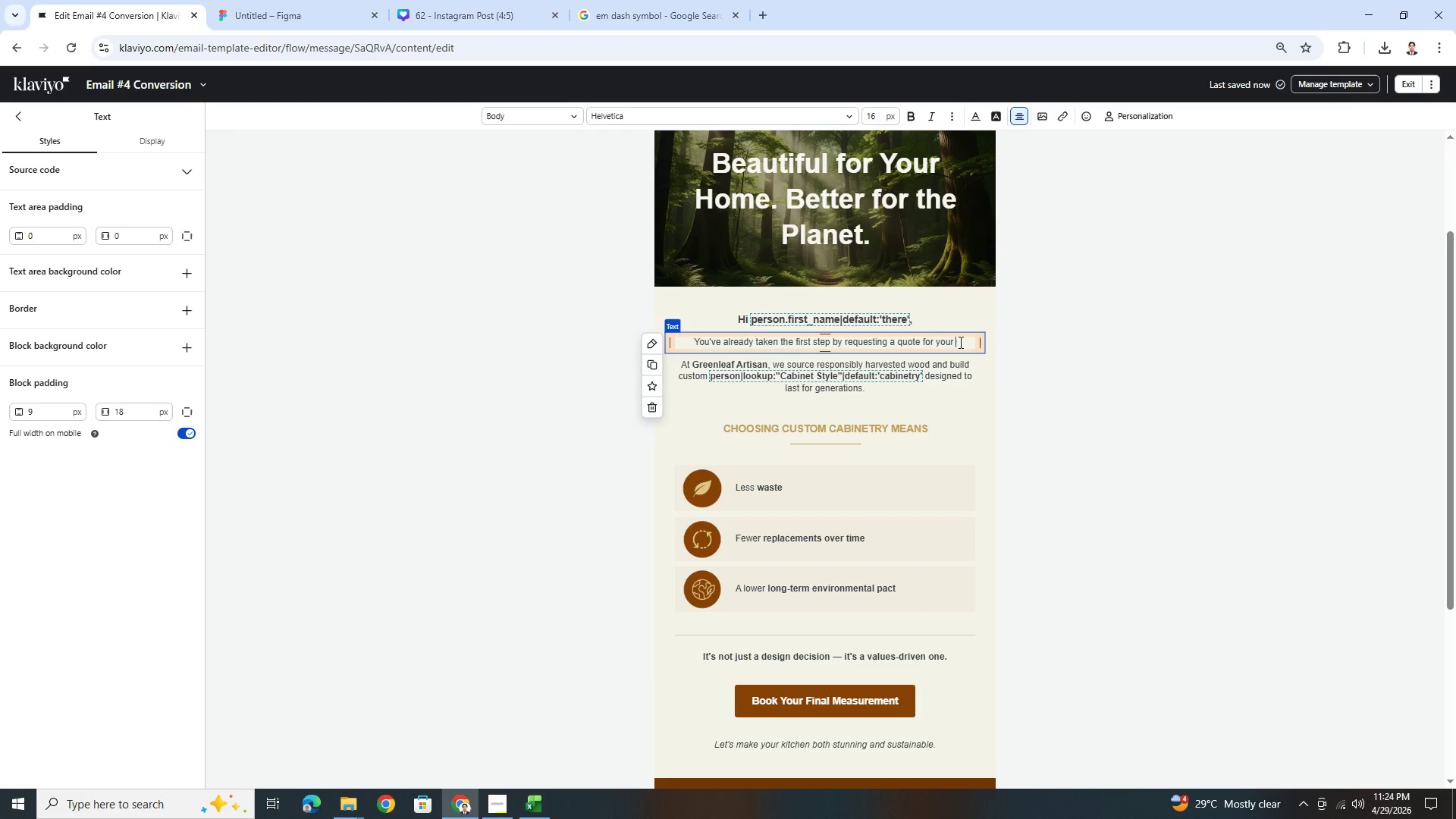 
left_click([959, 342])
 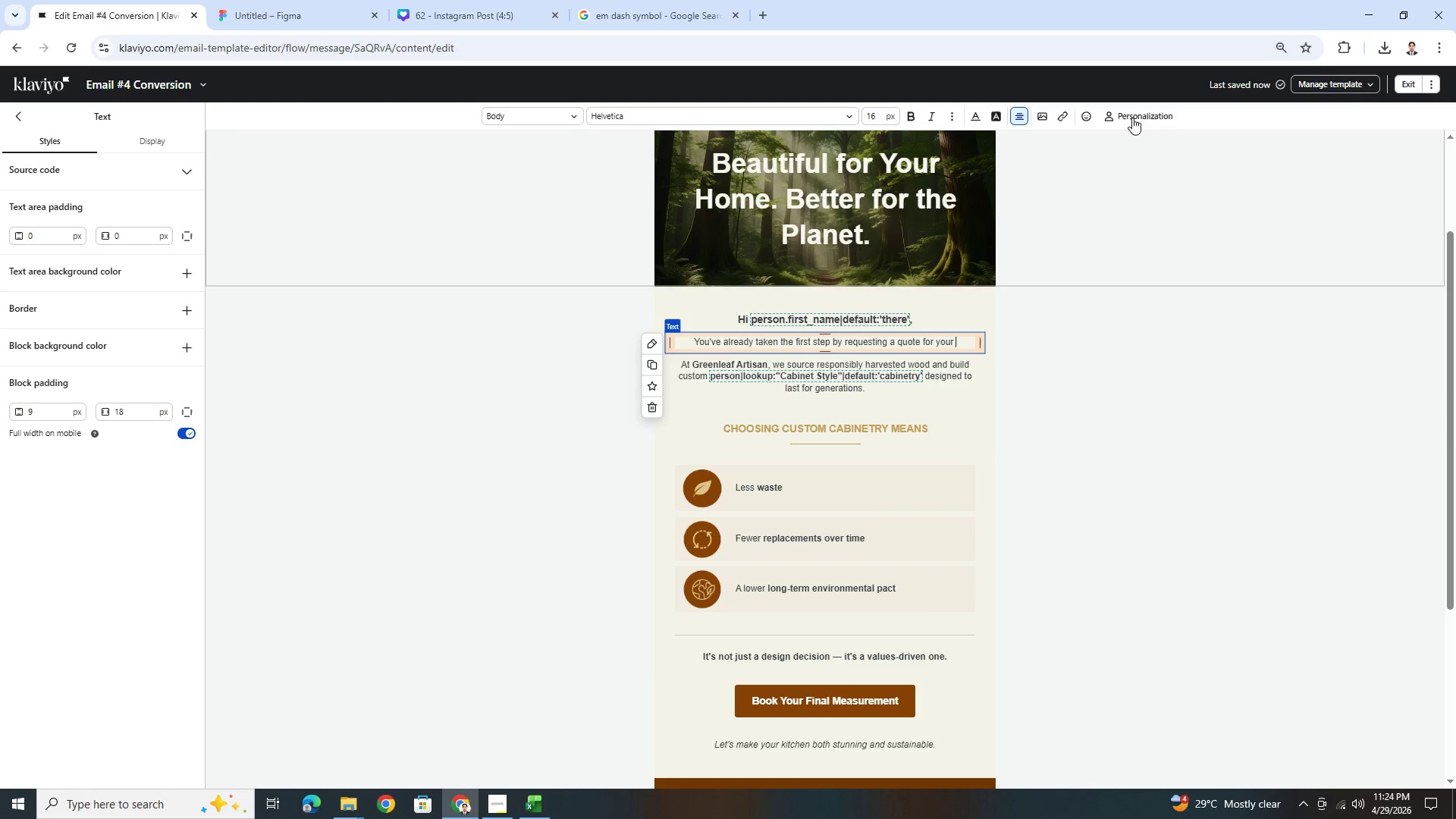 
left_click([1166, 111])
 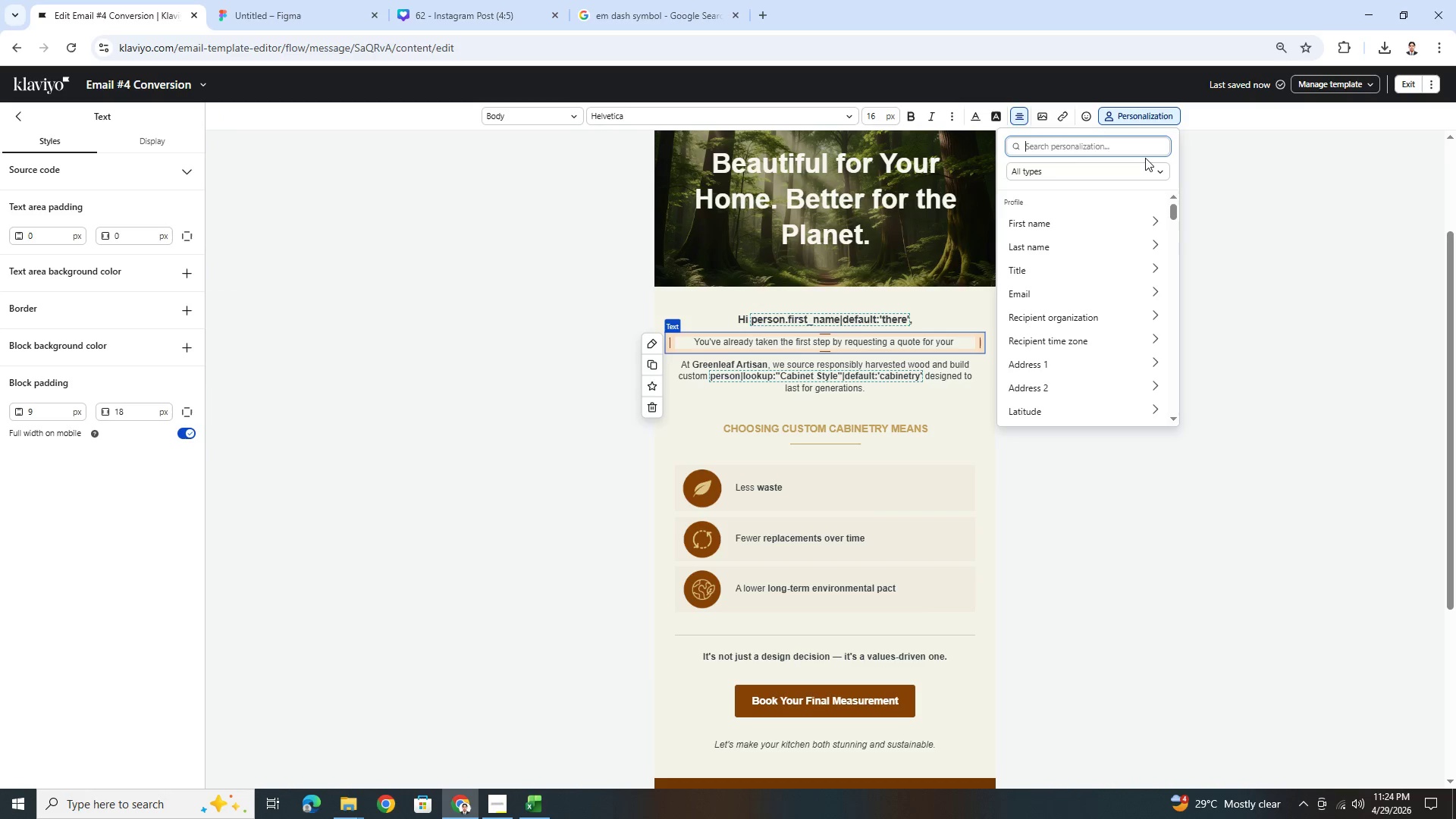 
type(cab)
 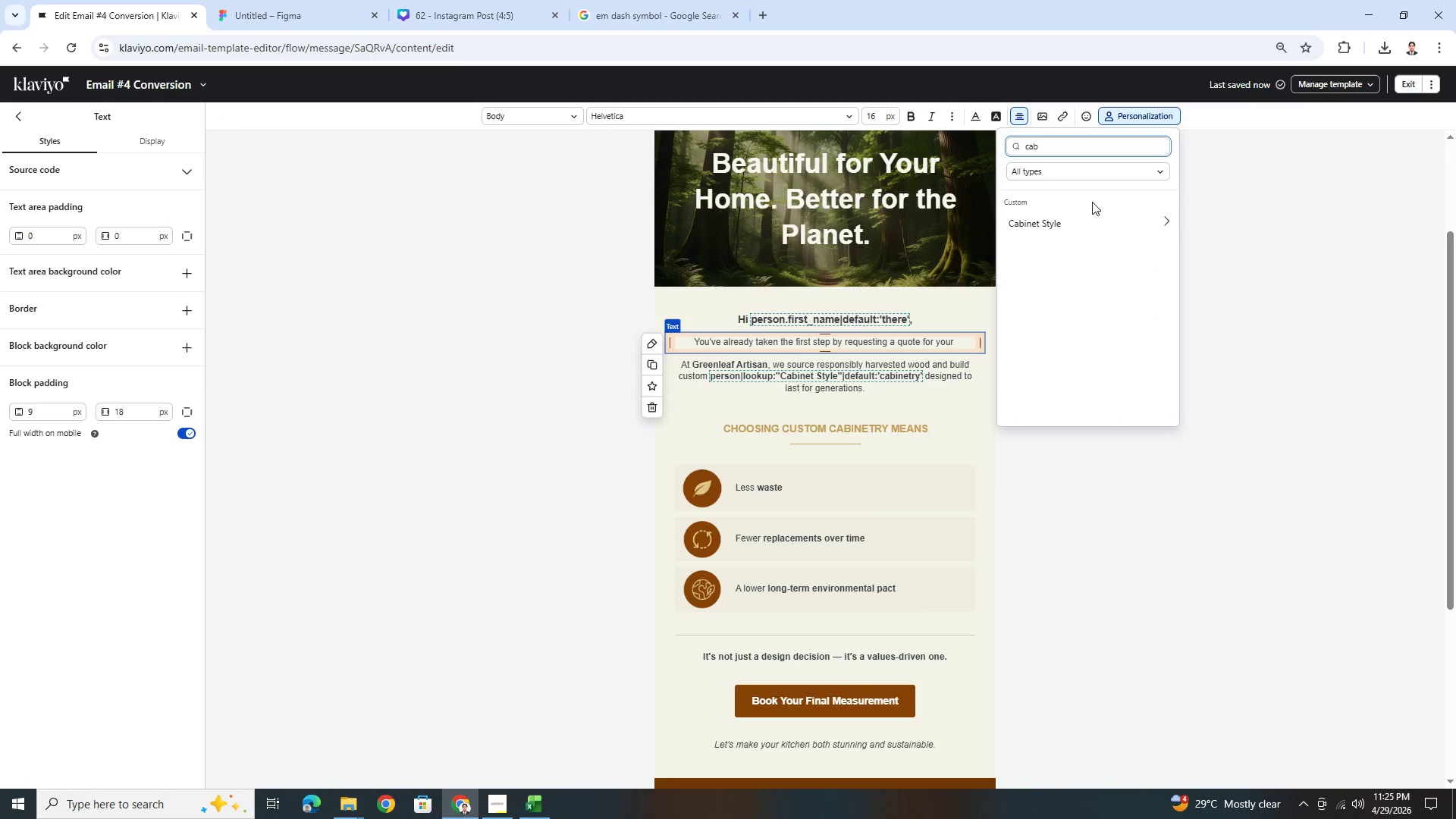 
left_click([1093, 227])
 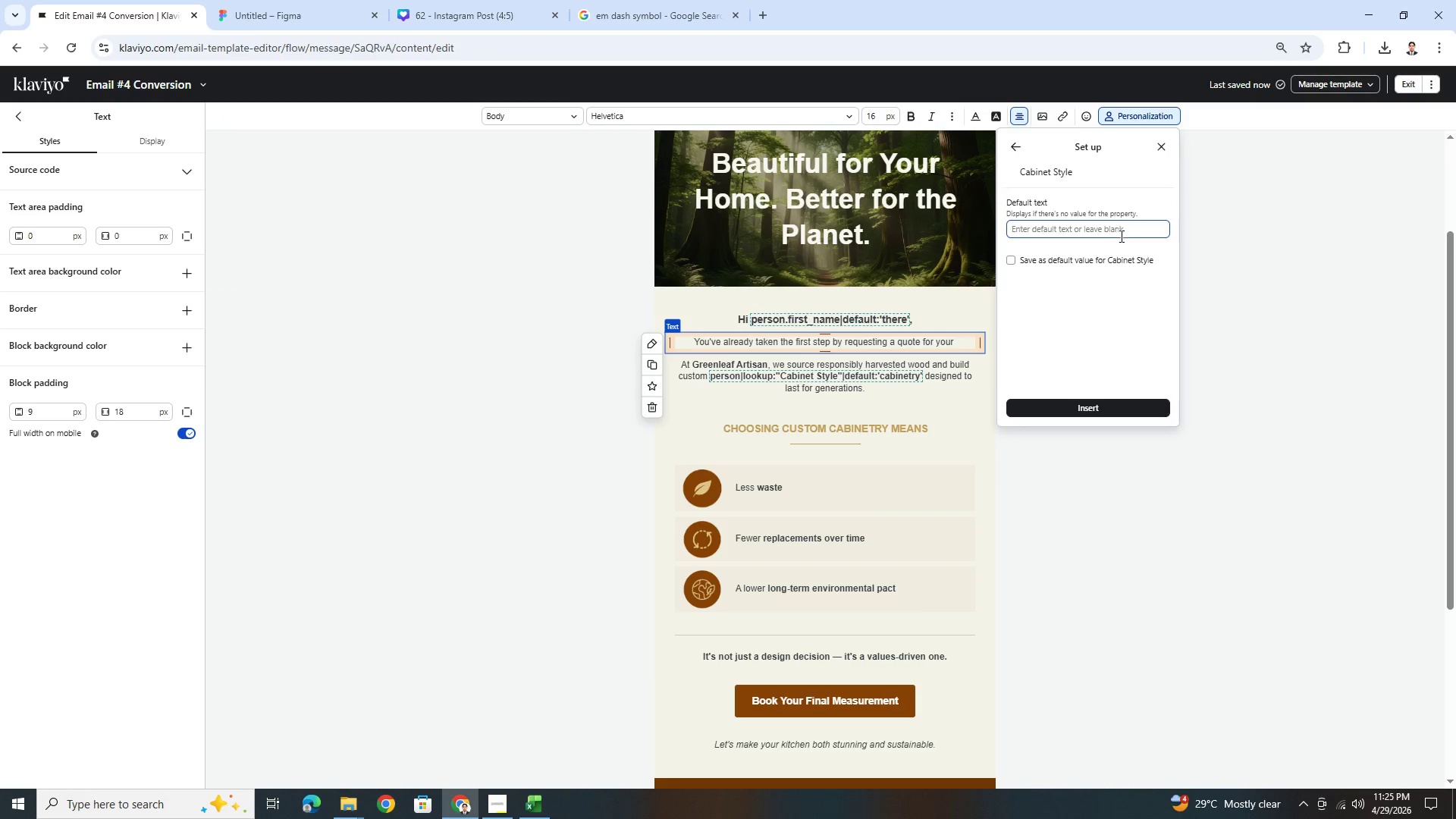 
left_click([1121, 236])
 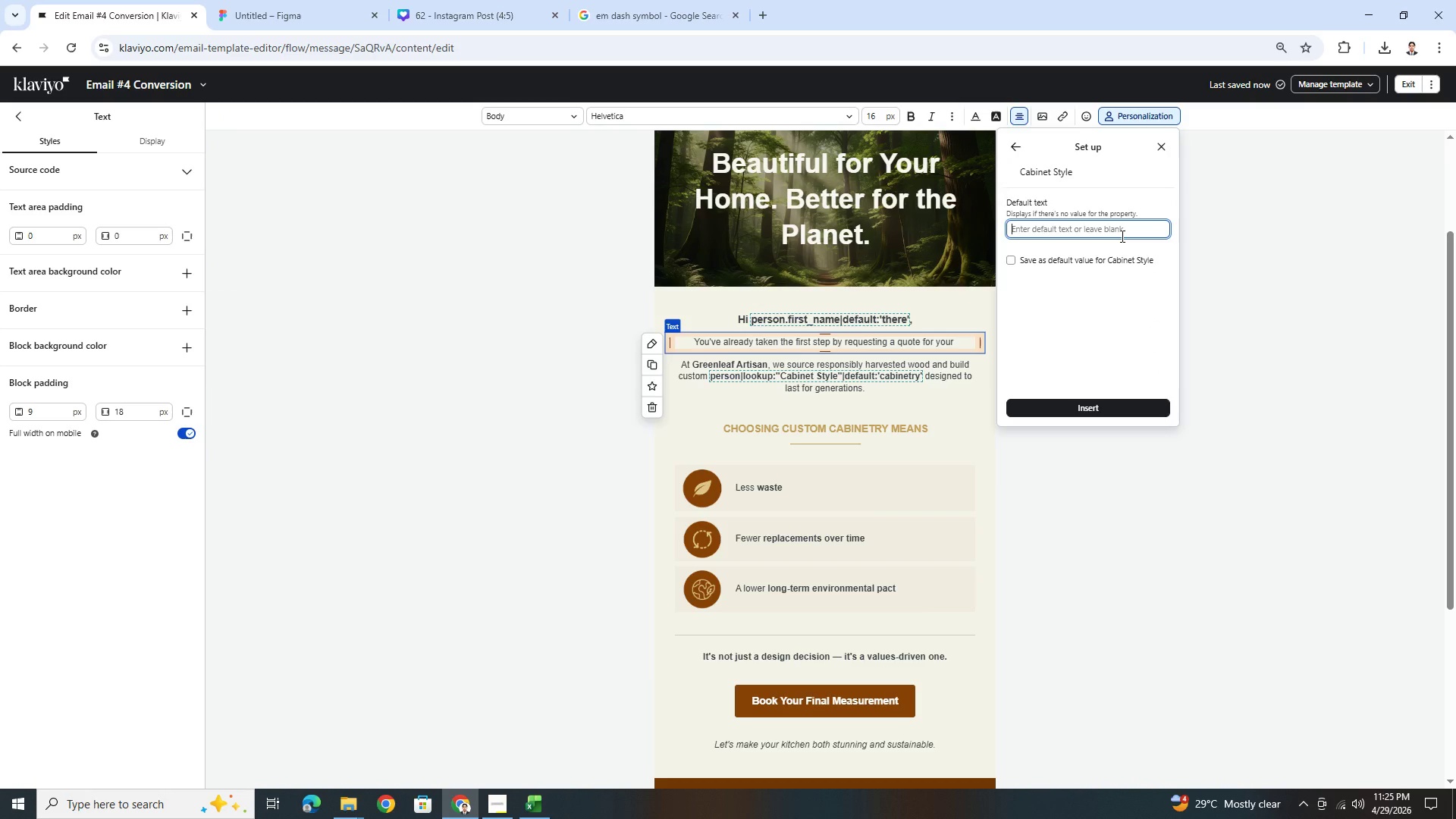 
type(custom cabinet)
 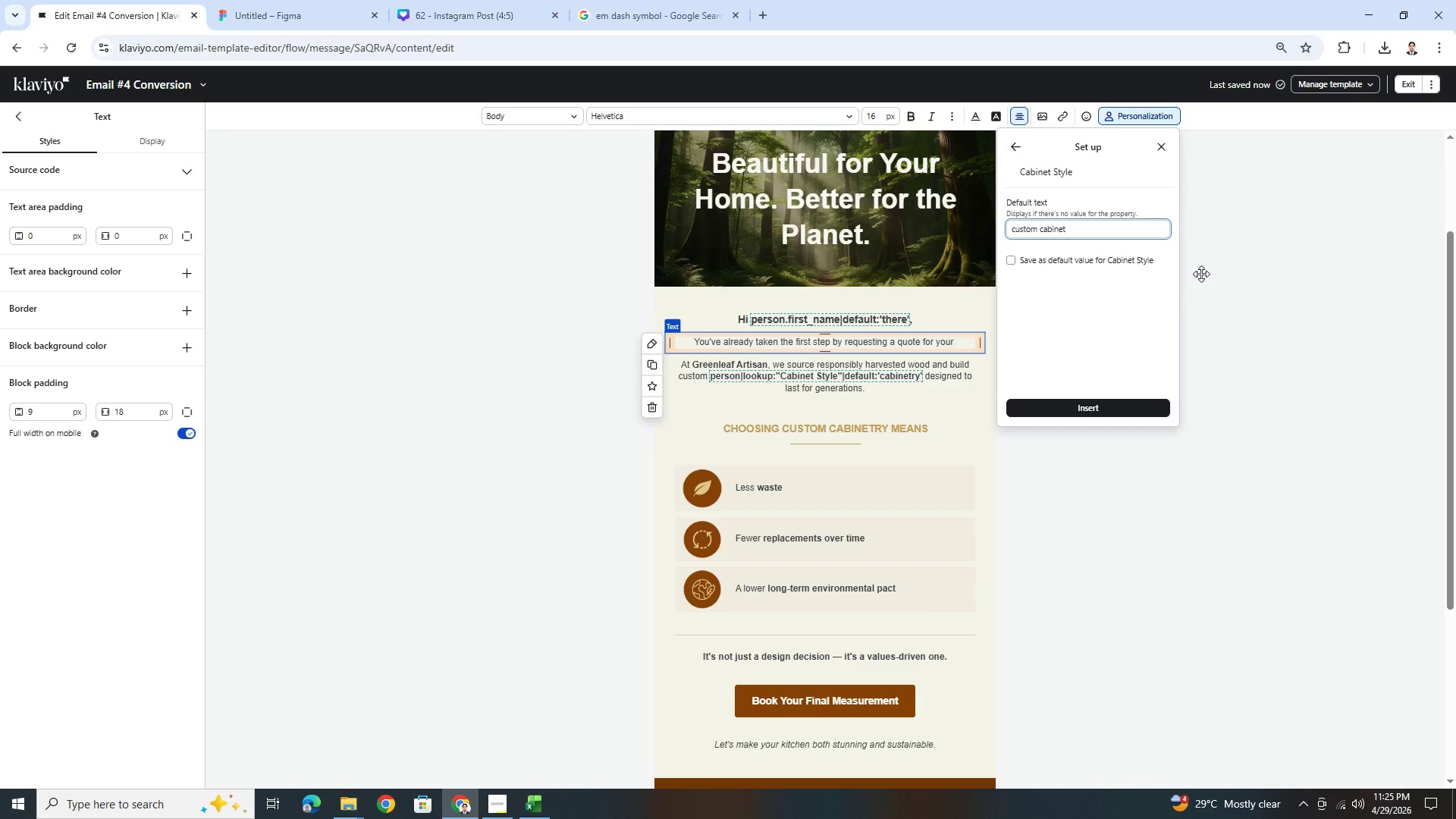 
left_click([1143, 412])
 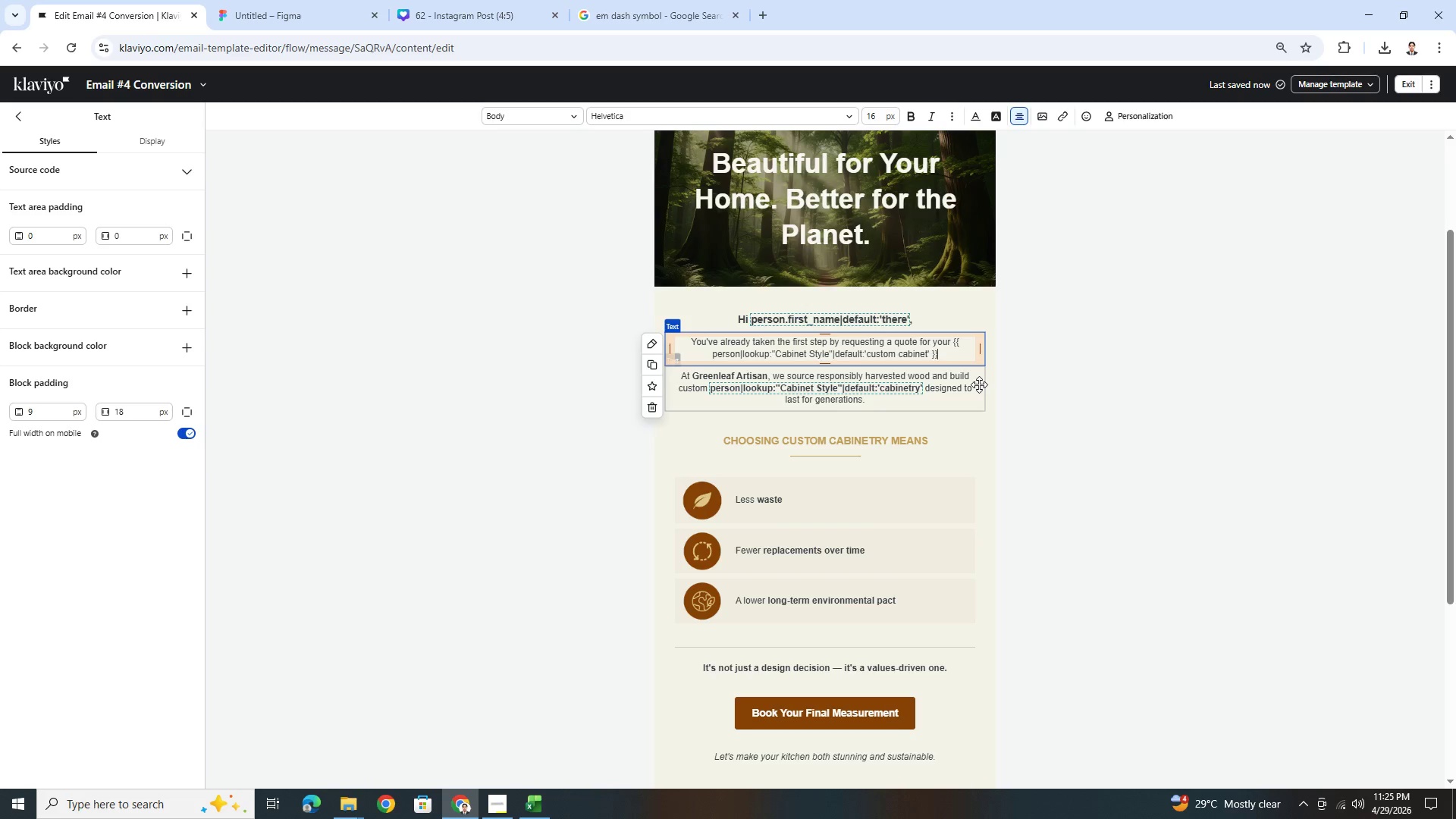 
wait(21.06)
 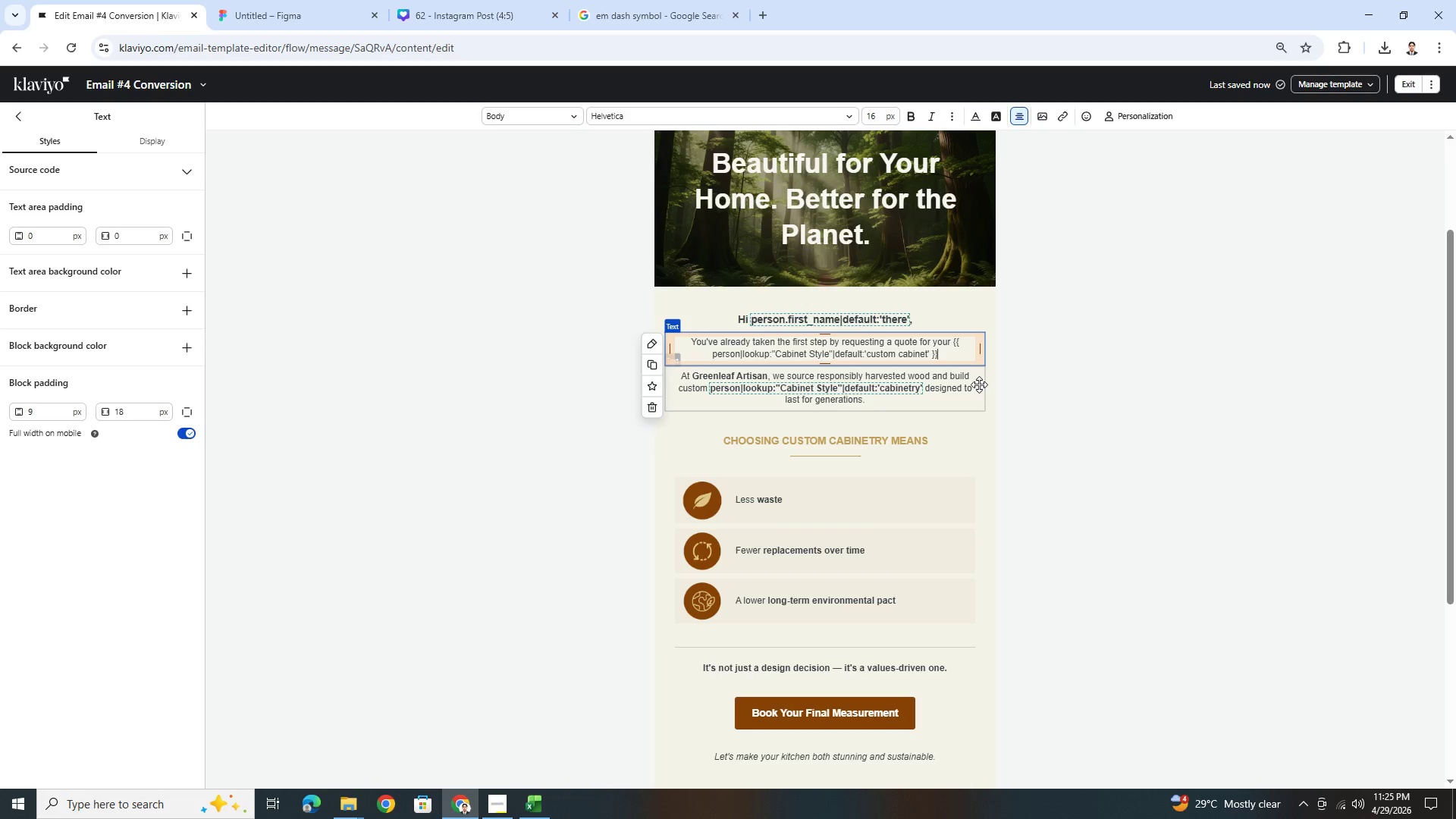 
key(Slash)
 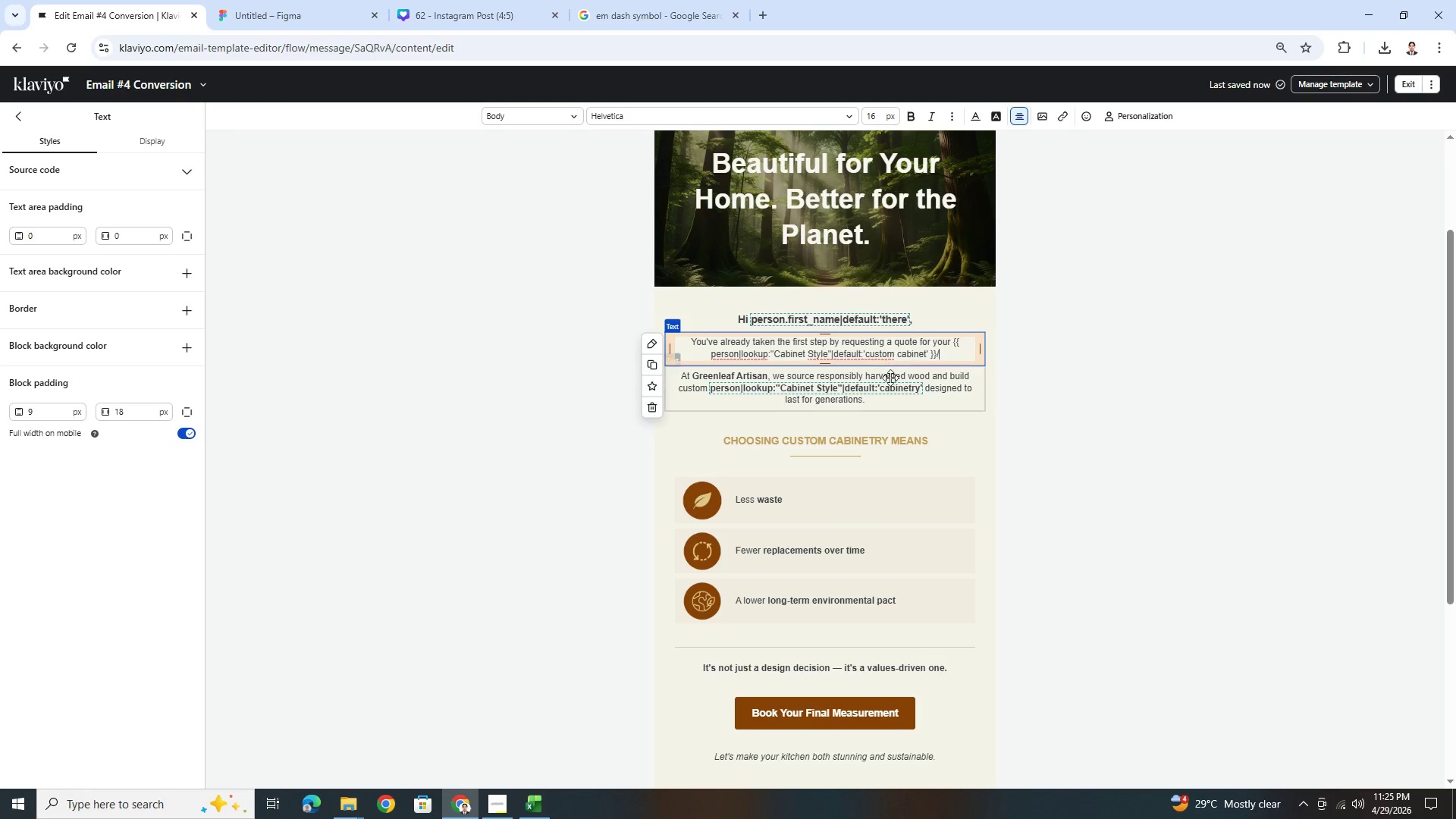 
left_click([893, 384])
 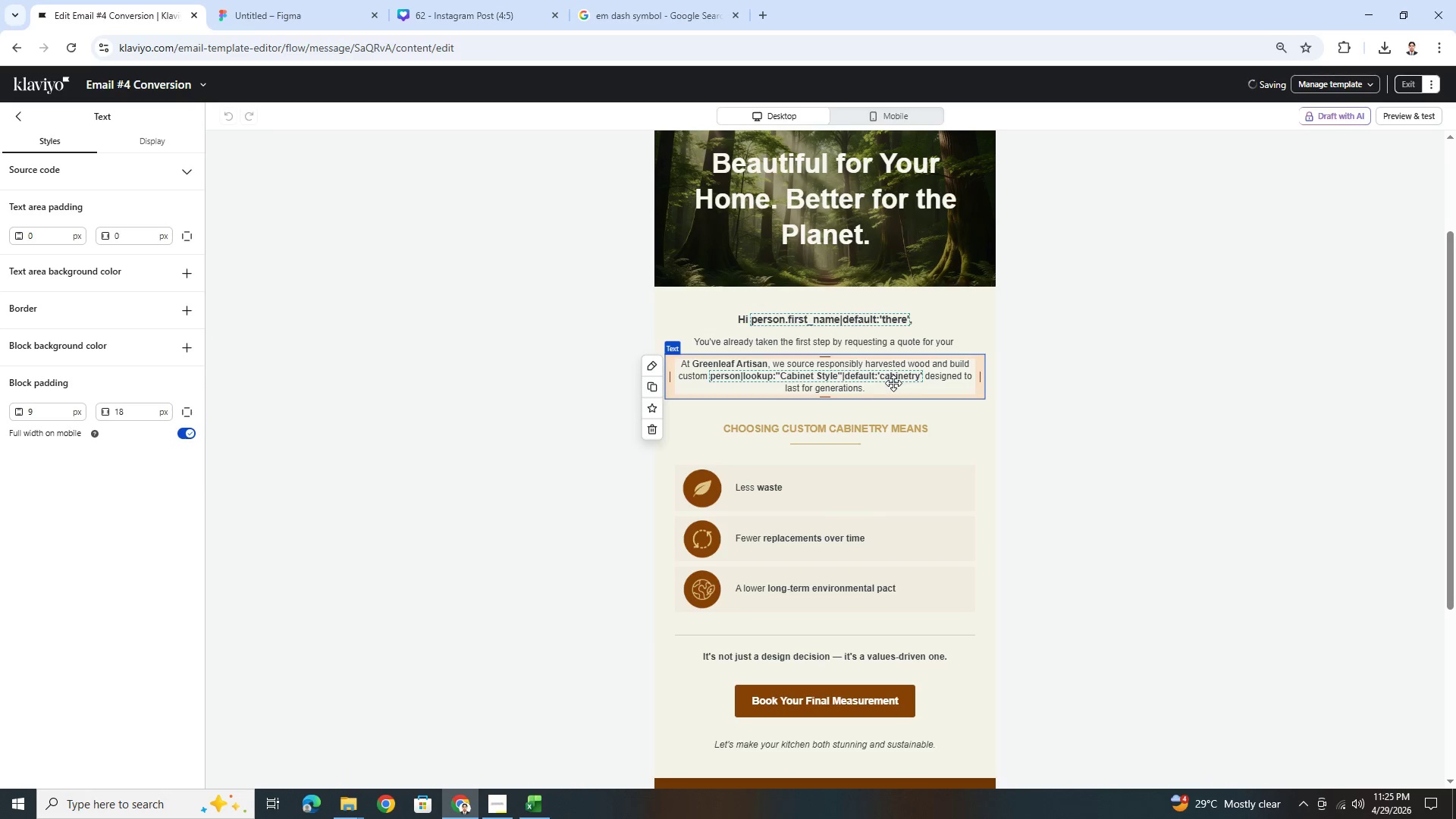 
double_click([893, 383])
 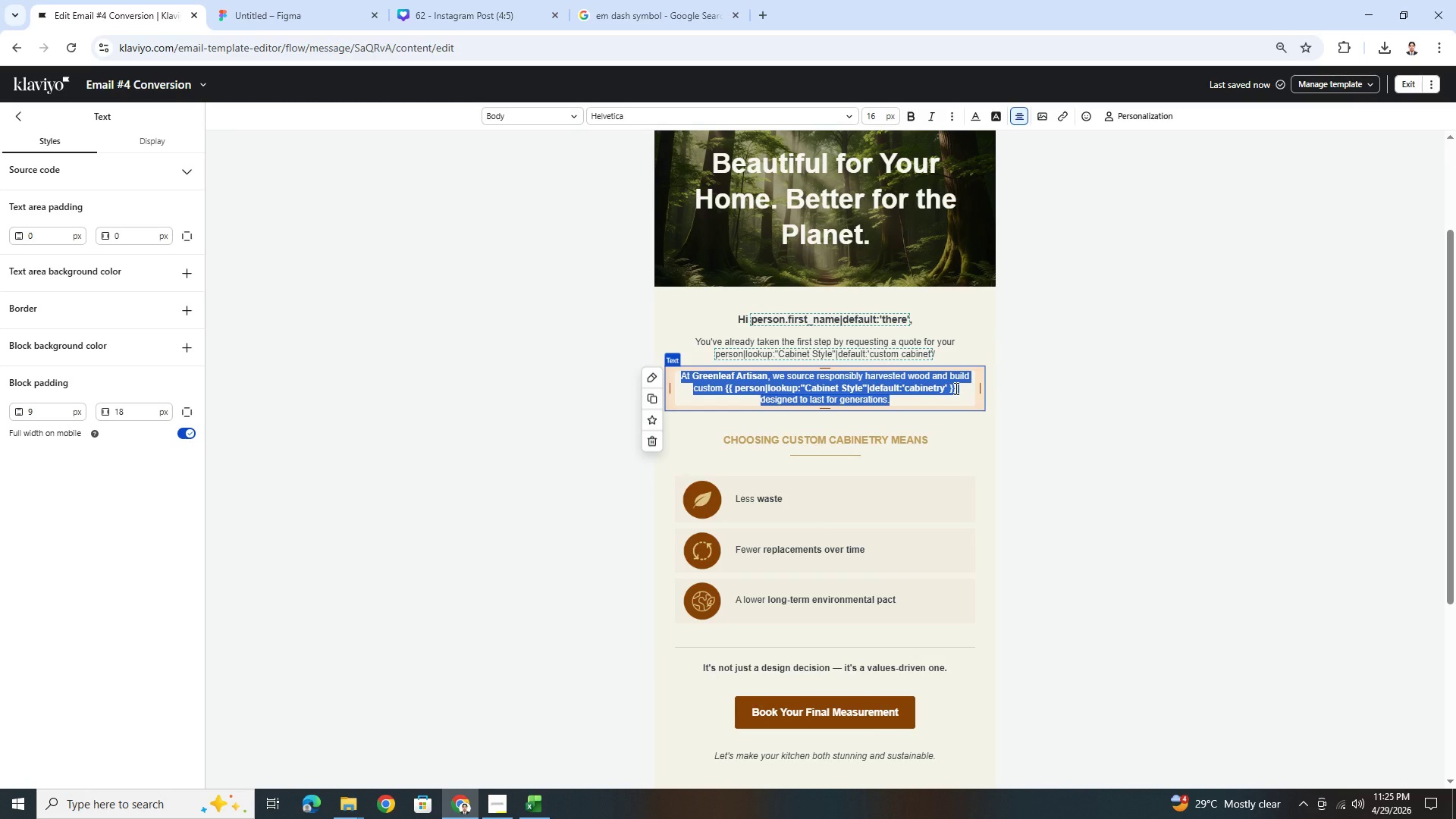 
double_click([951, 352])
 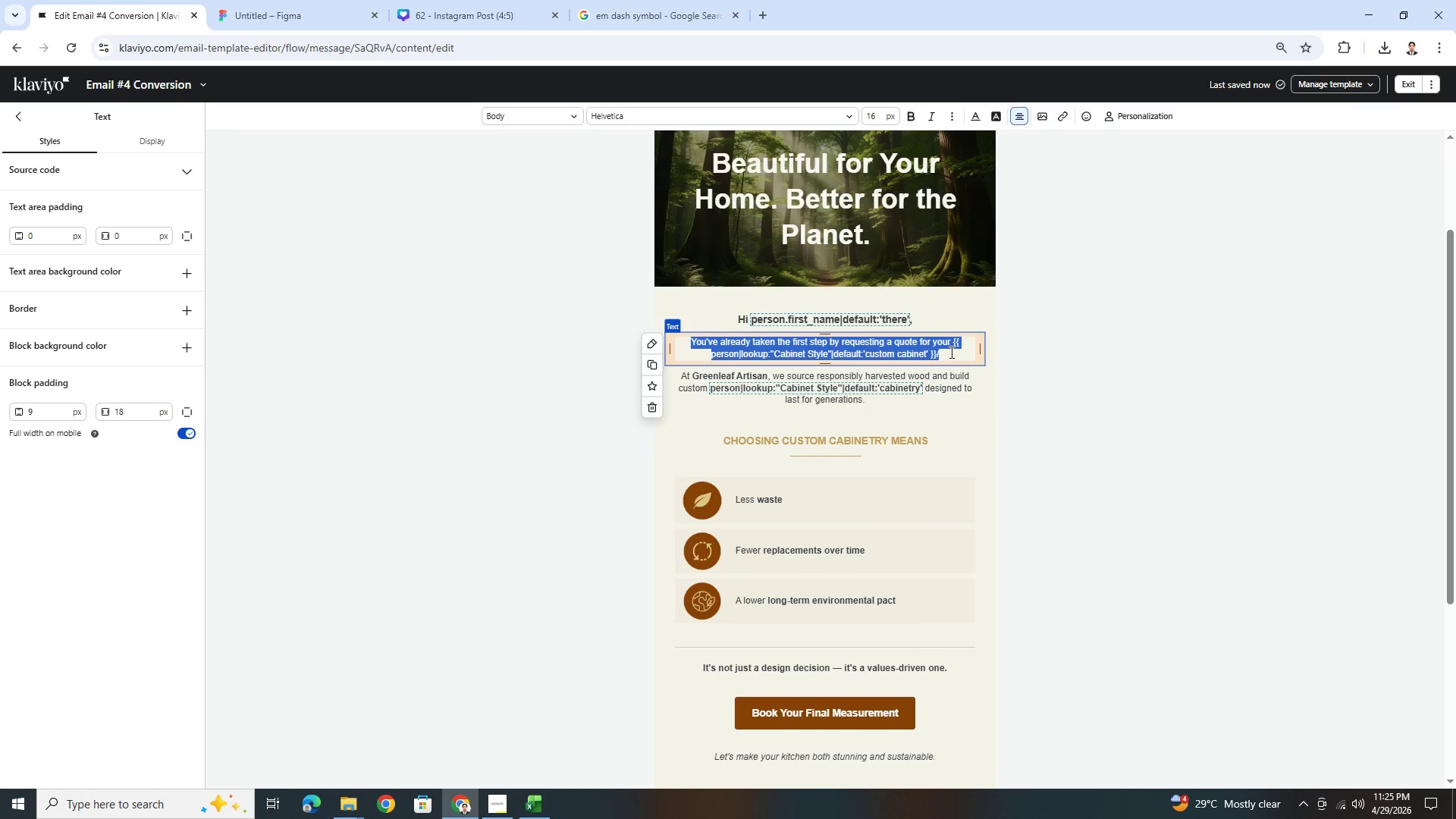 
left_click([950, 352])
 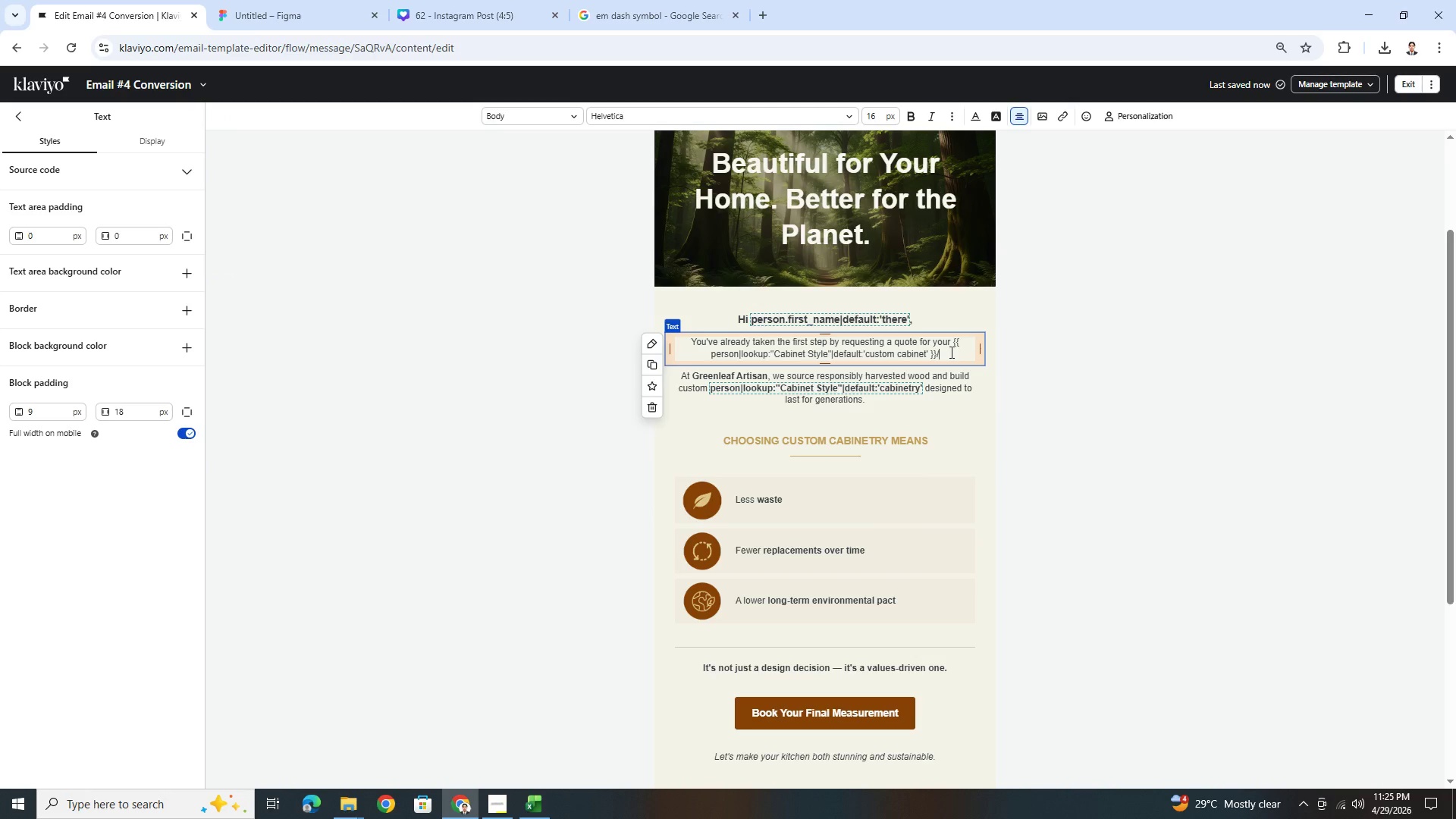 
key(Backspace)
 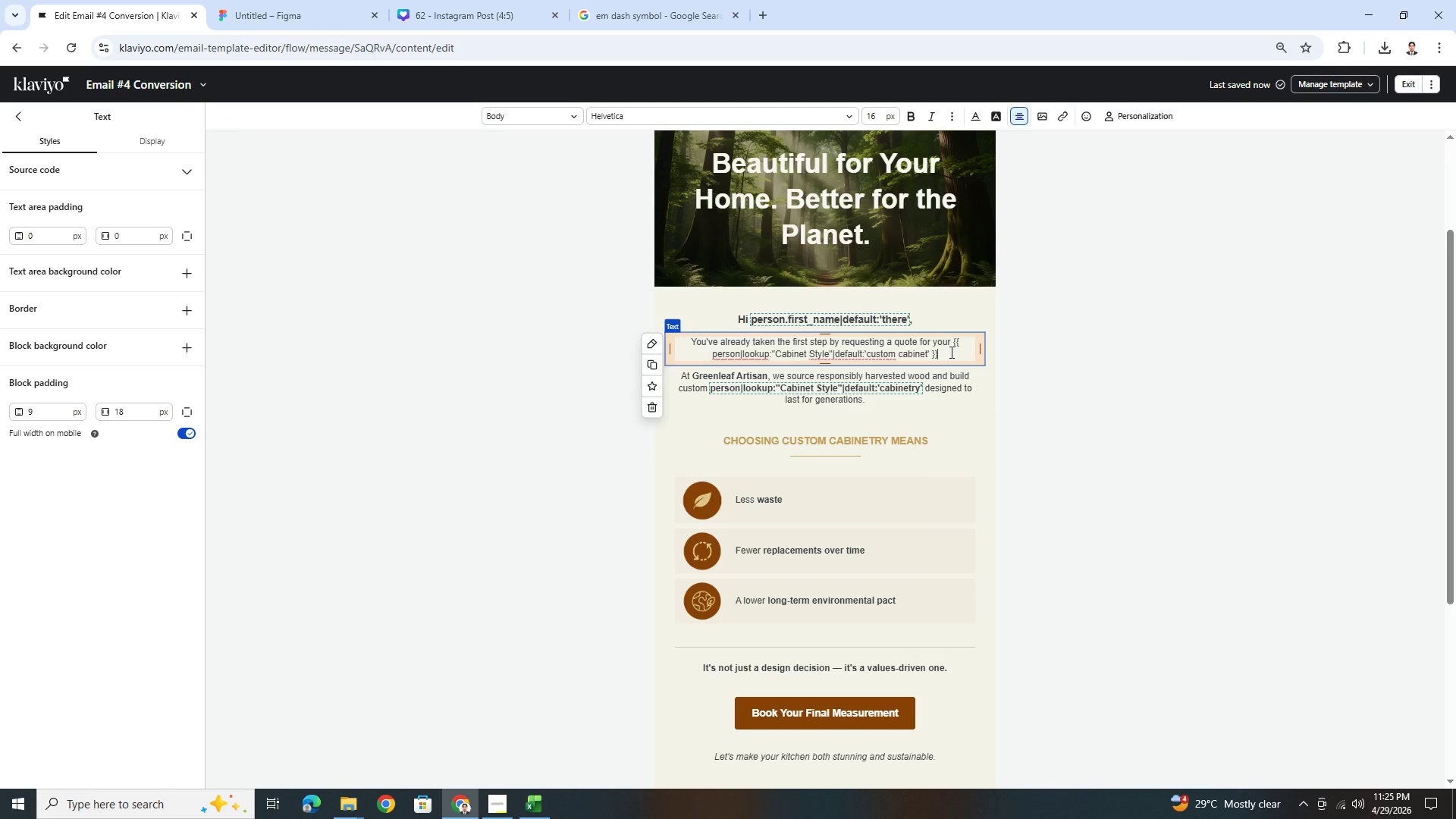 
key(Period)
 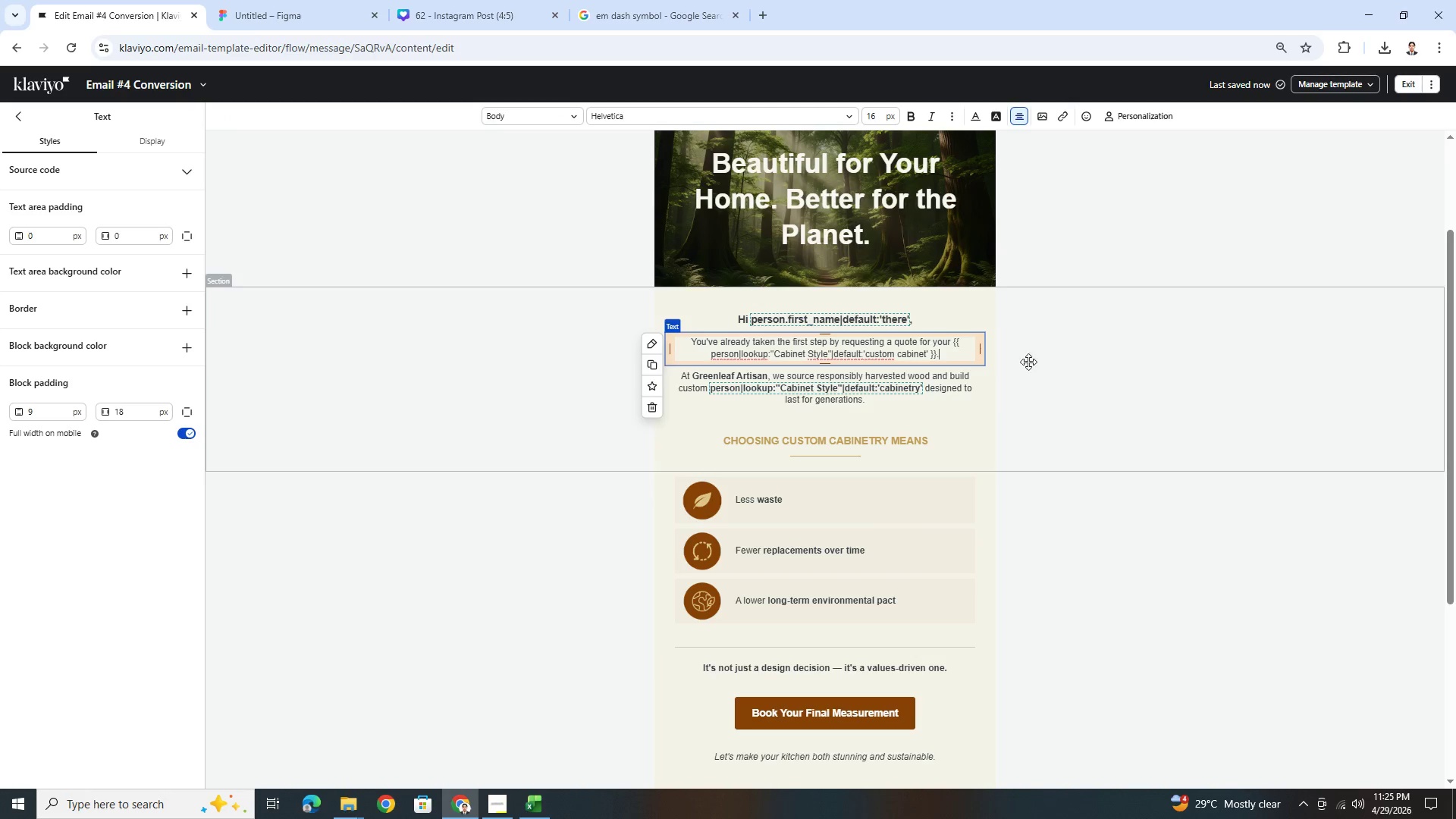 
left_click([1056, 362])
 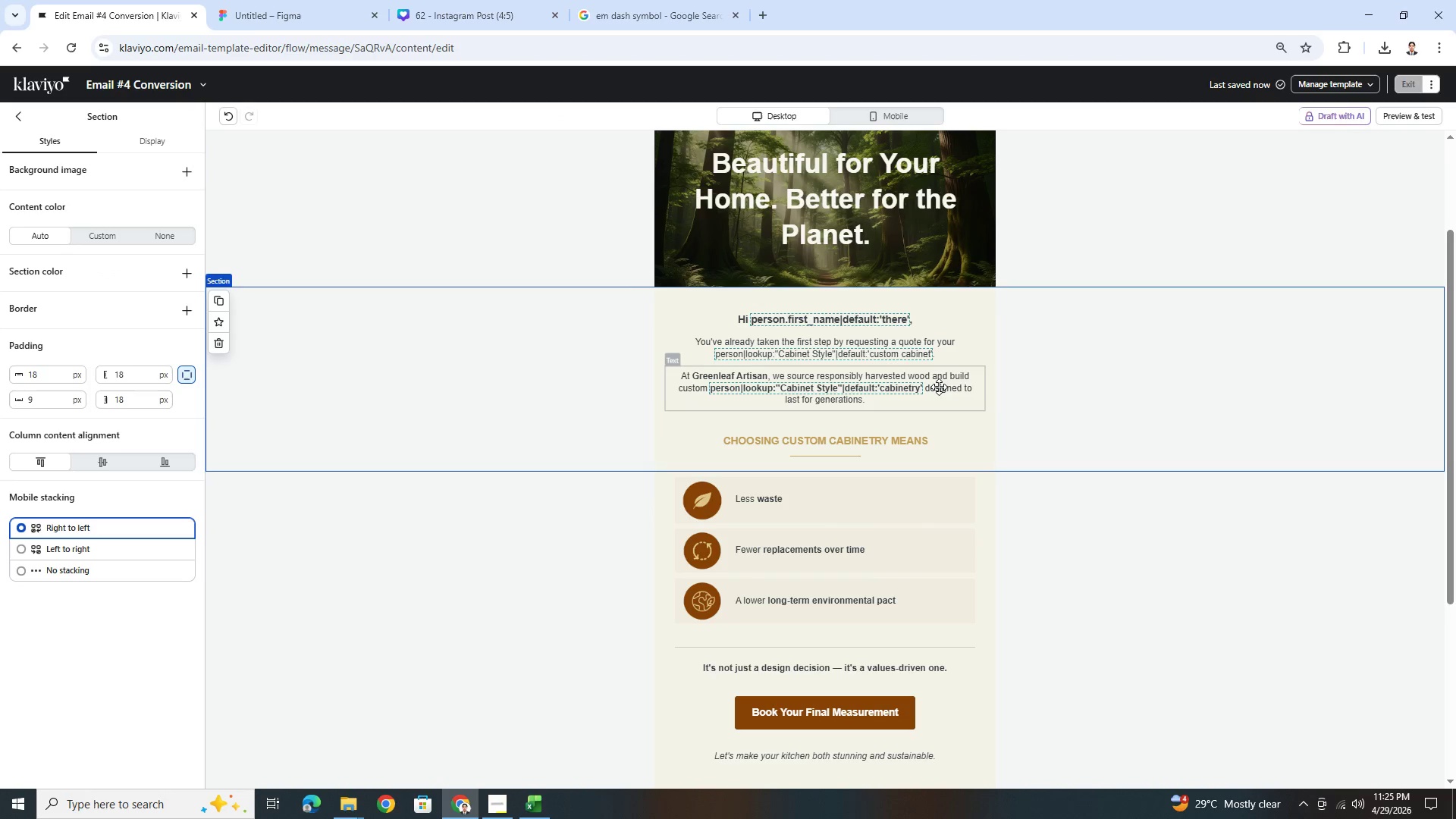 
double_click([939, 387])
 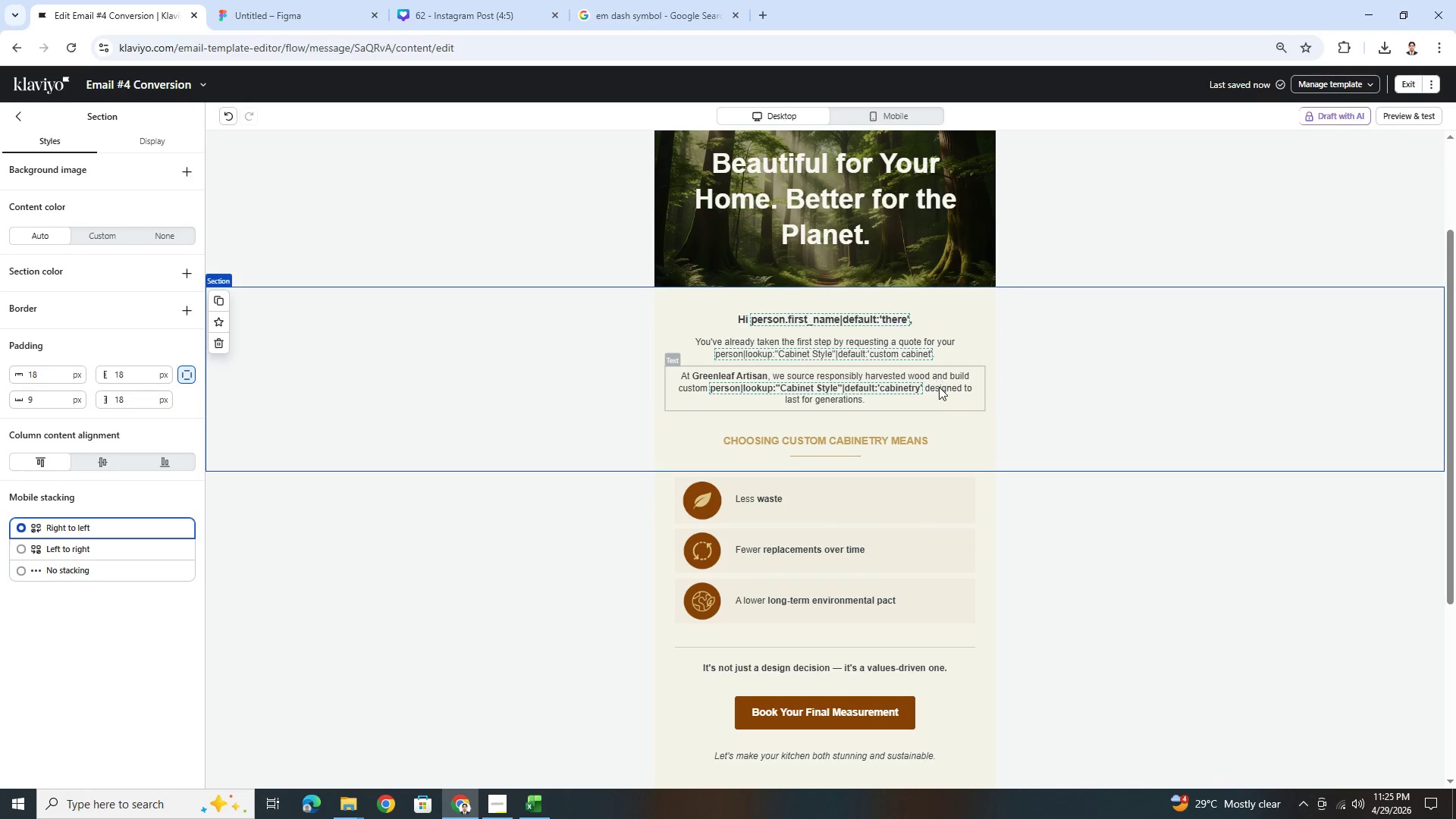 
triple_click([939, 387])
 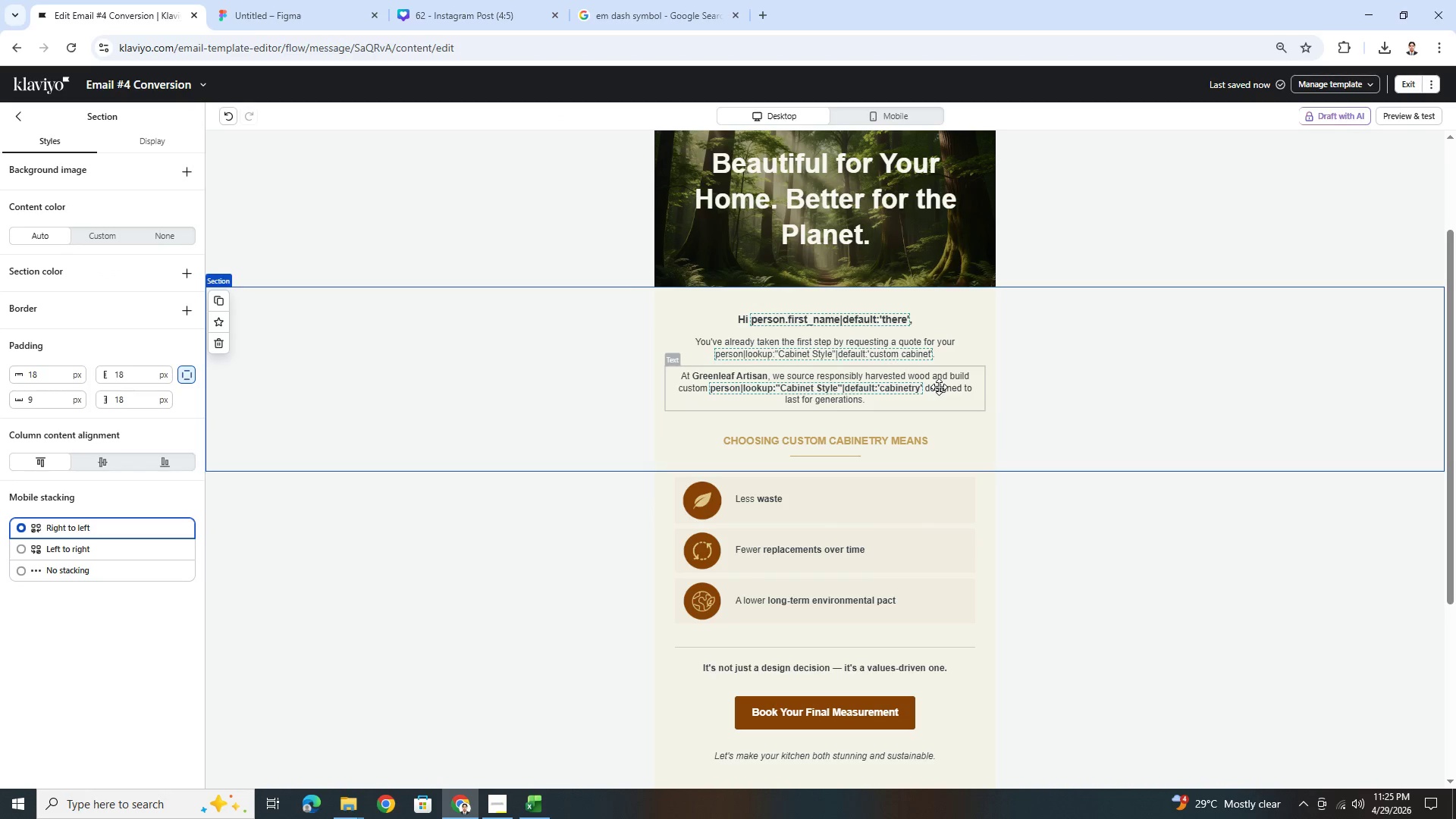 
double_click([939, 387])
 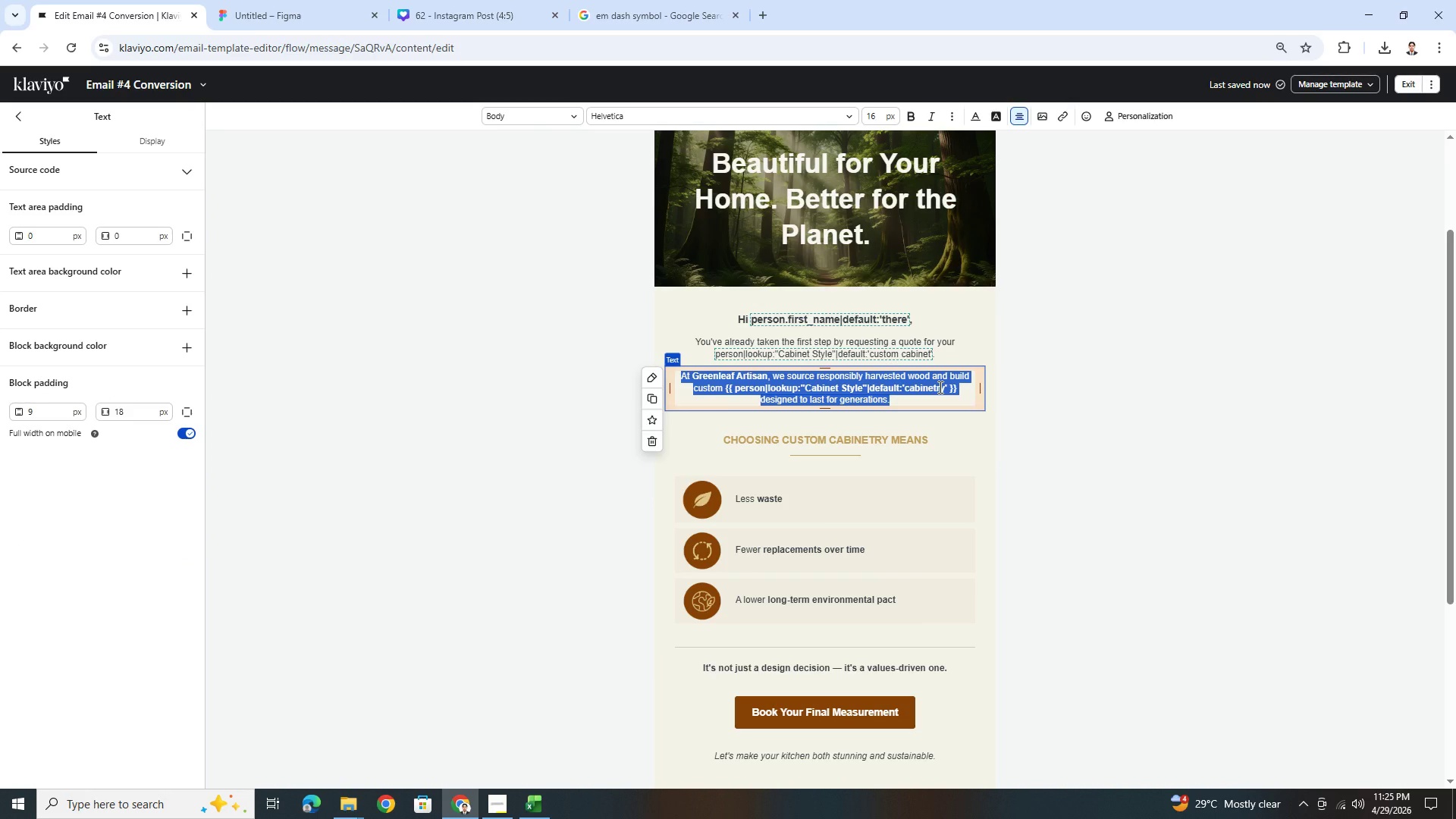 
type(The finall)
key(Backspace)
type( step? )
 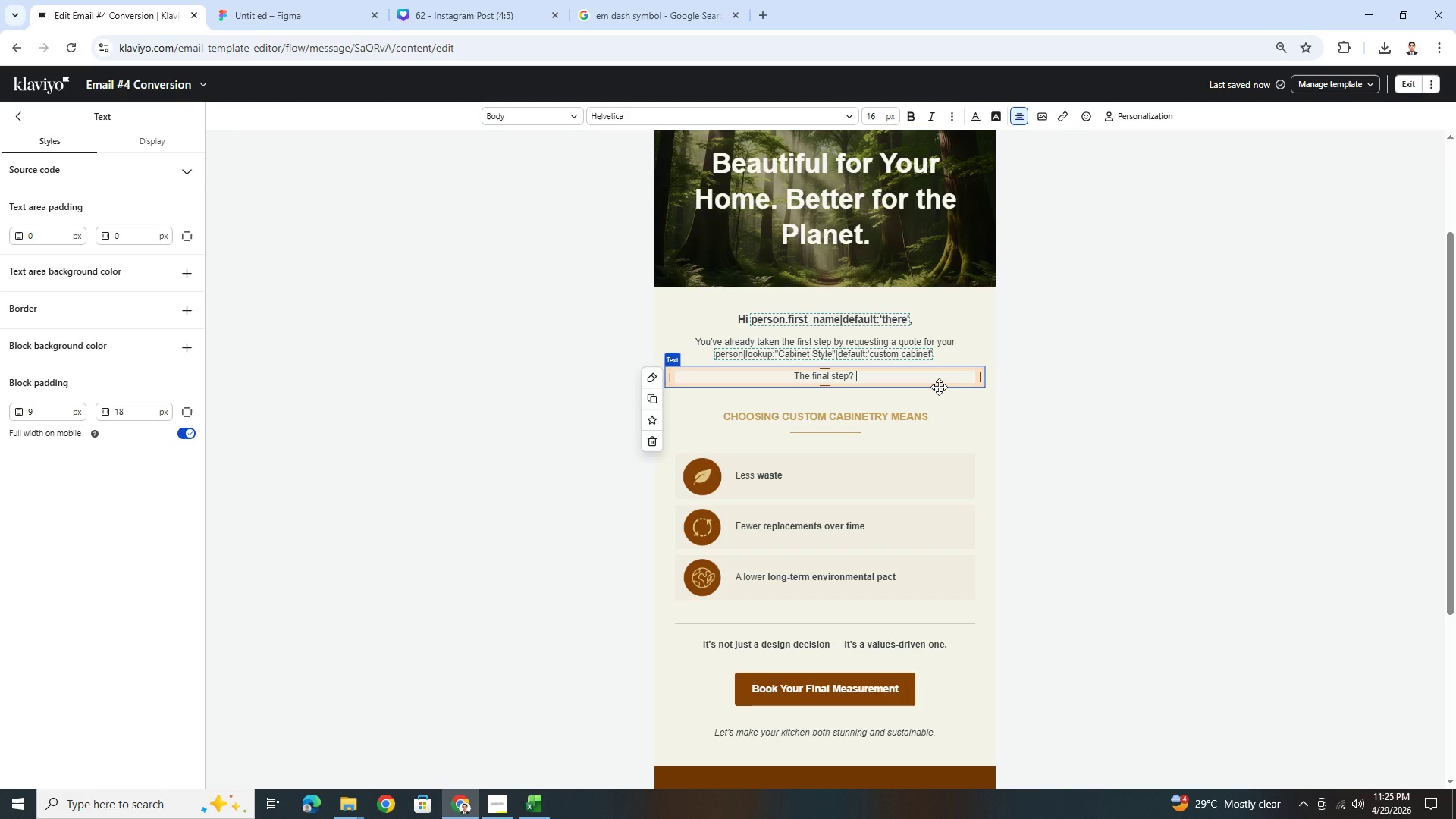 
type(A quick, professional measurement to lic)
key(Backspace)
key(Backspace)
type(ock very)
key(Backspace)
key(Backspace)
key(Backspace)
key(Backspace)
type(evet)
key(Backspace)
type(rything in.)
 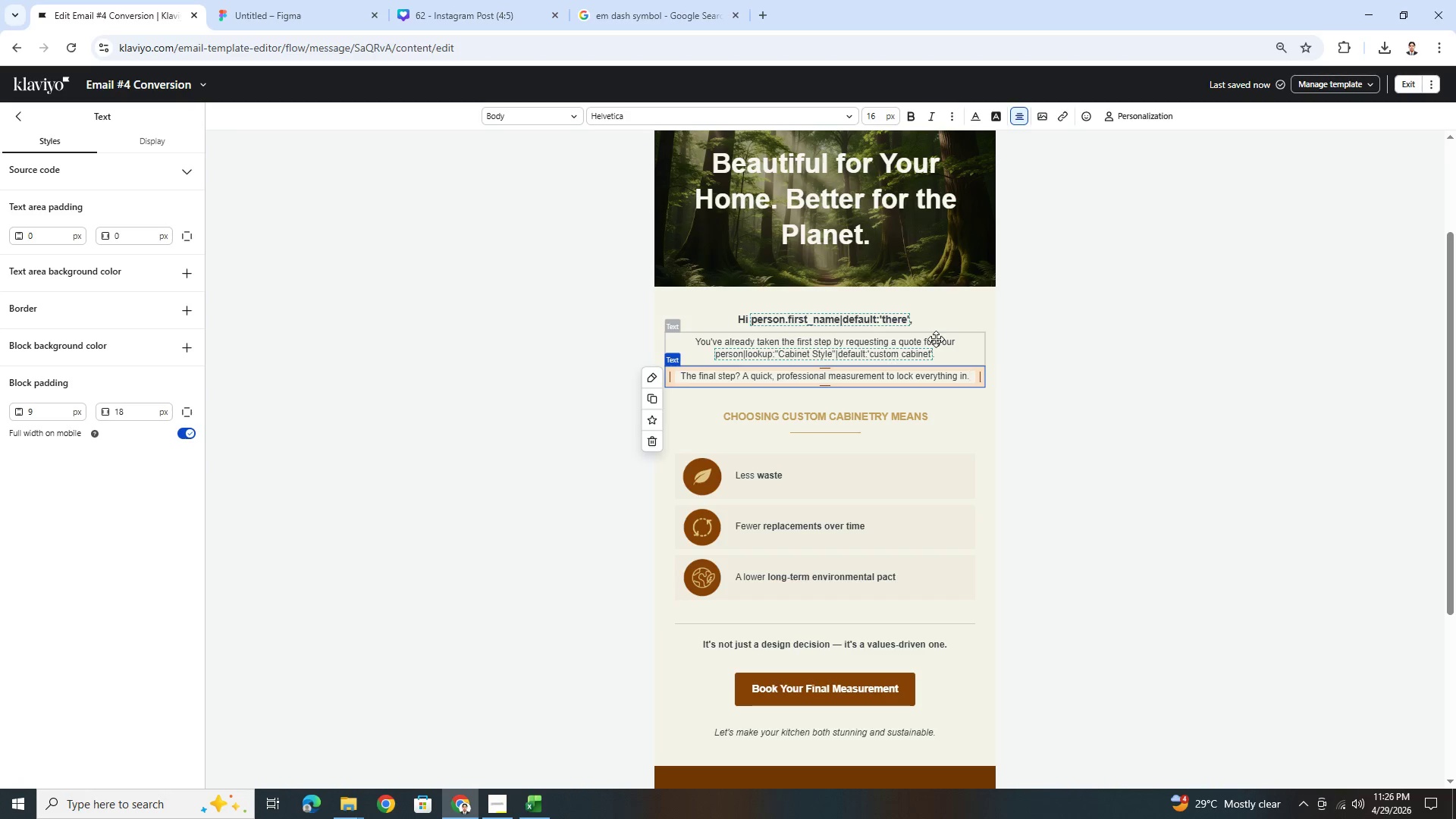 
left_click([1157, 393])
 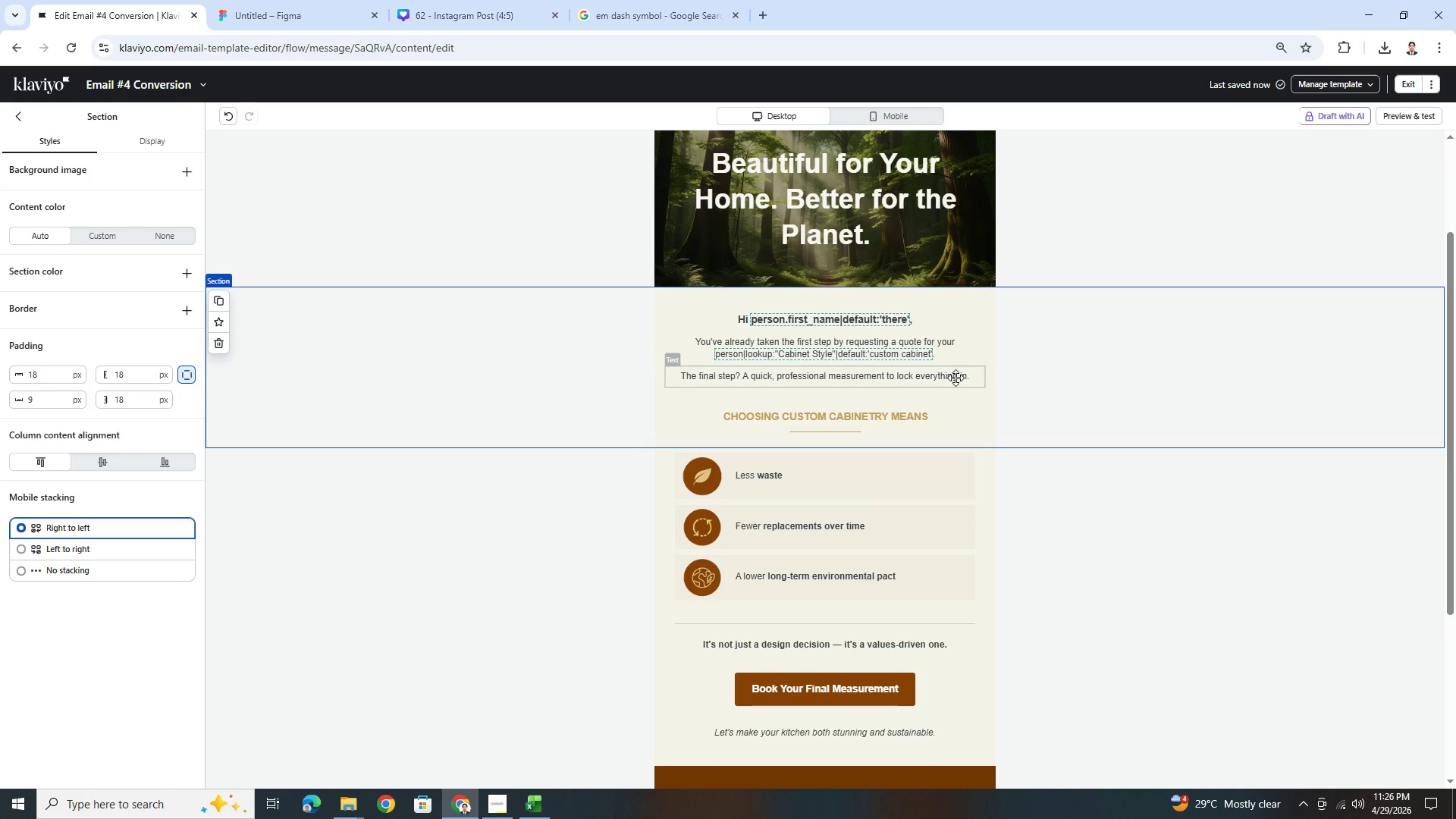 
wait(7.56)
 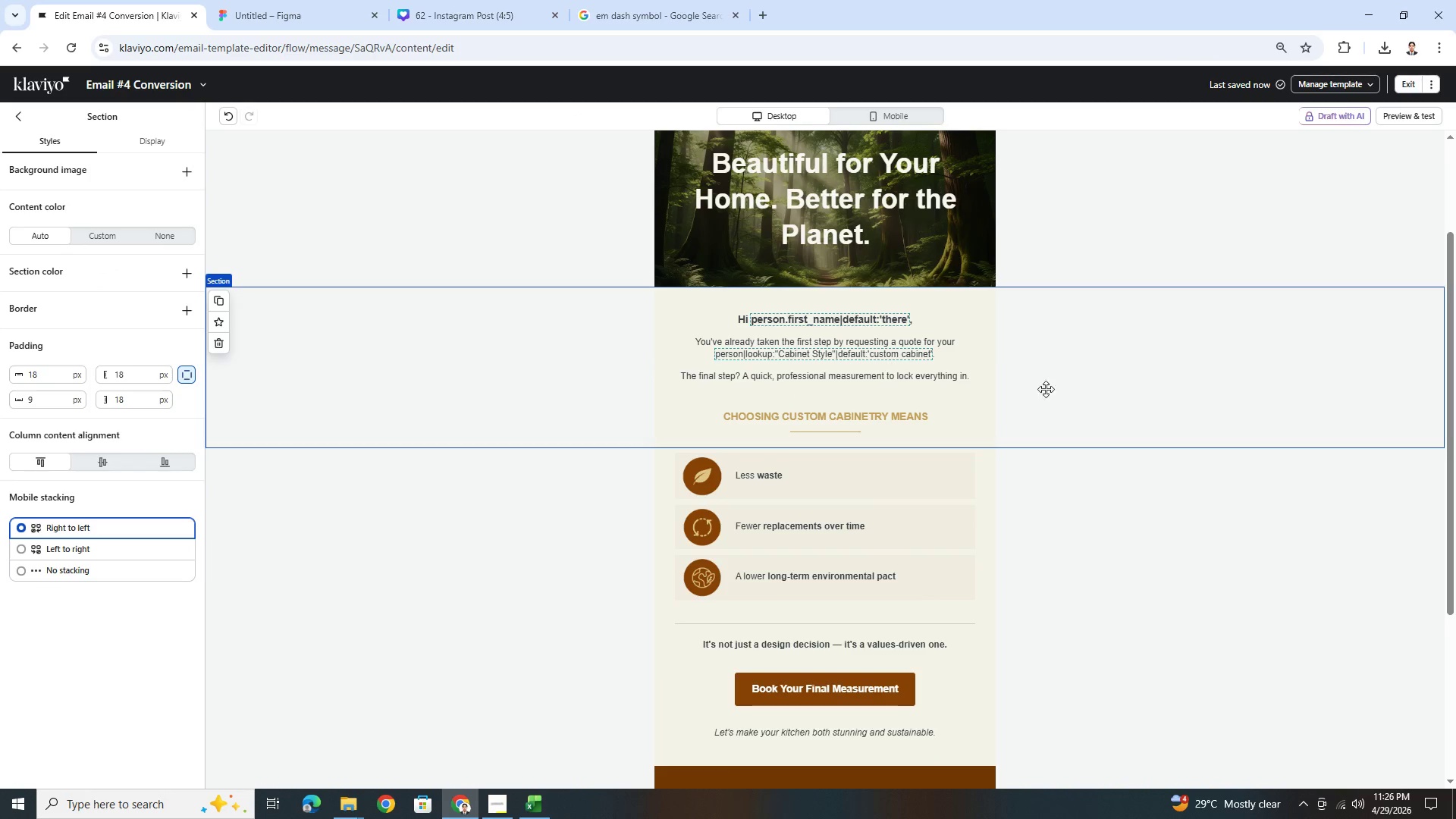 
left_click([955, 377])
 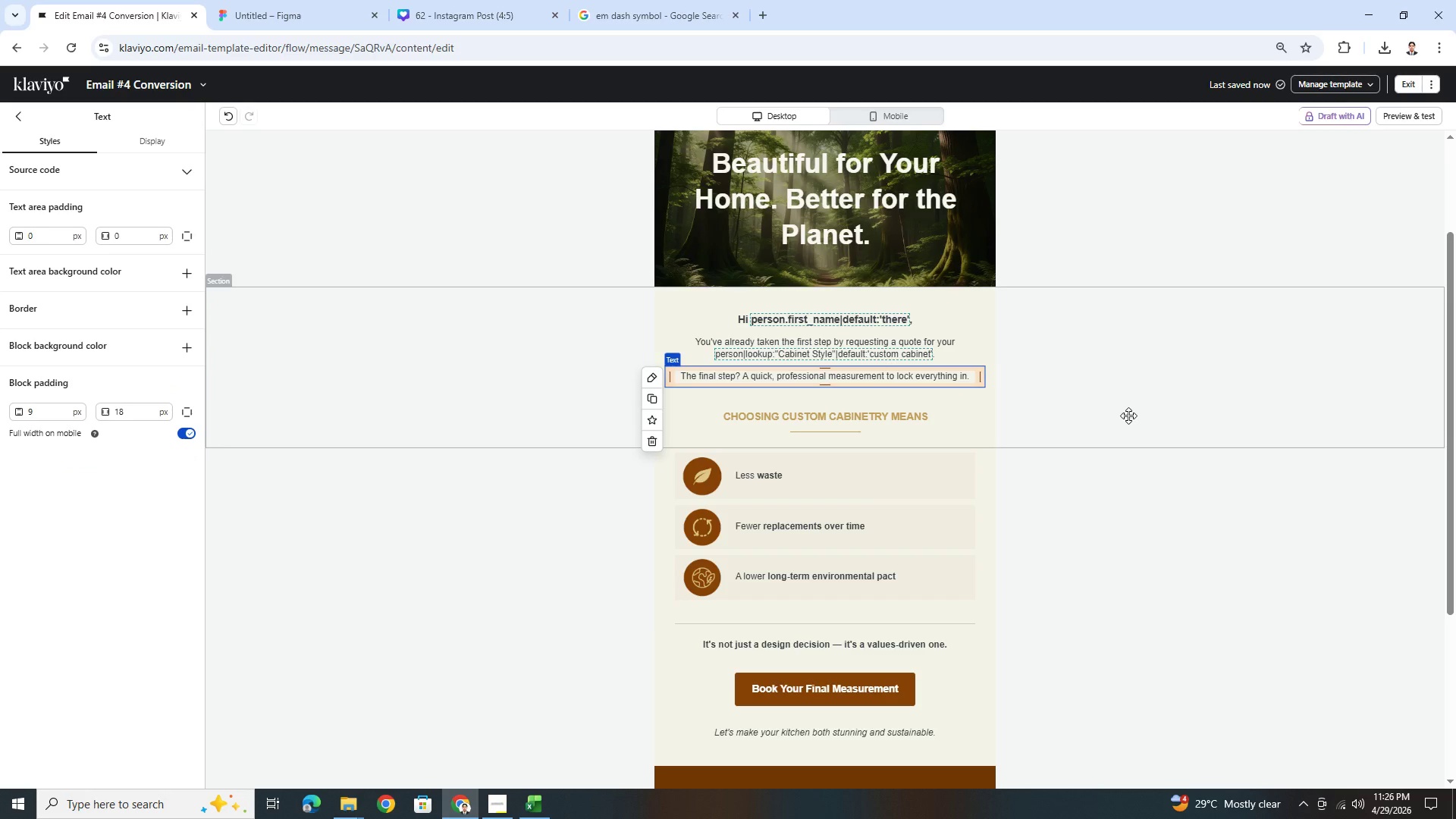 
left_click([1128, 416])
 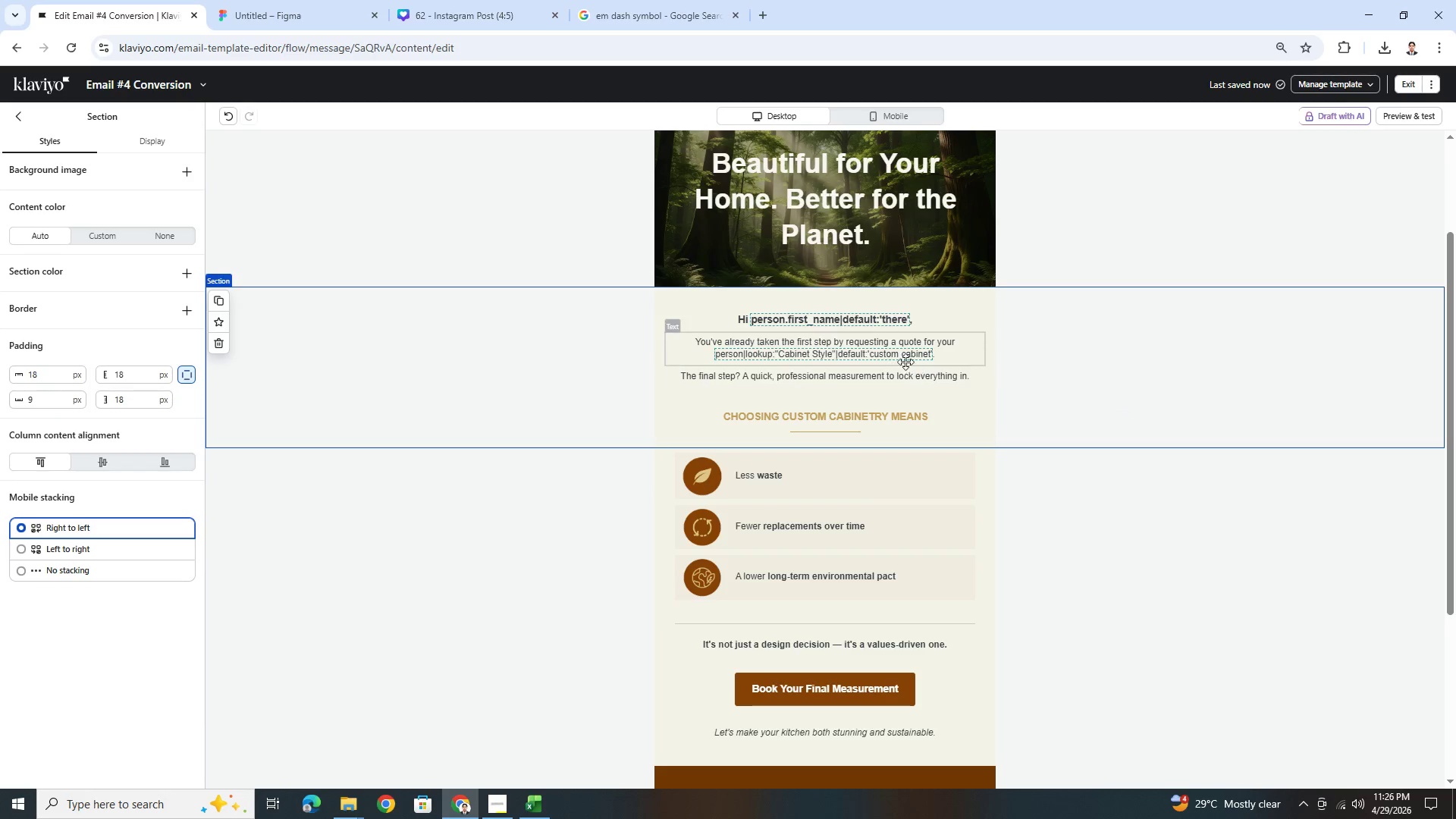 
double_click([902, 358])
 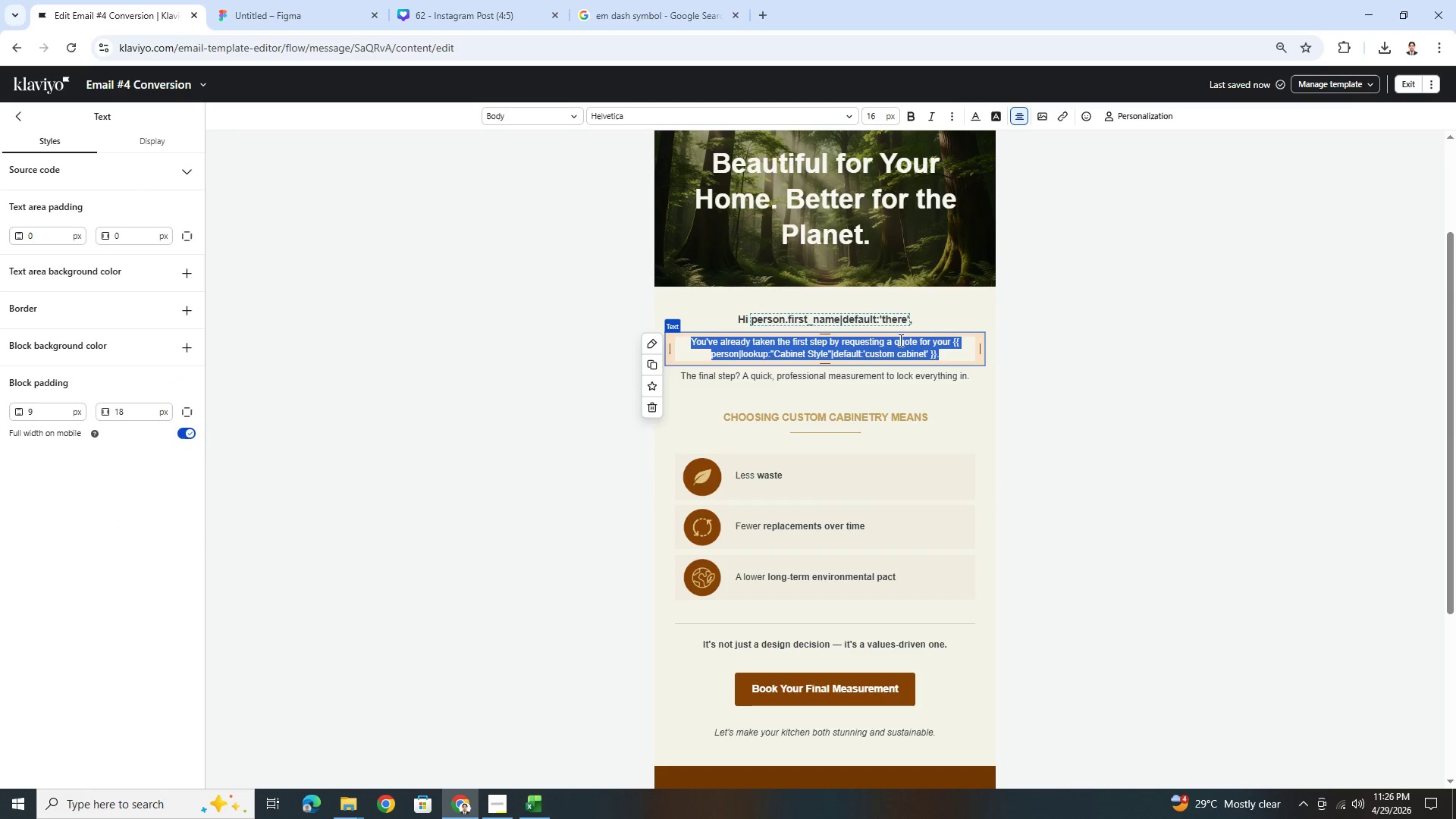 
left_click([961, 350])
 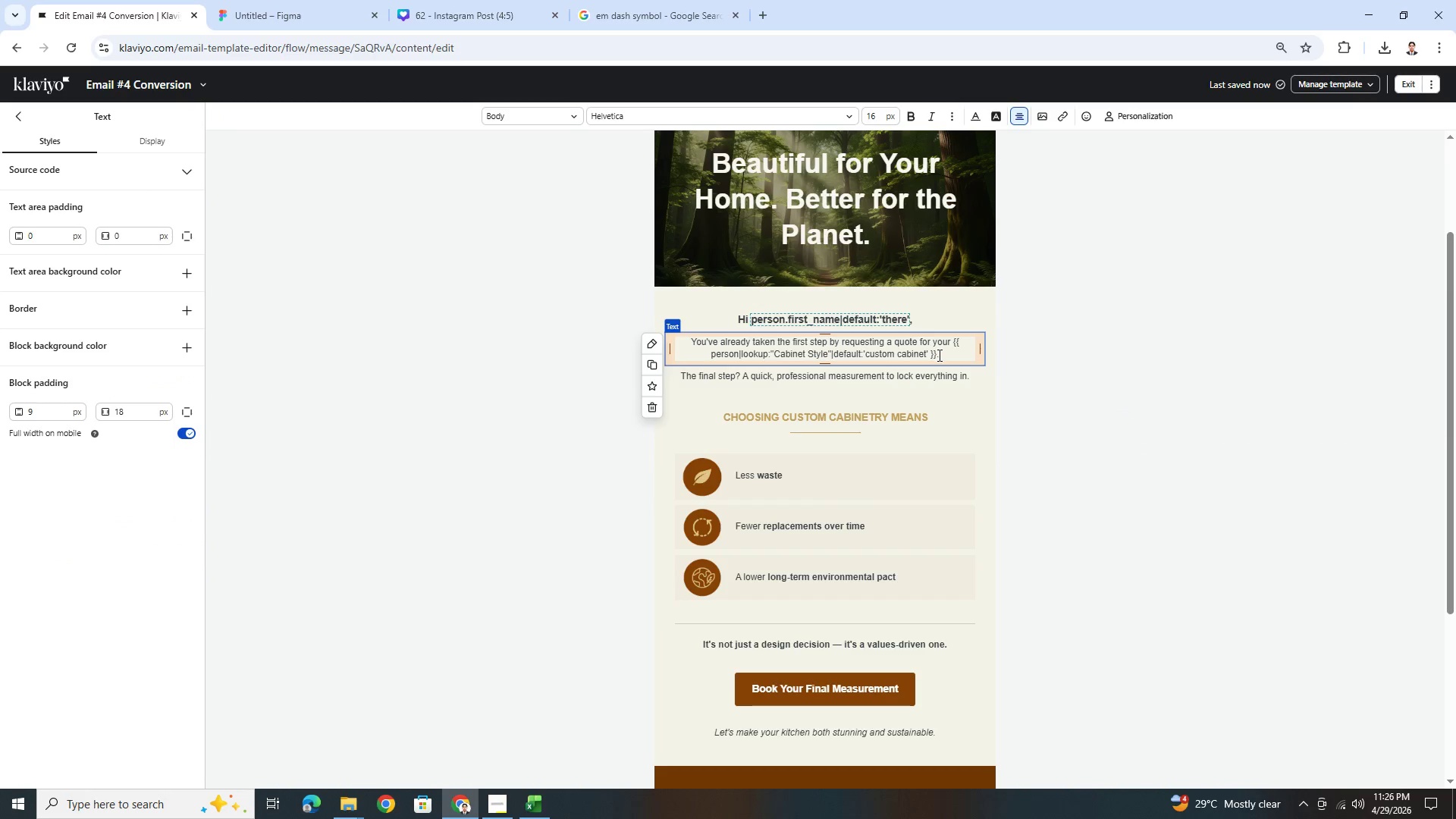 
left_click_drag(start_coordinate=[940, 355], to_coordinate=[952, 344])
 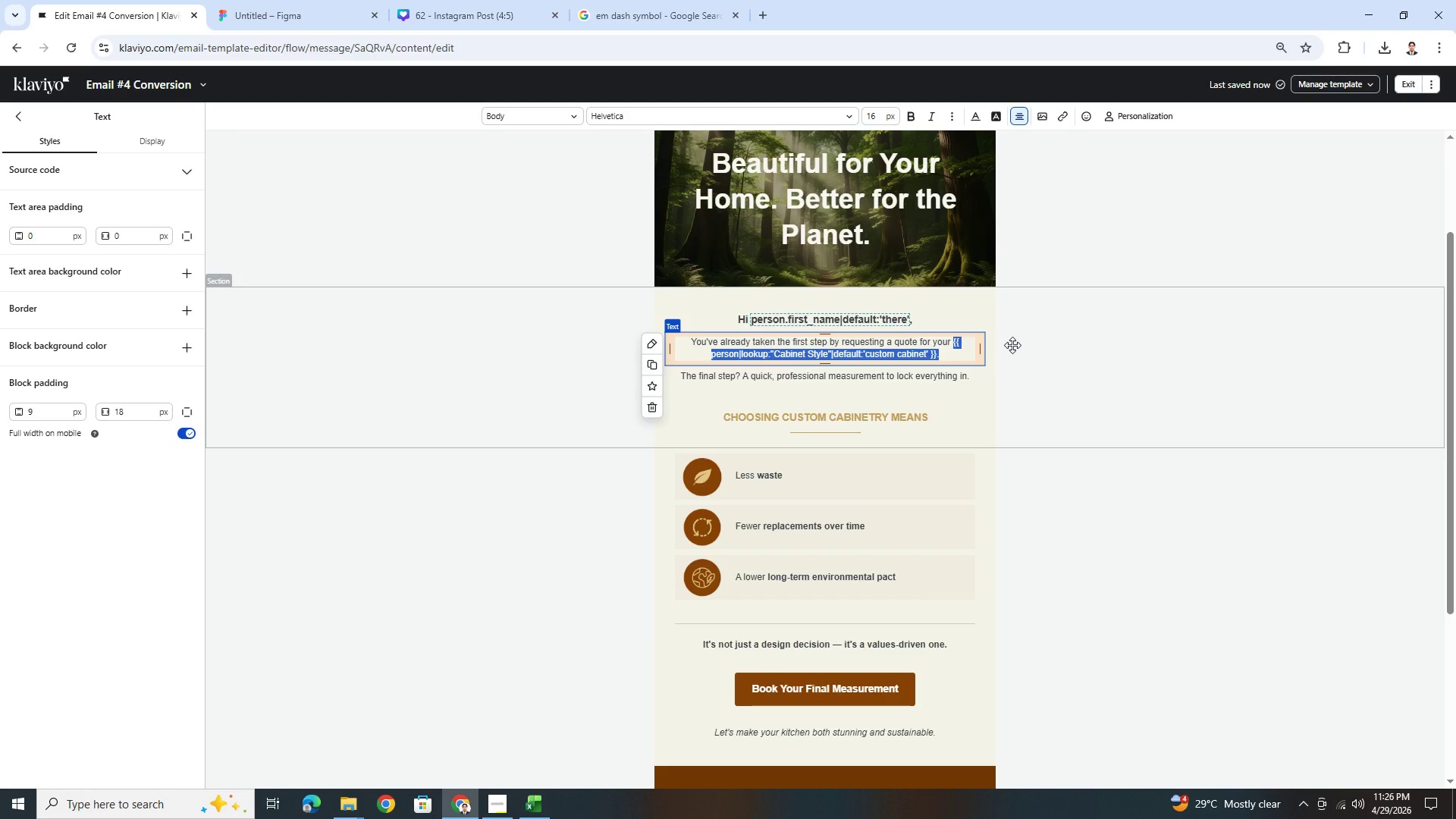 
key(Control+B)
 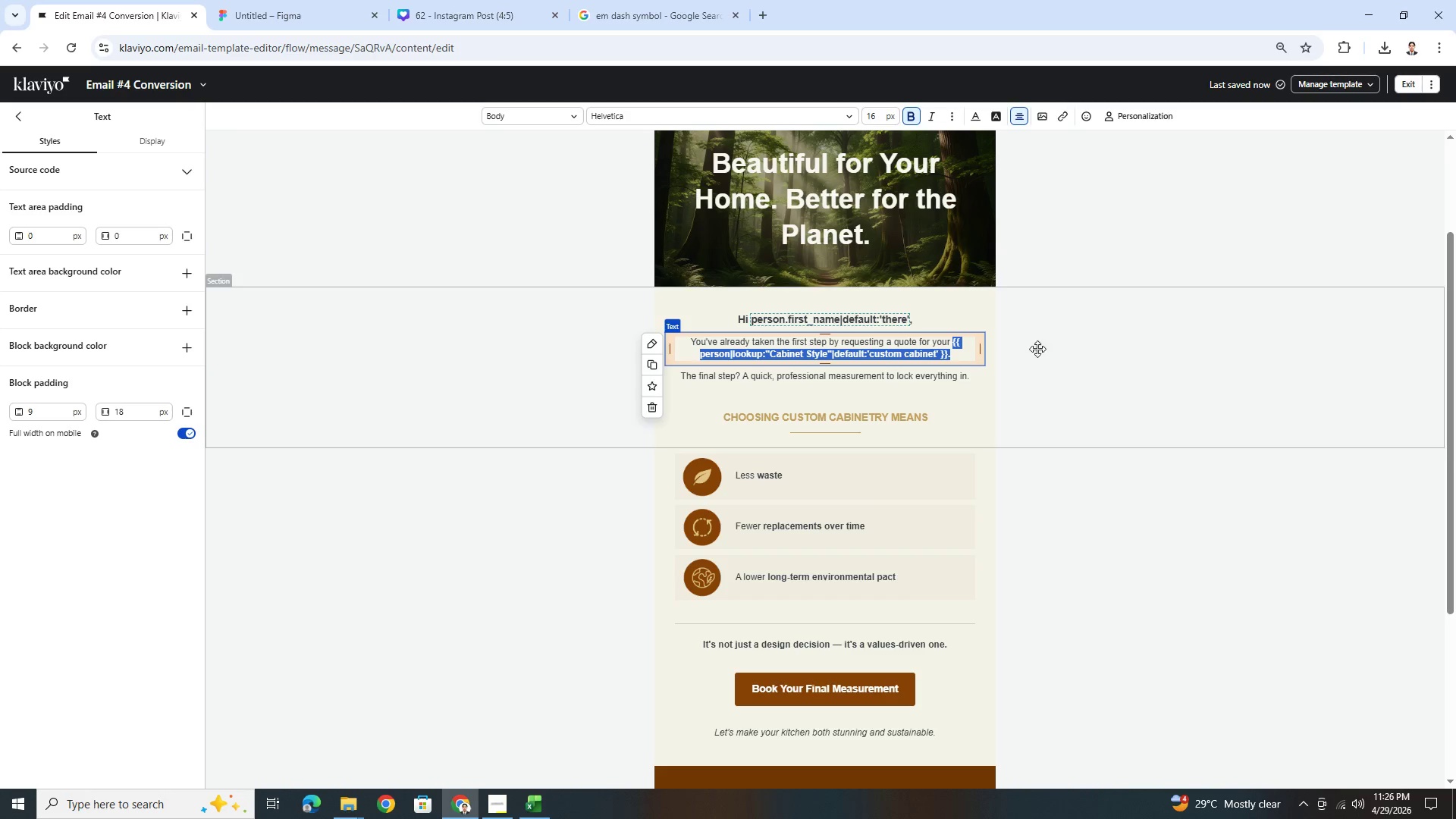 
left_click([1047, 350])
 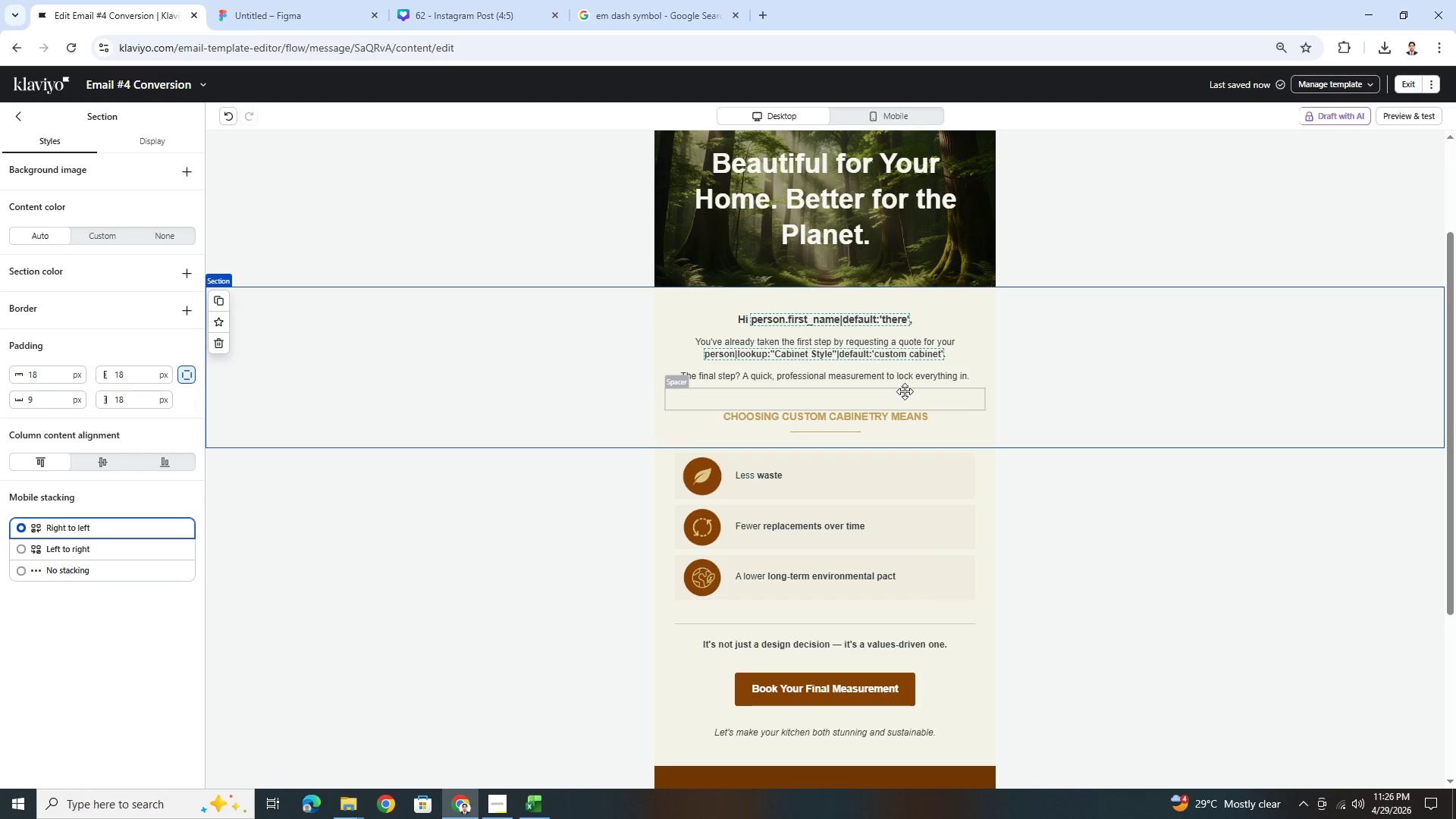 
wait(5.03)
 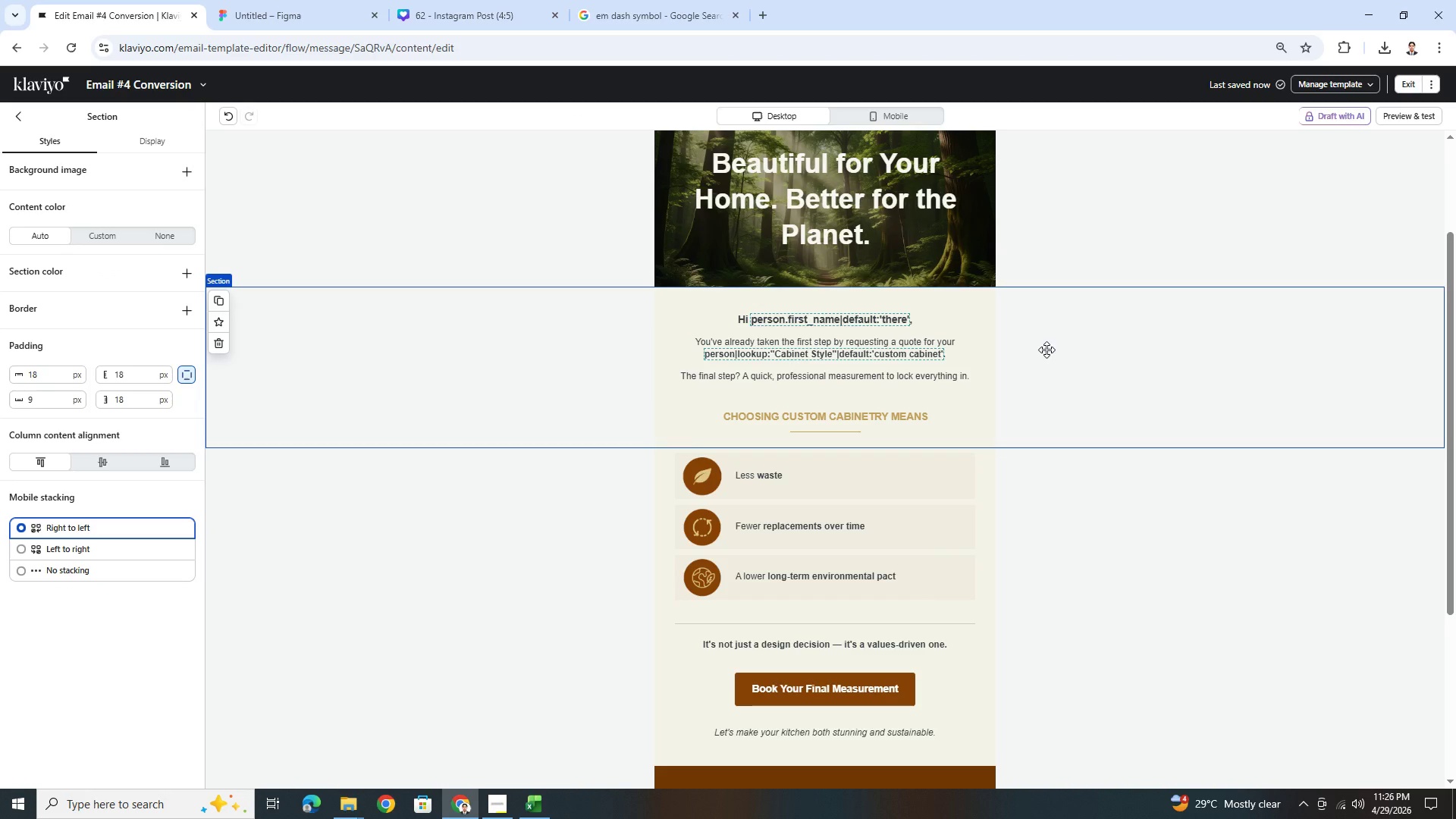 
double_click([902, 378])
 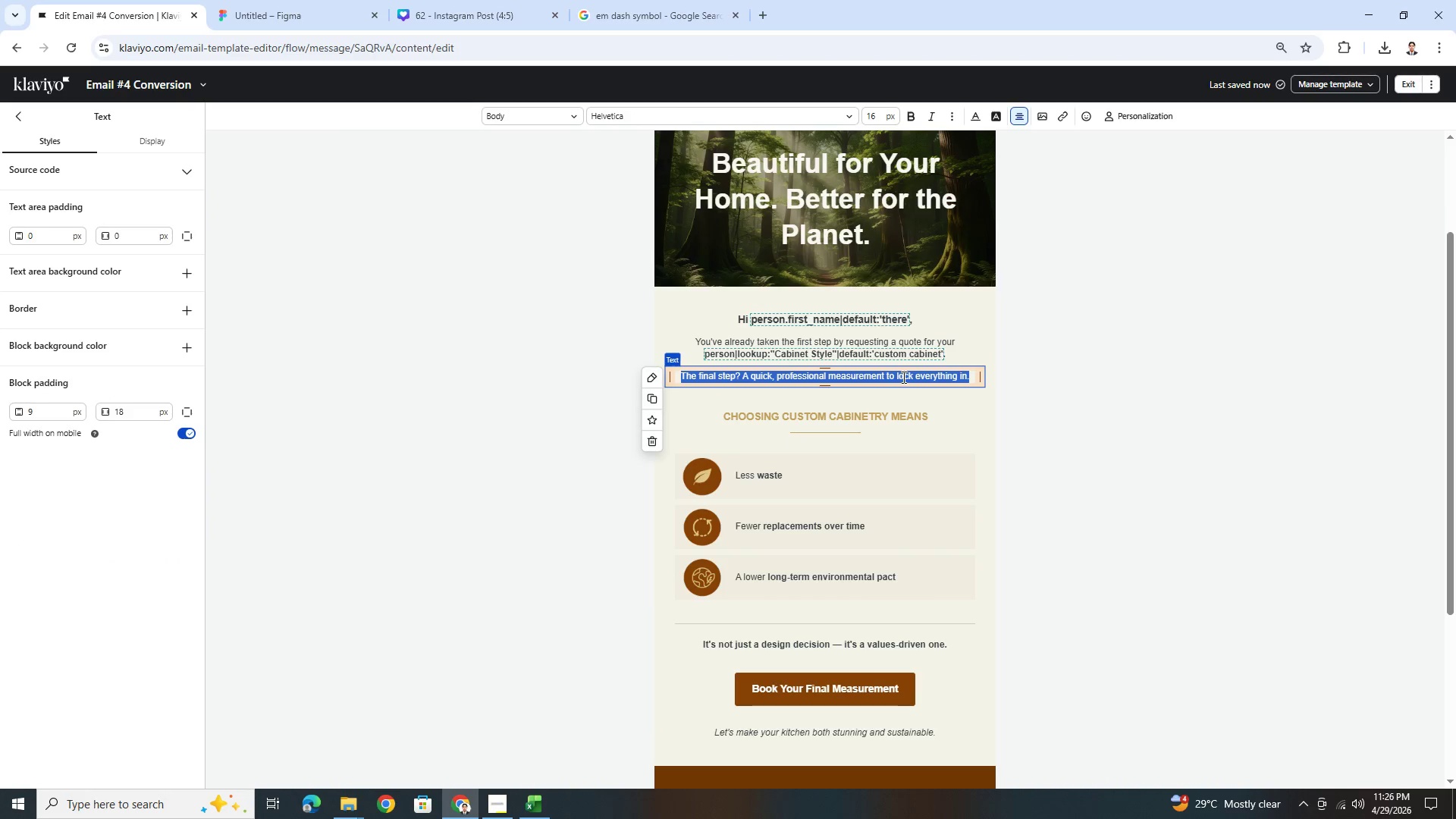 
left_click([902, 378])
 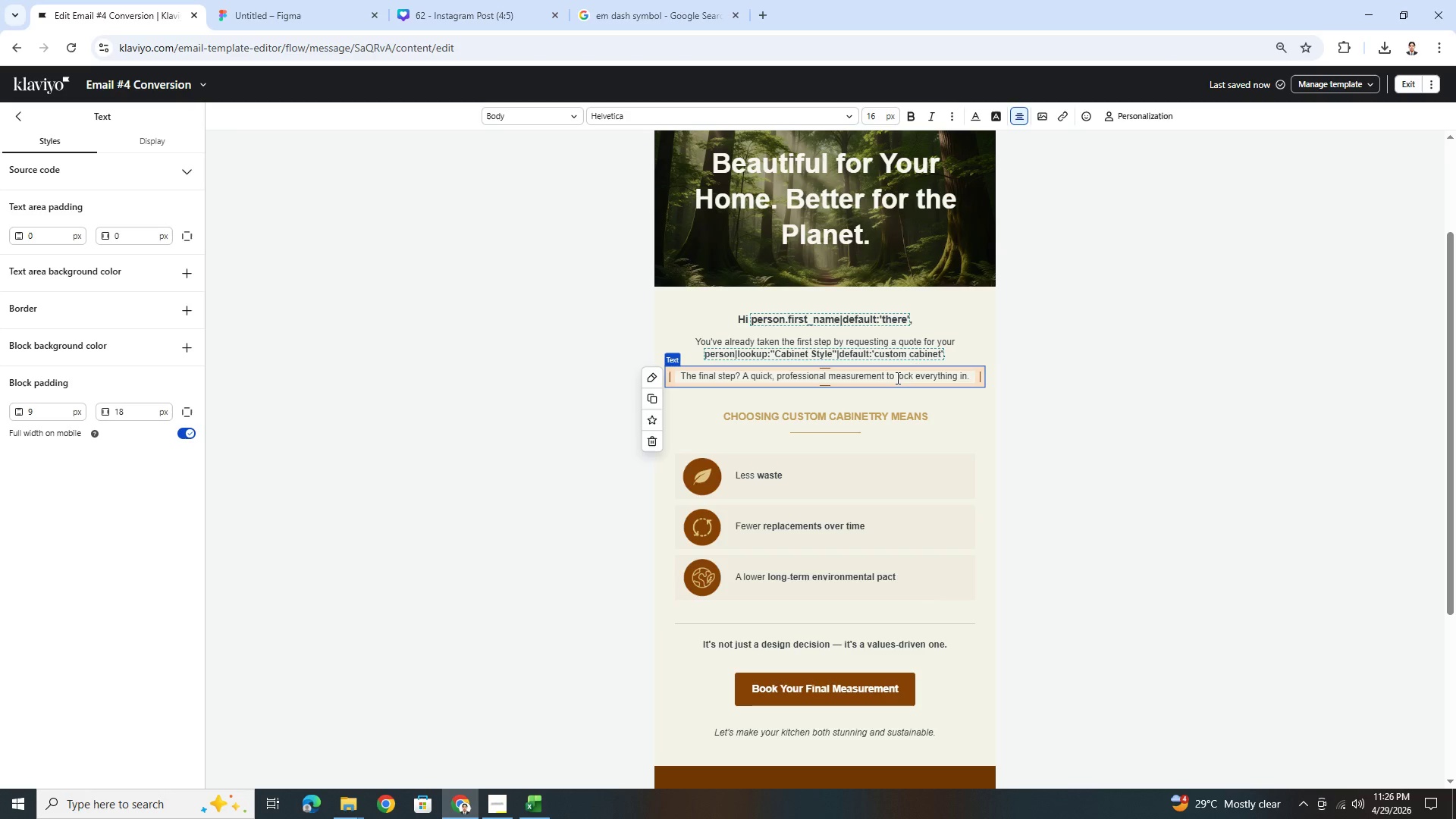 
left_click_drag(start_coordinate=[896, 378], to_coordinate=[974, 381])
 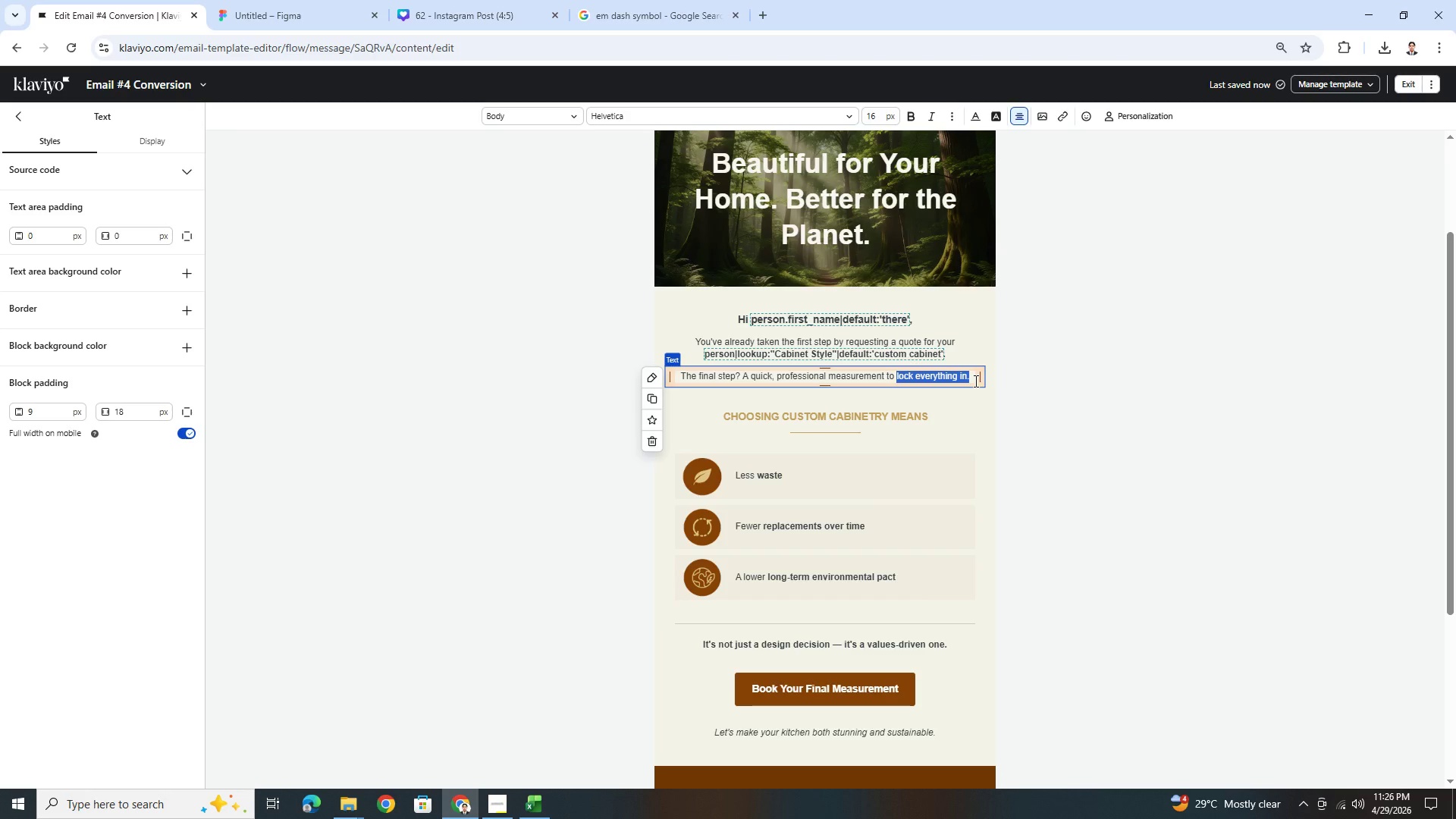 
key(Control+B)
 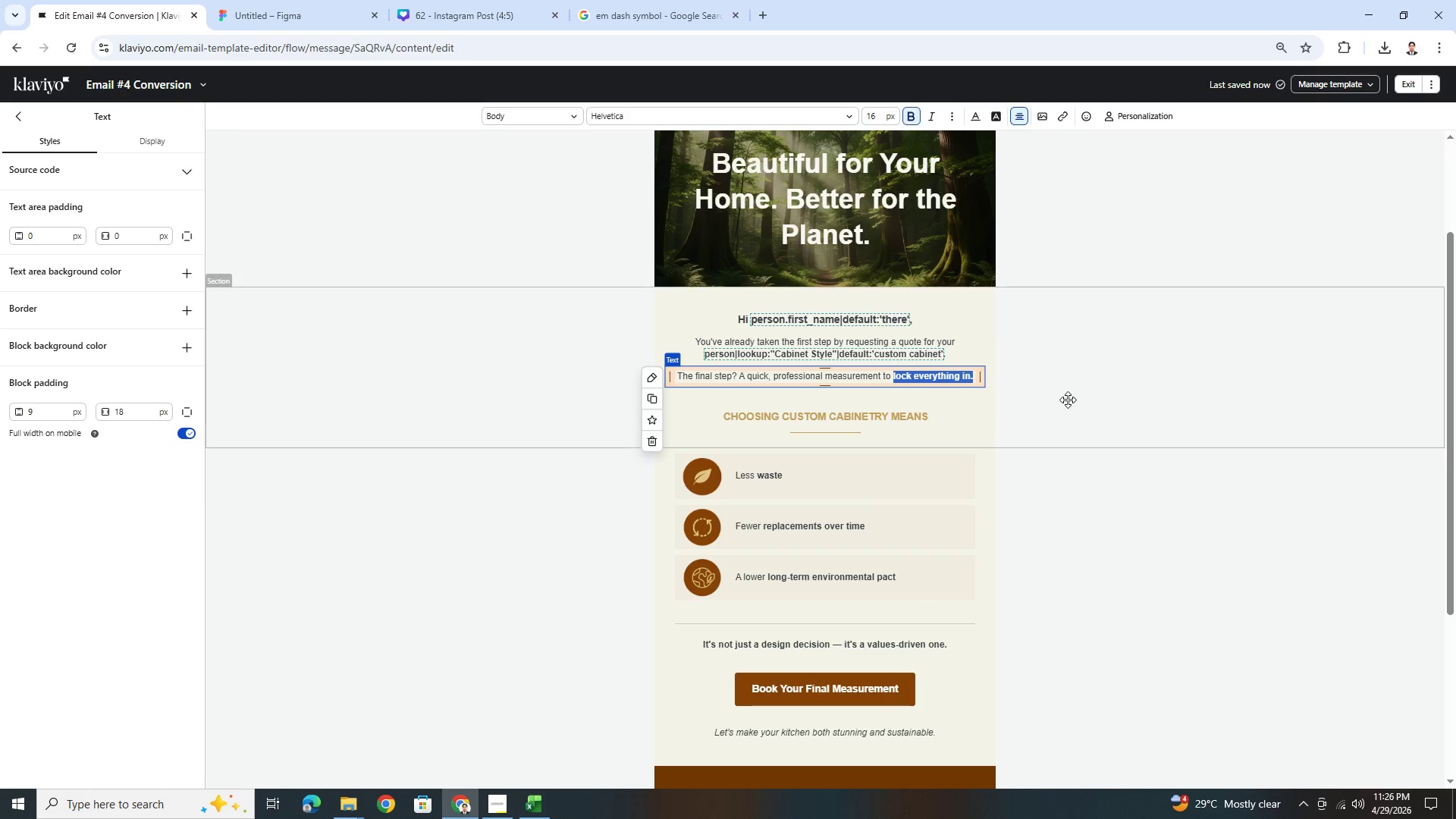 
left_click([1068, 400])
 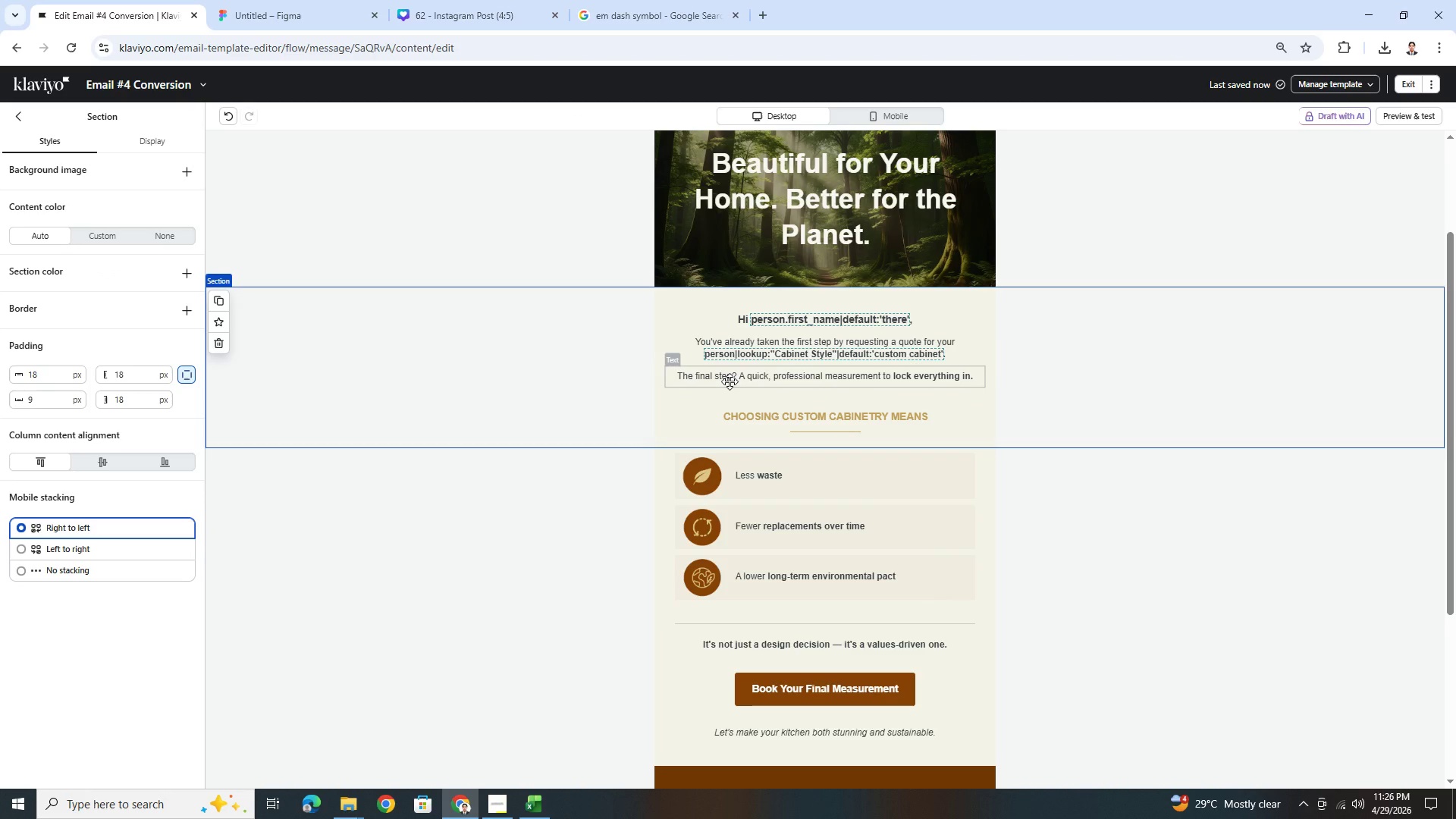 
wait(6.31)
 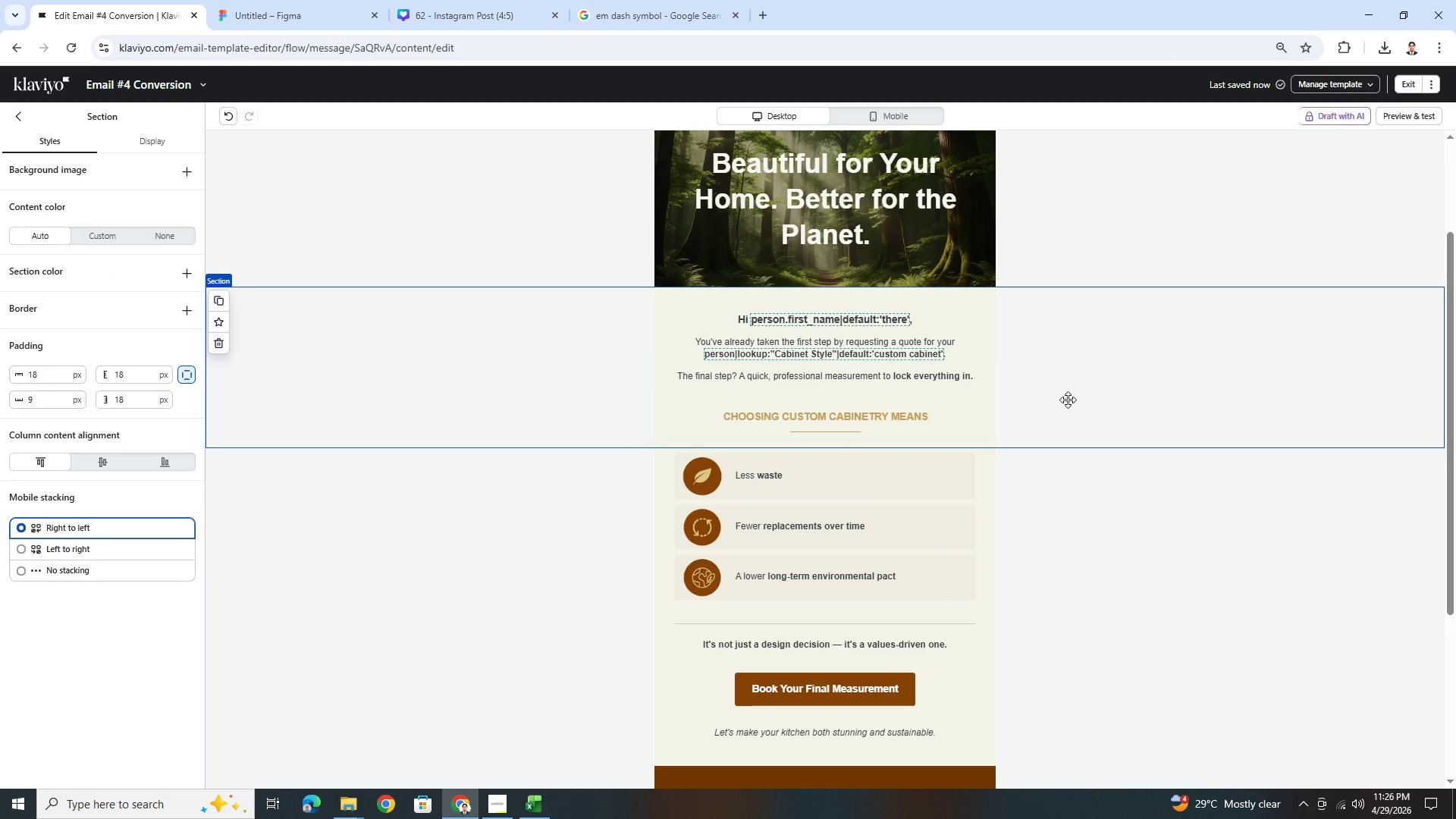 
left_click([730, 381])
 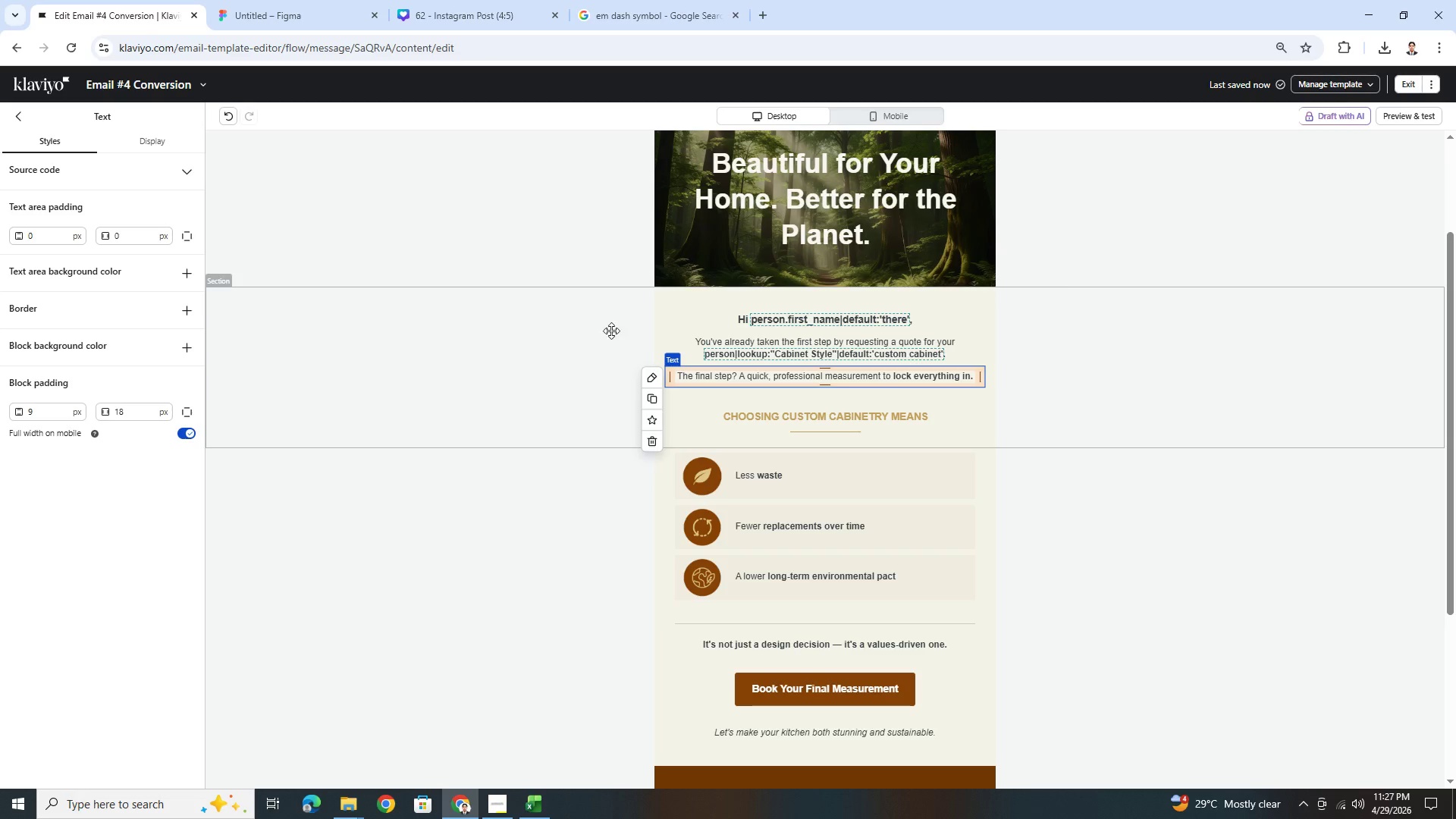 
left_click([651, 403])
 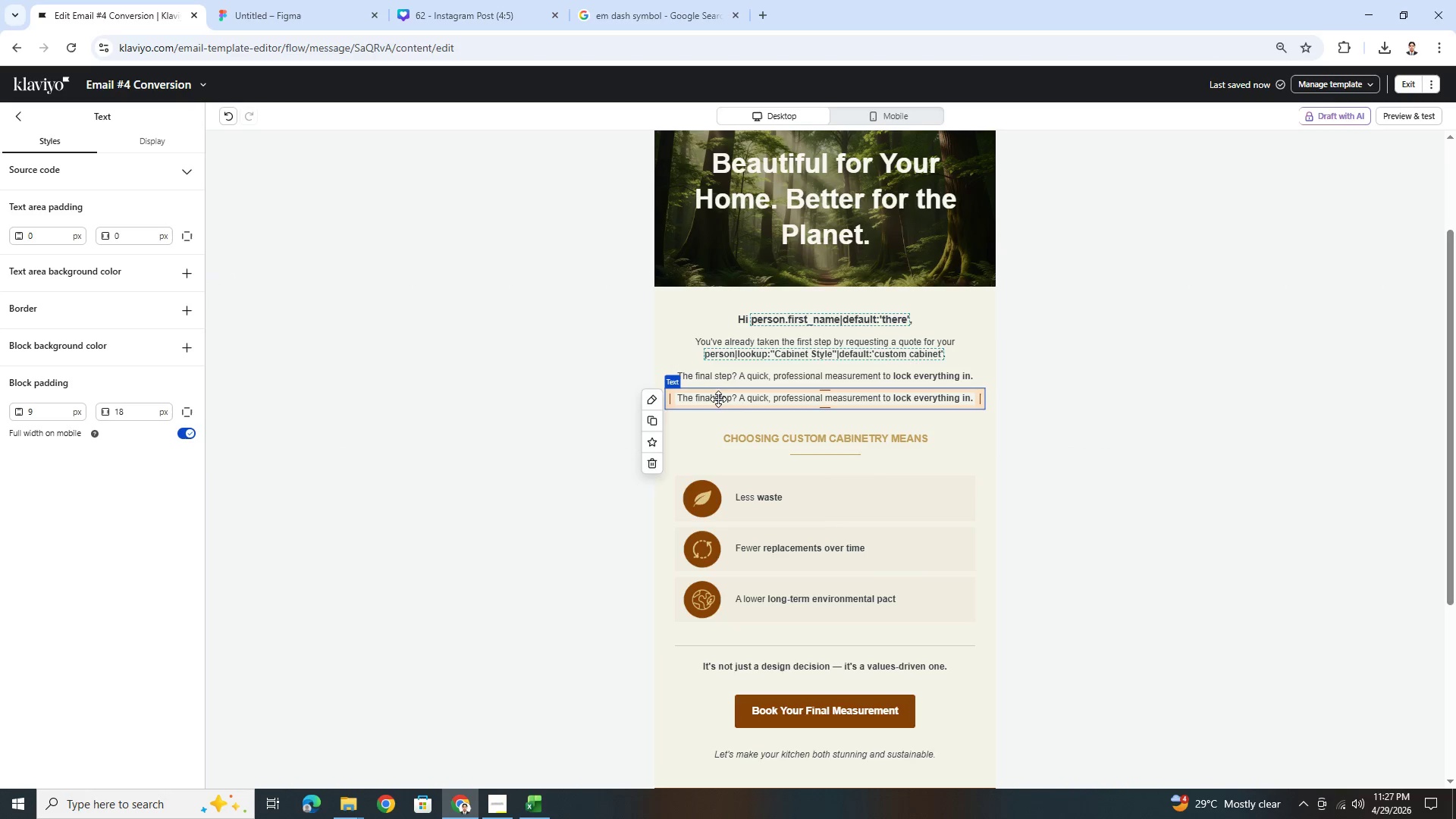 
double_click([718, 396])
 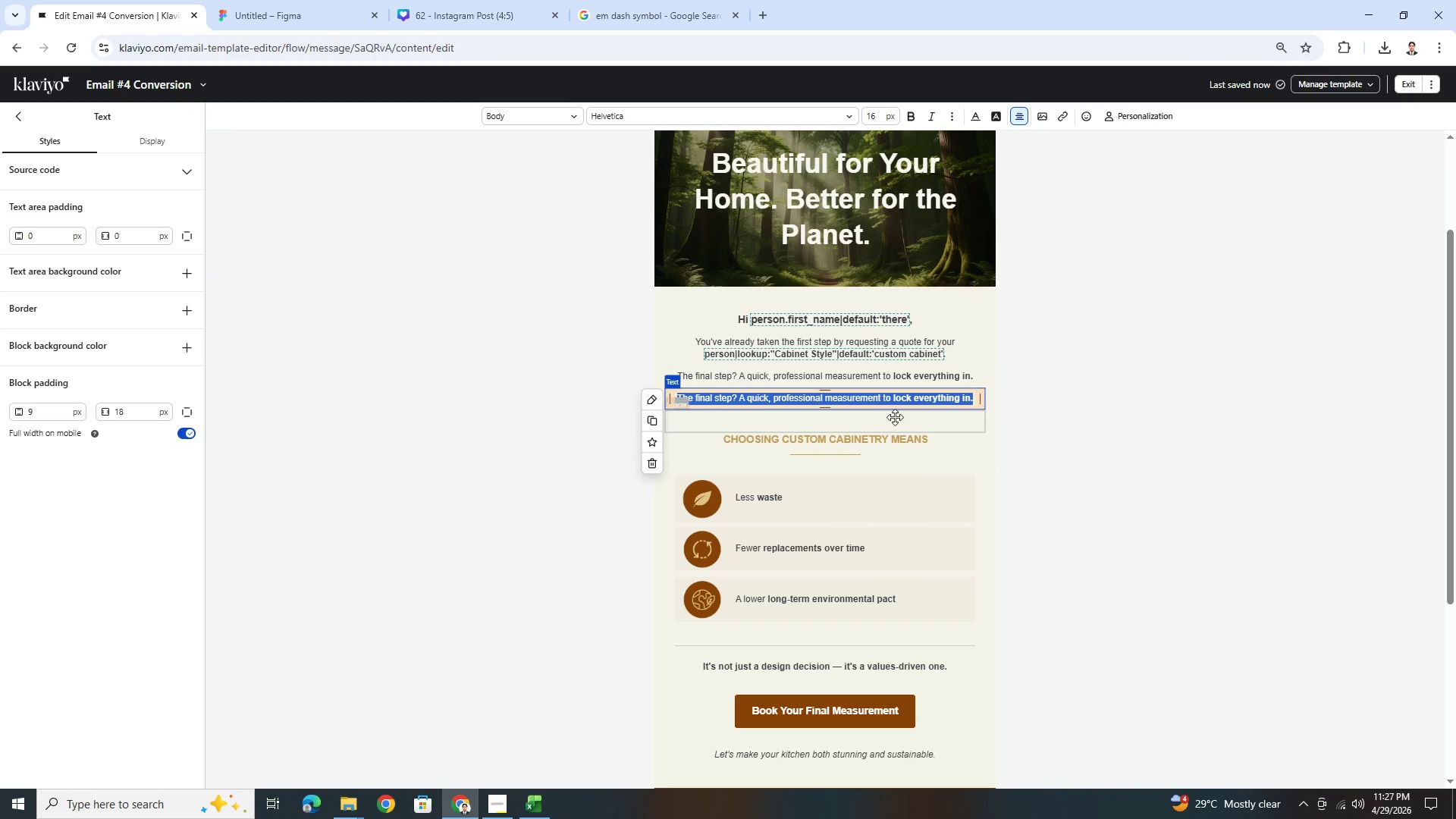 
type(Delaying this step can push your project)
 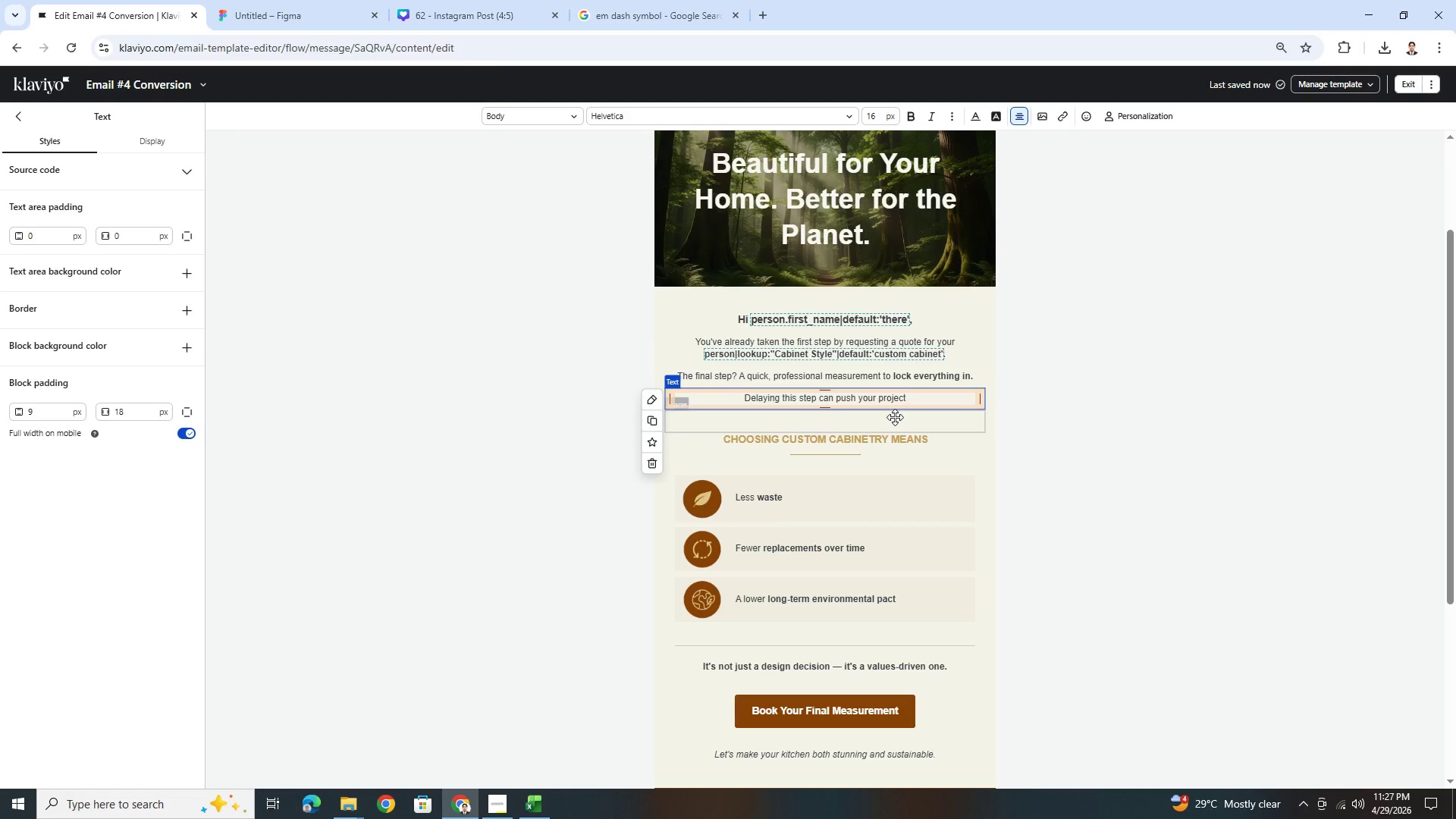 
type( timeline back)
 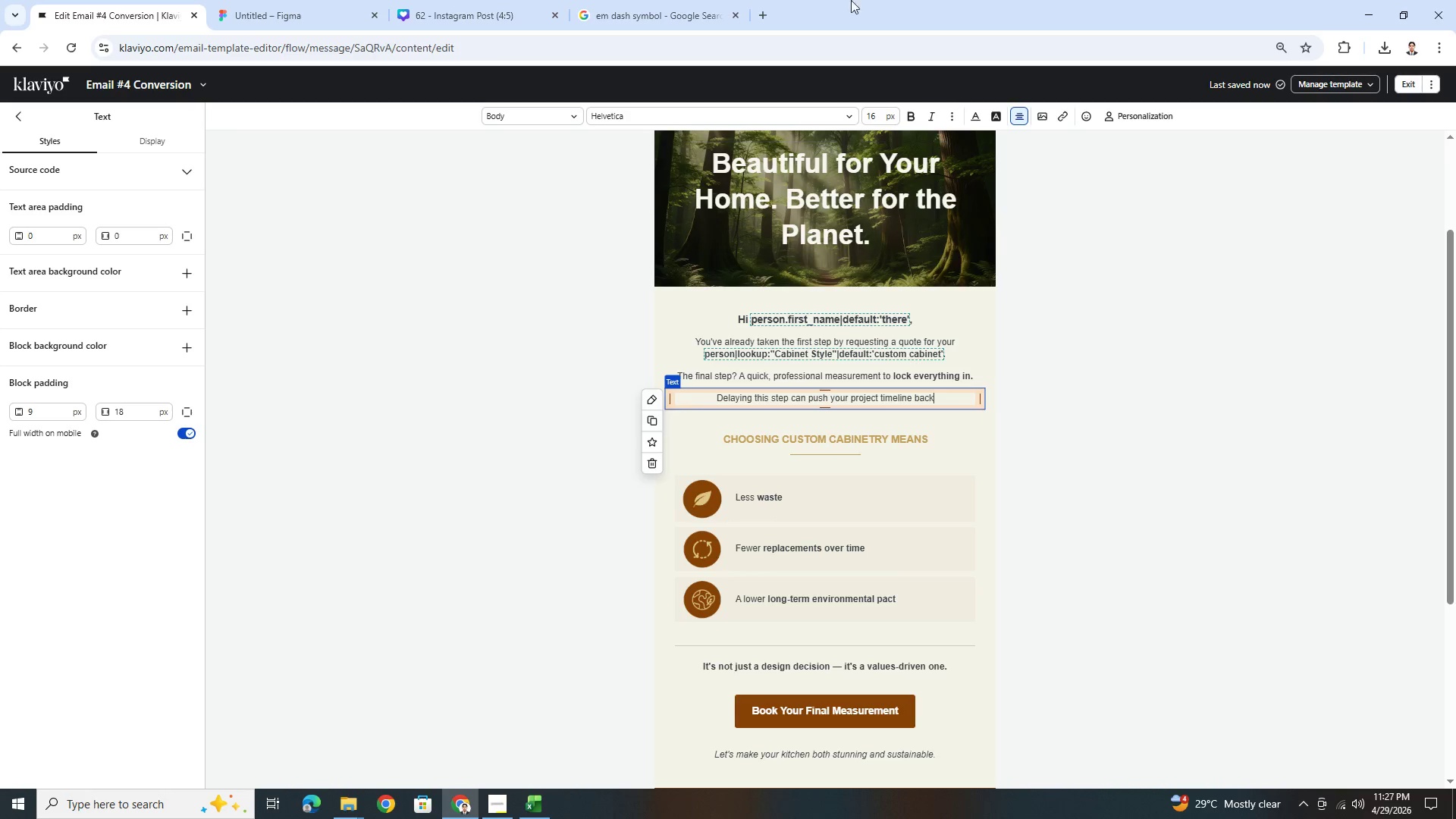 
left_click([669, 5])
 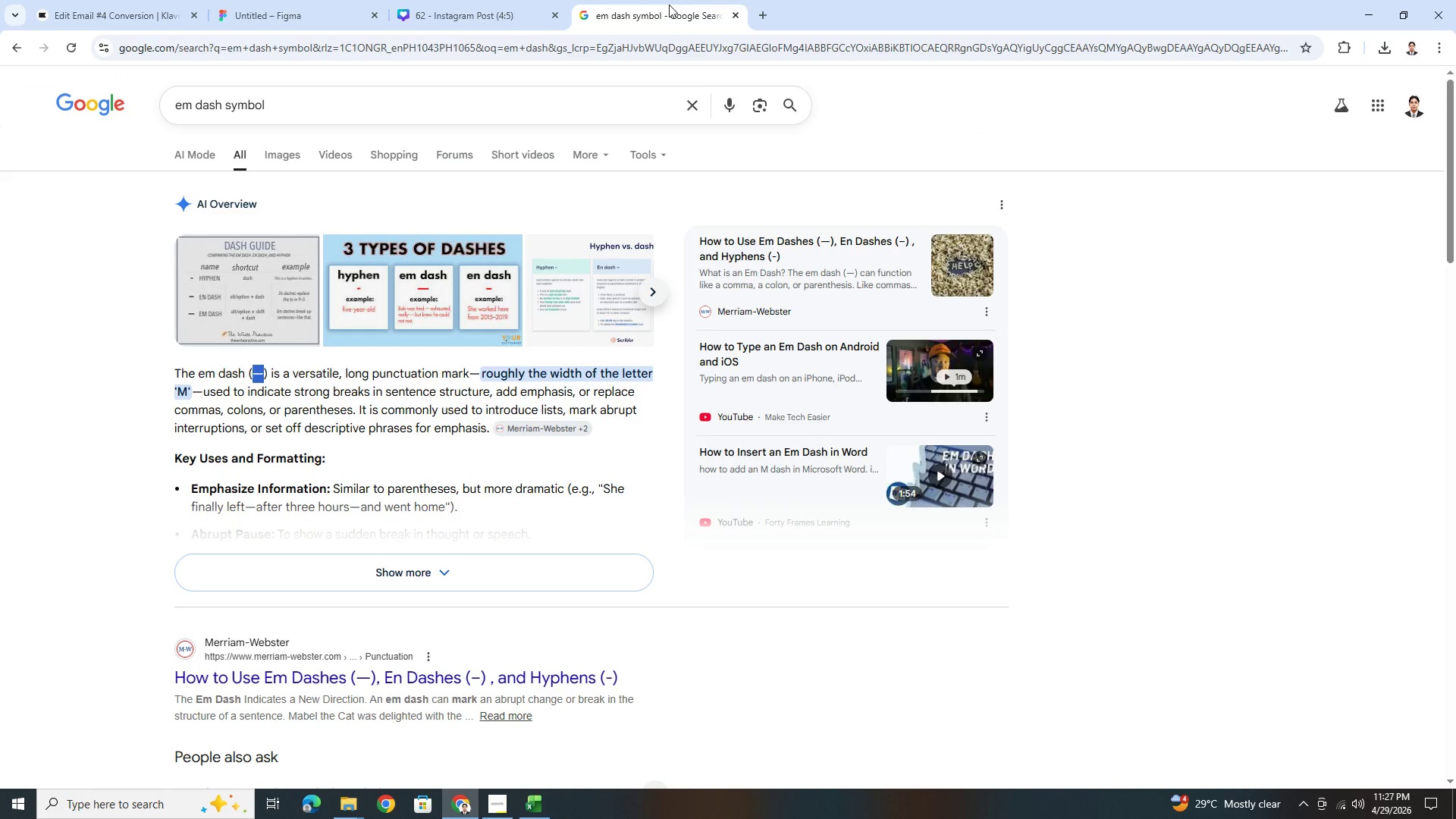 
key(Control+C)
 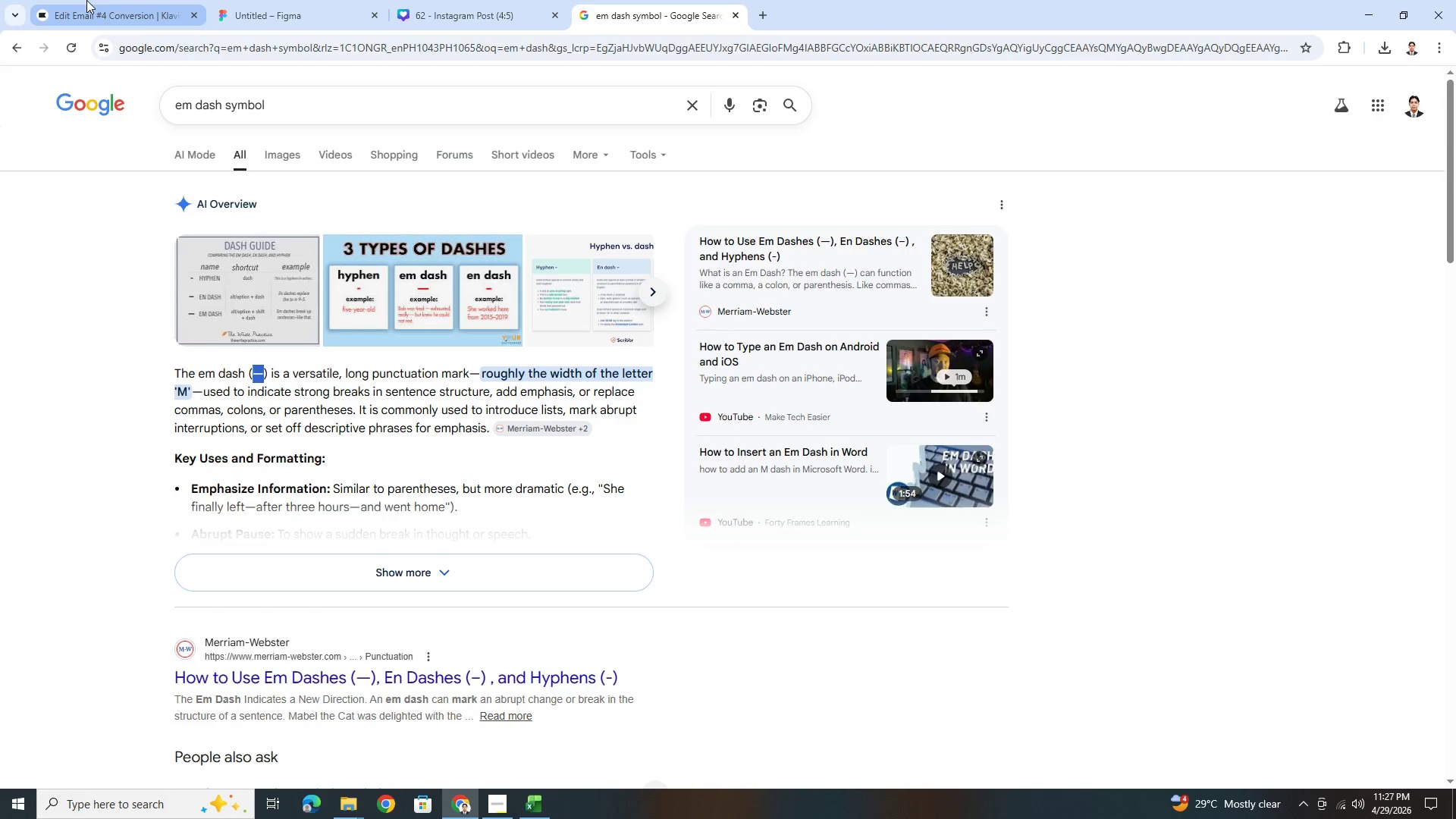 
left_click([86, 0])
 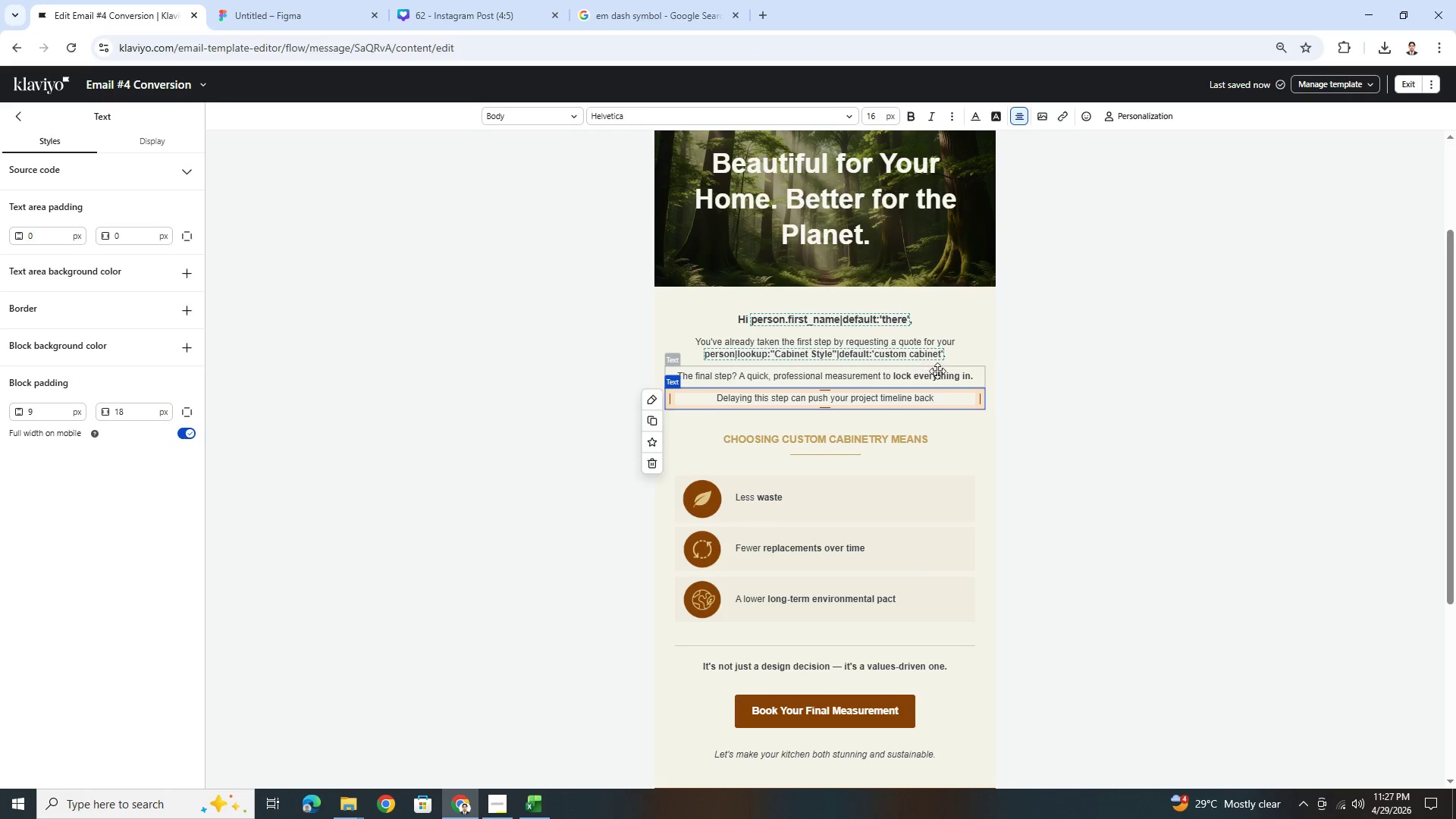 
key(Space)
 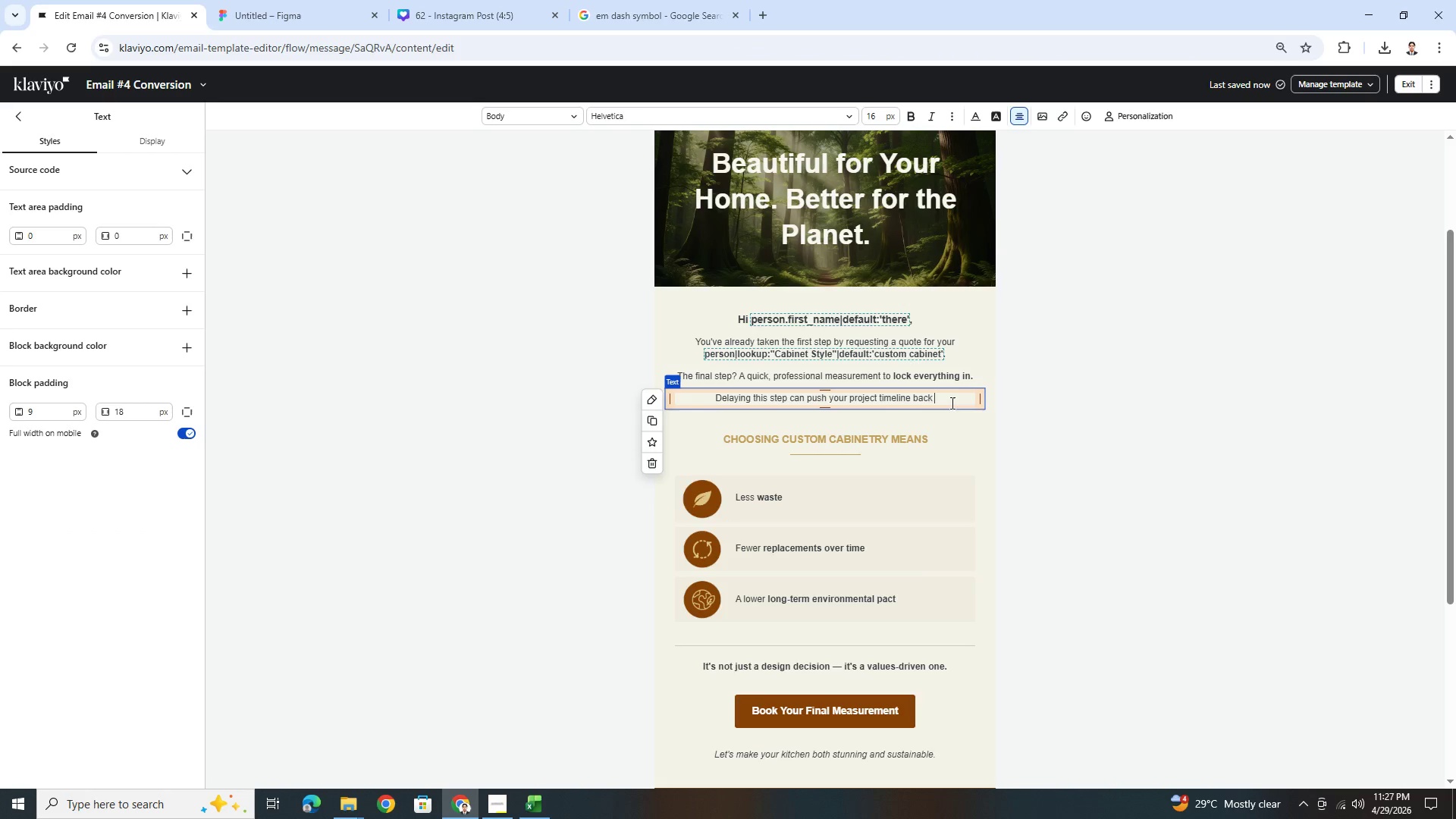 
key(Control+V)
 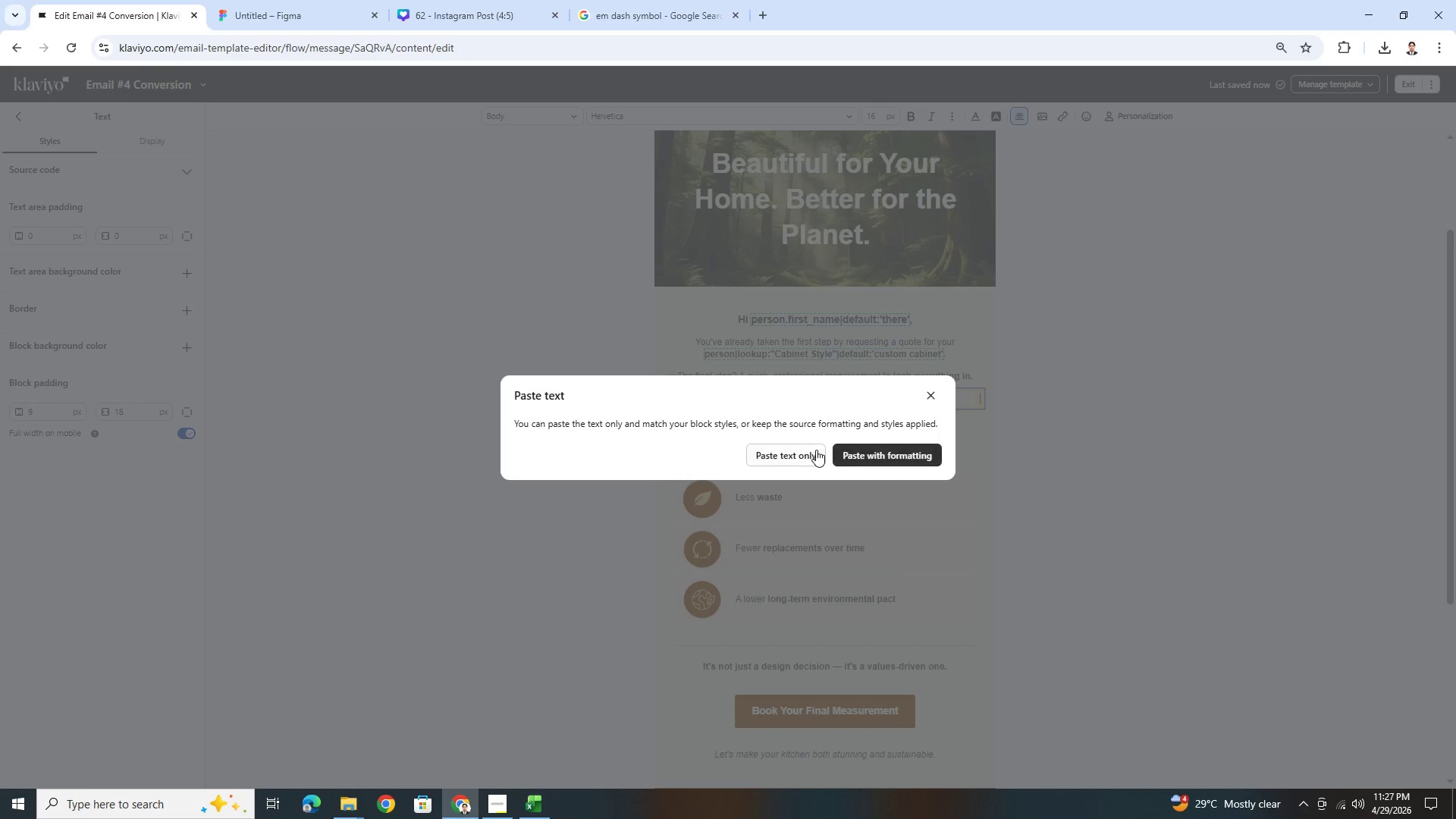 
left_click([815, 450])
 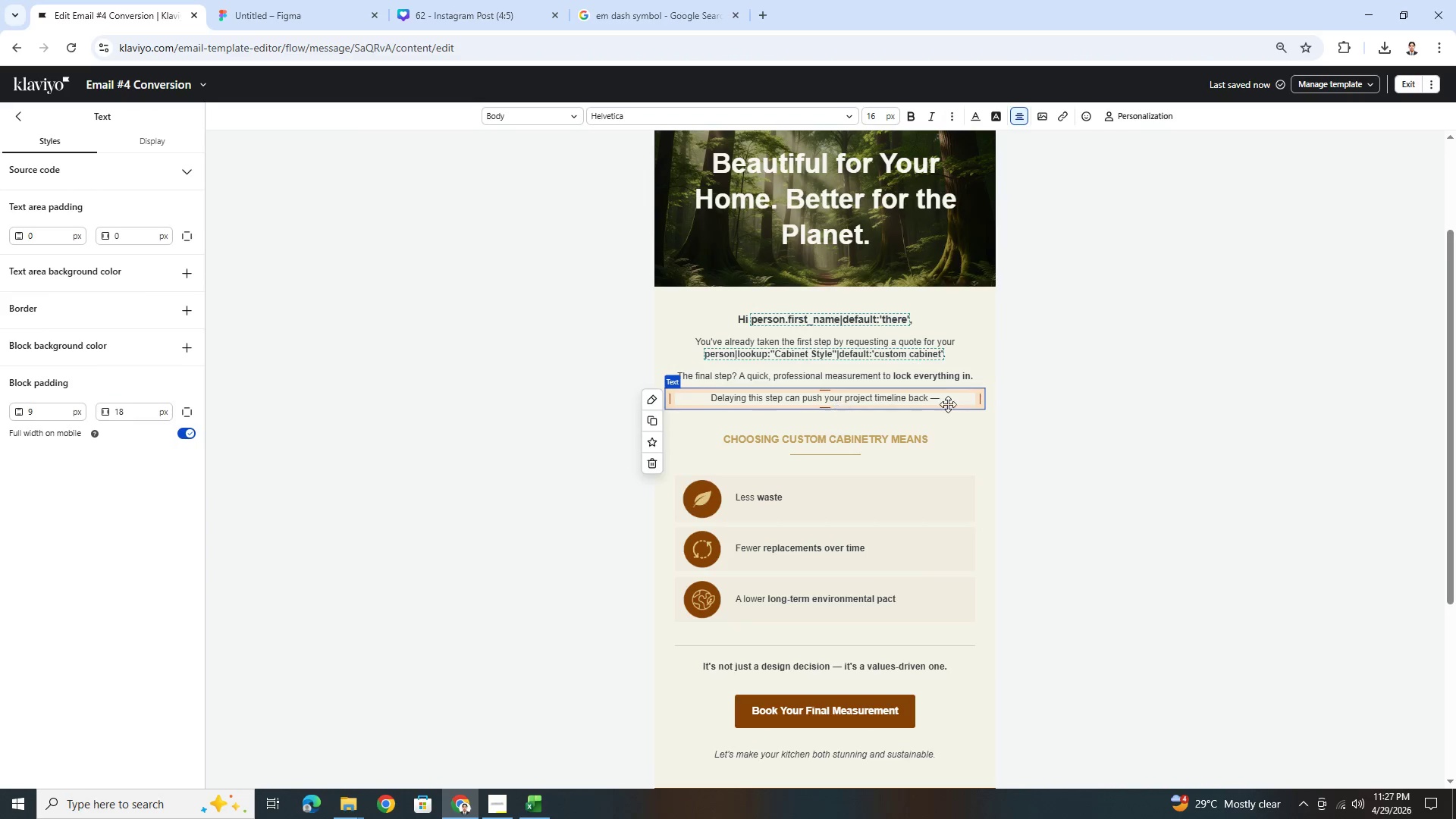 
left_click([951, 400])
 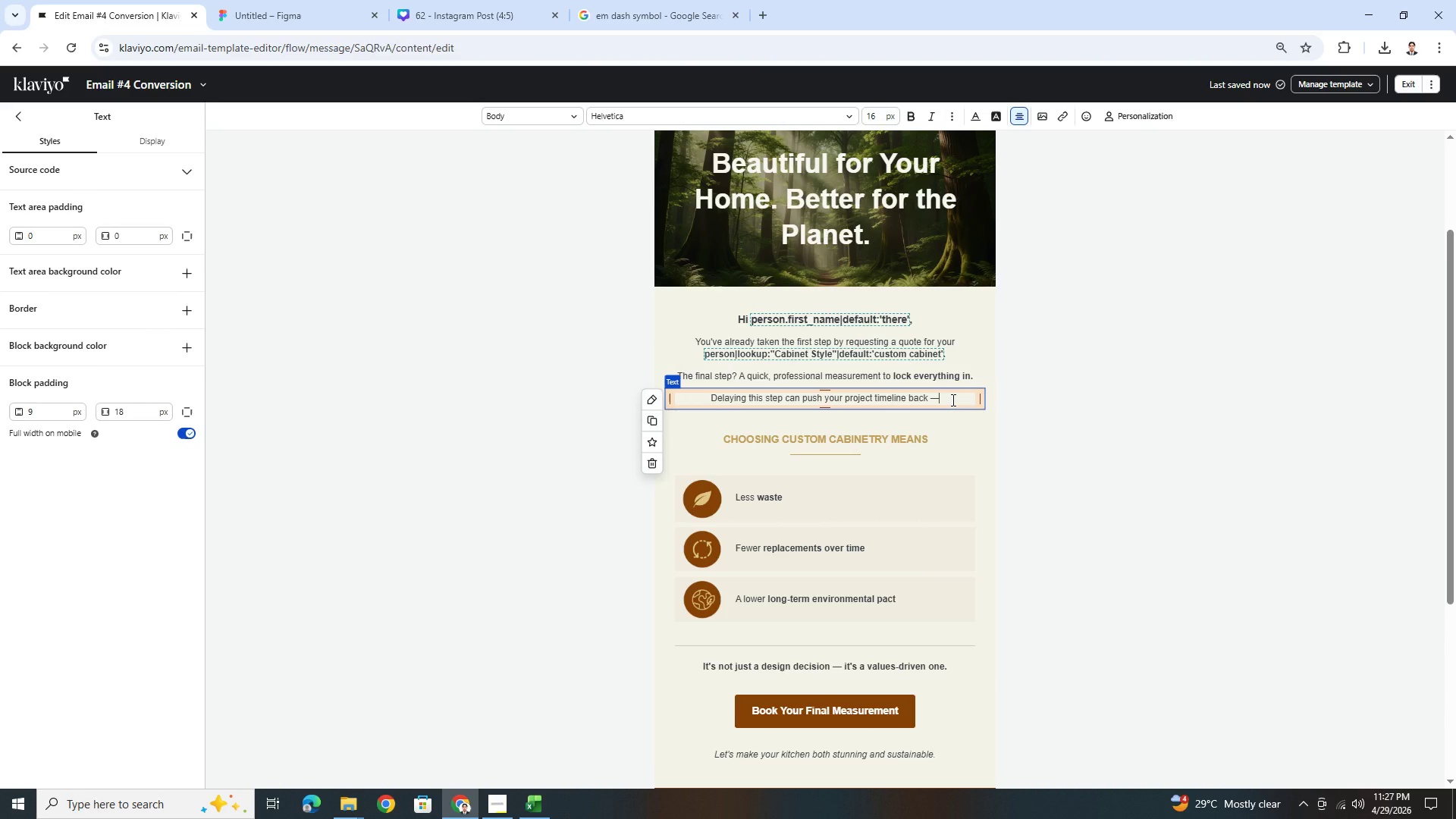 
type( especially as demand for handcrafted )
 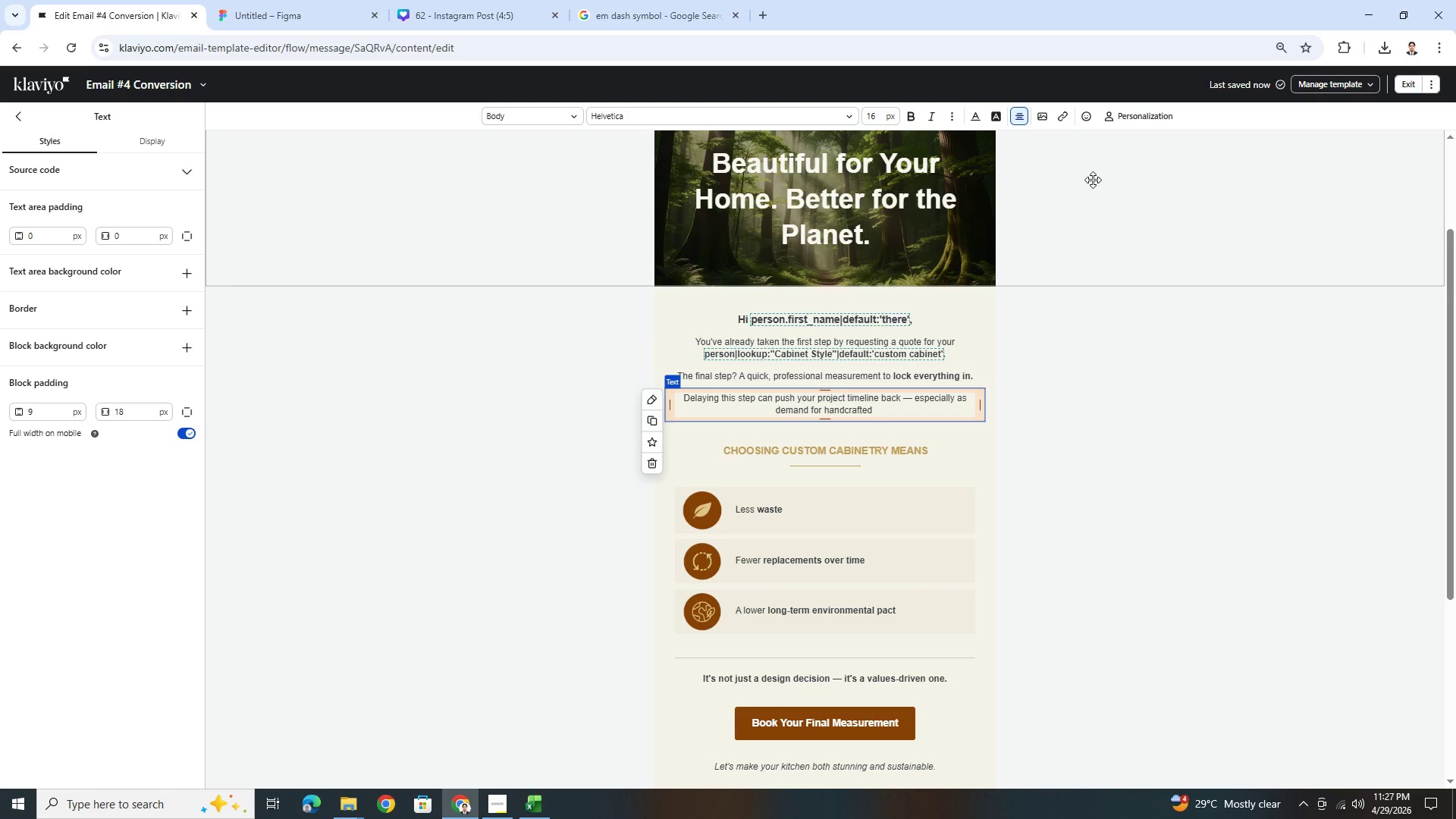 
left_click([1127, 118])
 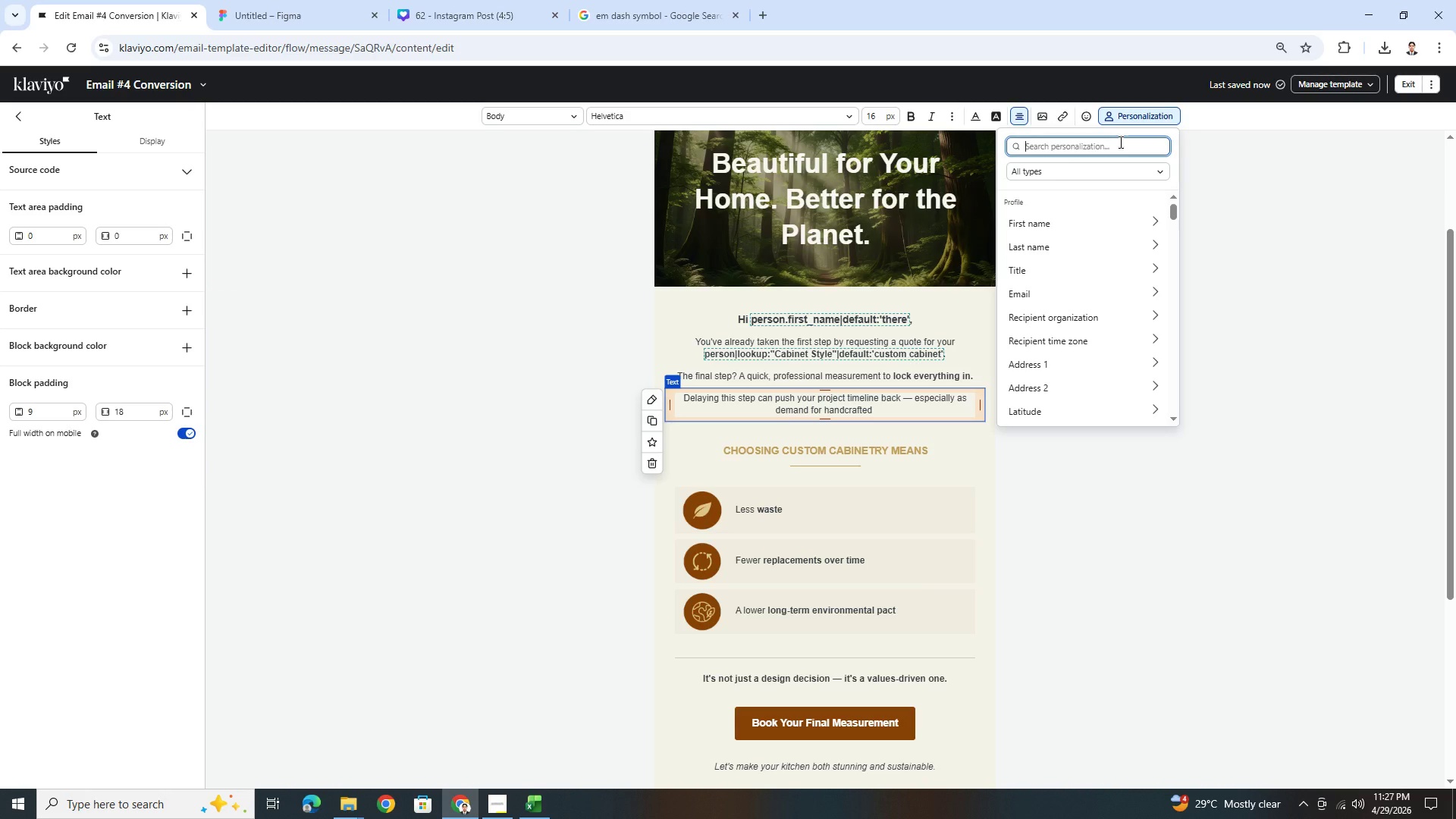 
type(wood)
 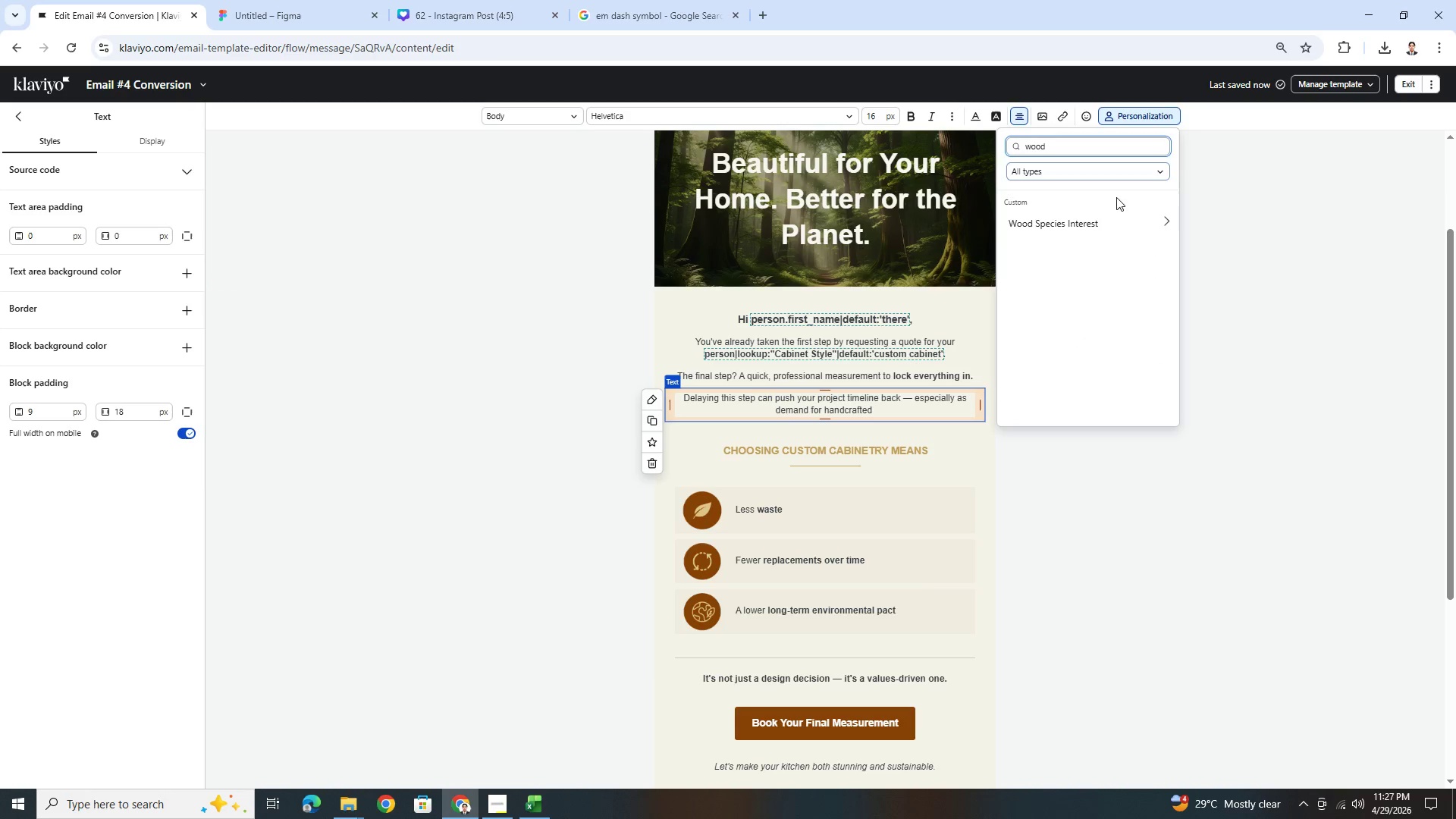 
left_click([1112, 218])
 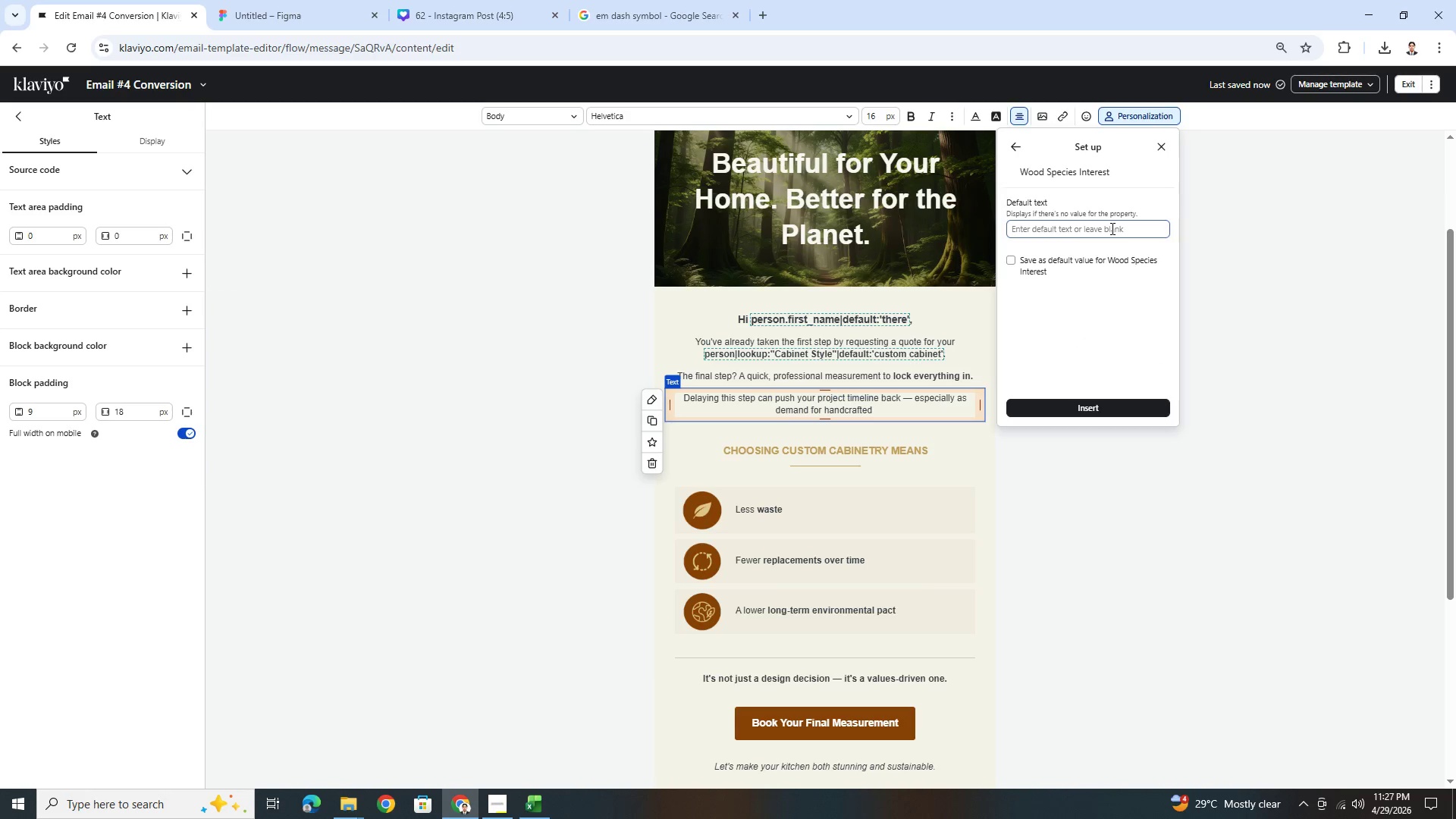 
left_click([1111, 228])
 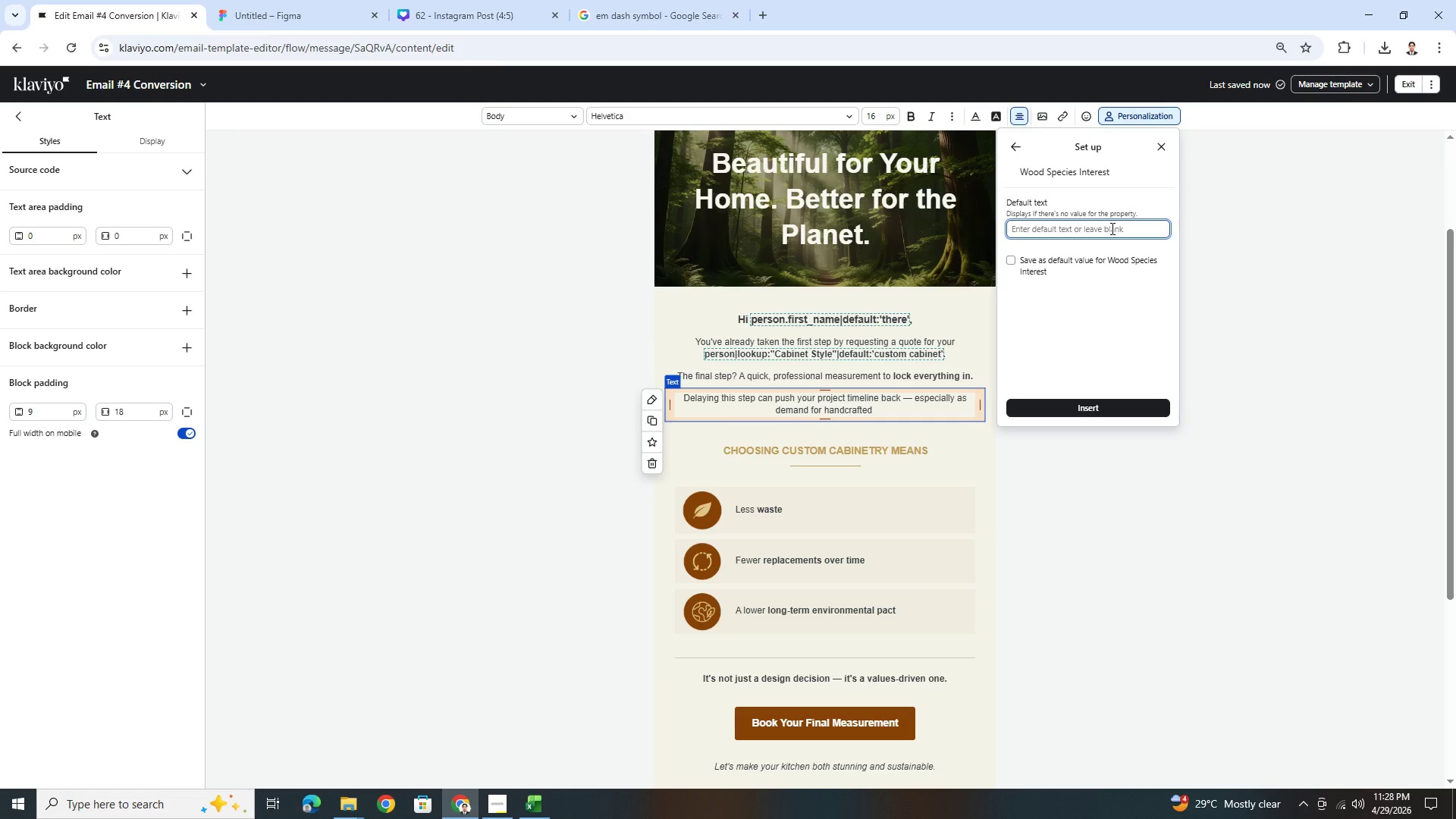 
type(hardwood cabinetry)
 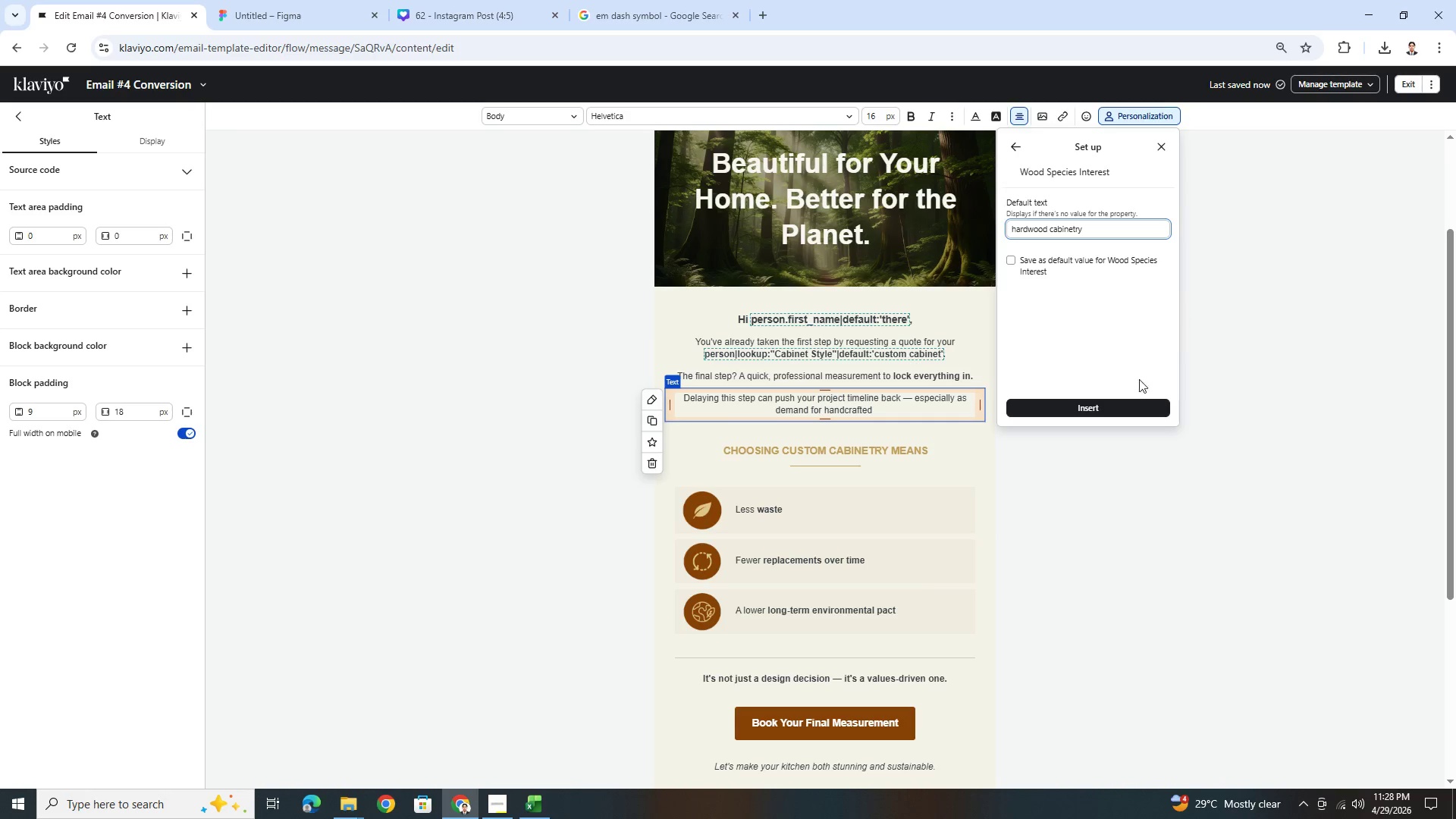 
left_click([1133, 399])
 